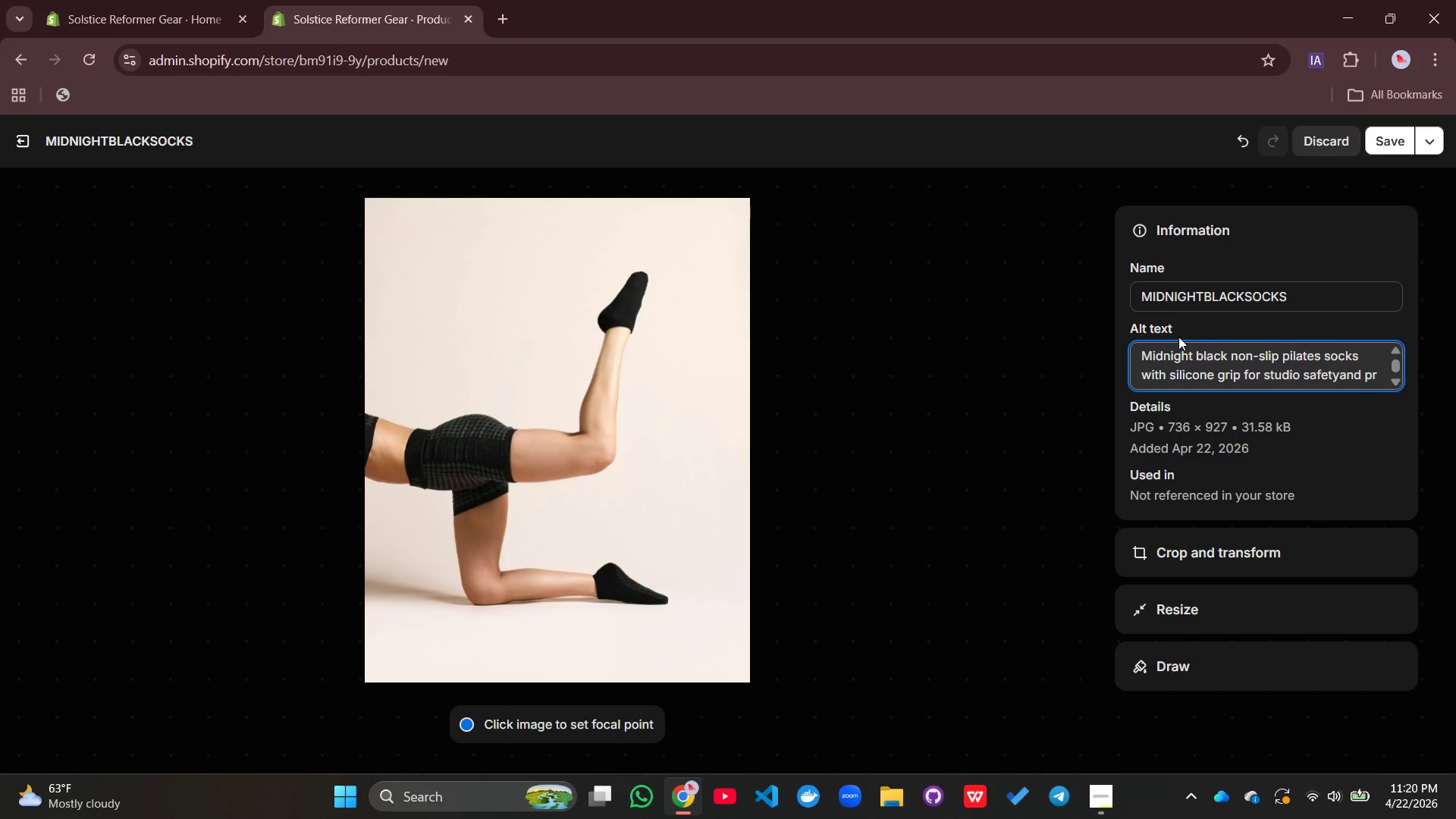 
wait(9.38)
 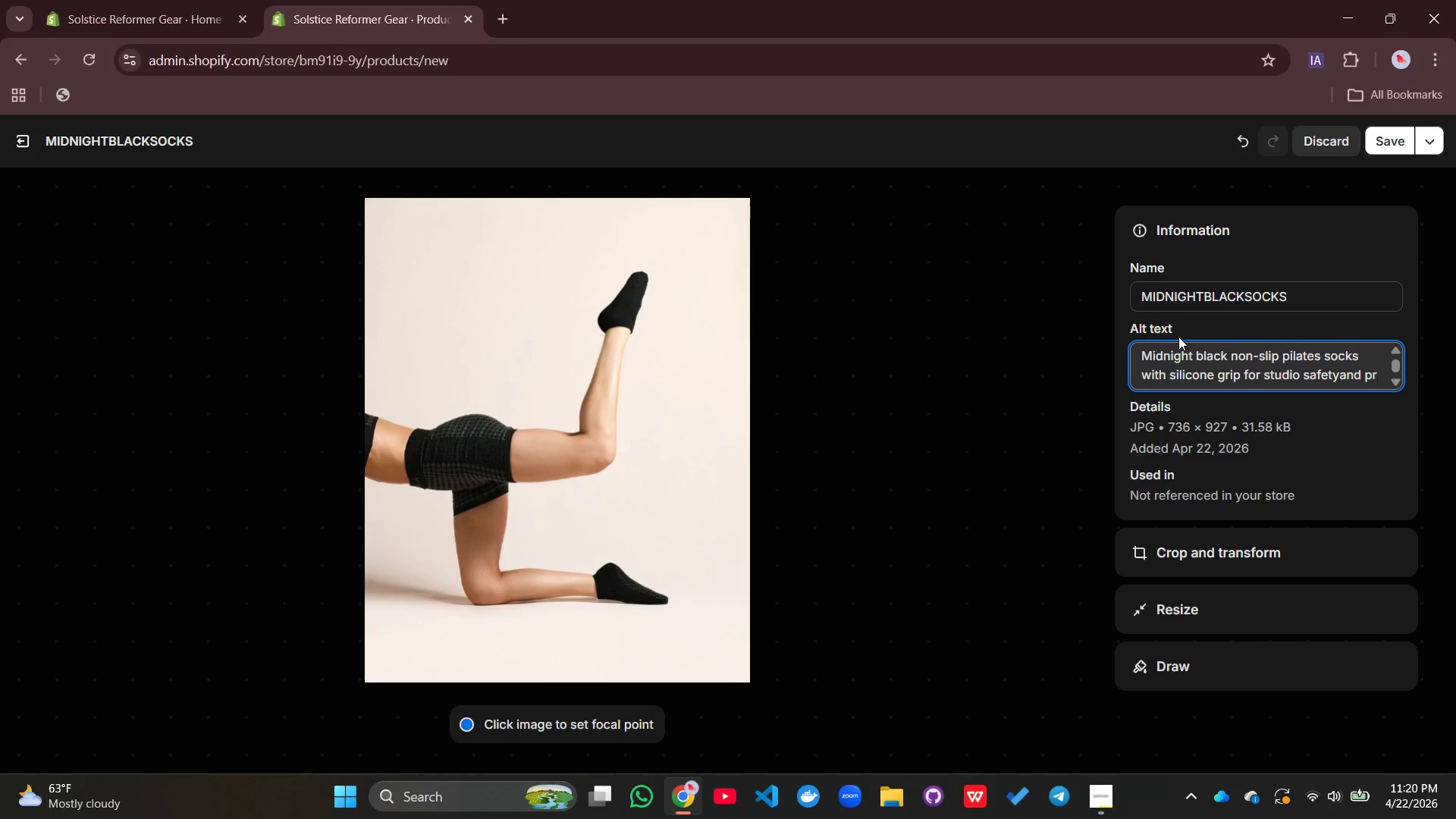 
type(ofessional )
key(Backspace)
key(Backspace)
key(Backspace)
key(Backspace)
key(Backspace)
key(Backspace)
key(Backspace)
key(Backspace)
key(Backspace)
key(Backspace)
key(Backspace)
key(Backspace)
key(Backspace)
key(Backspace)
key(Backspace)
key(Backspace)
 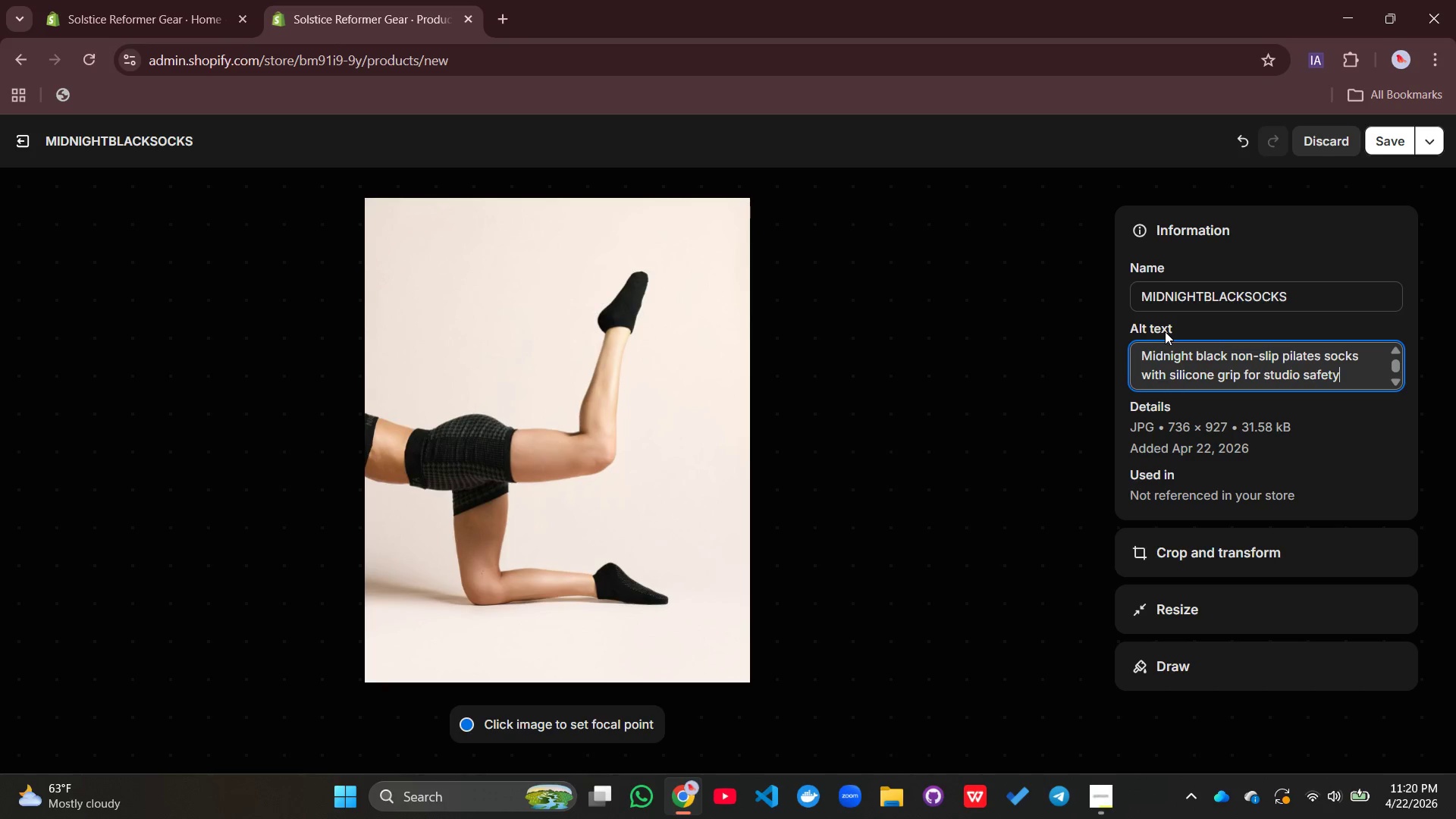 
left_click([1389, 139])
 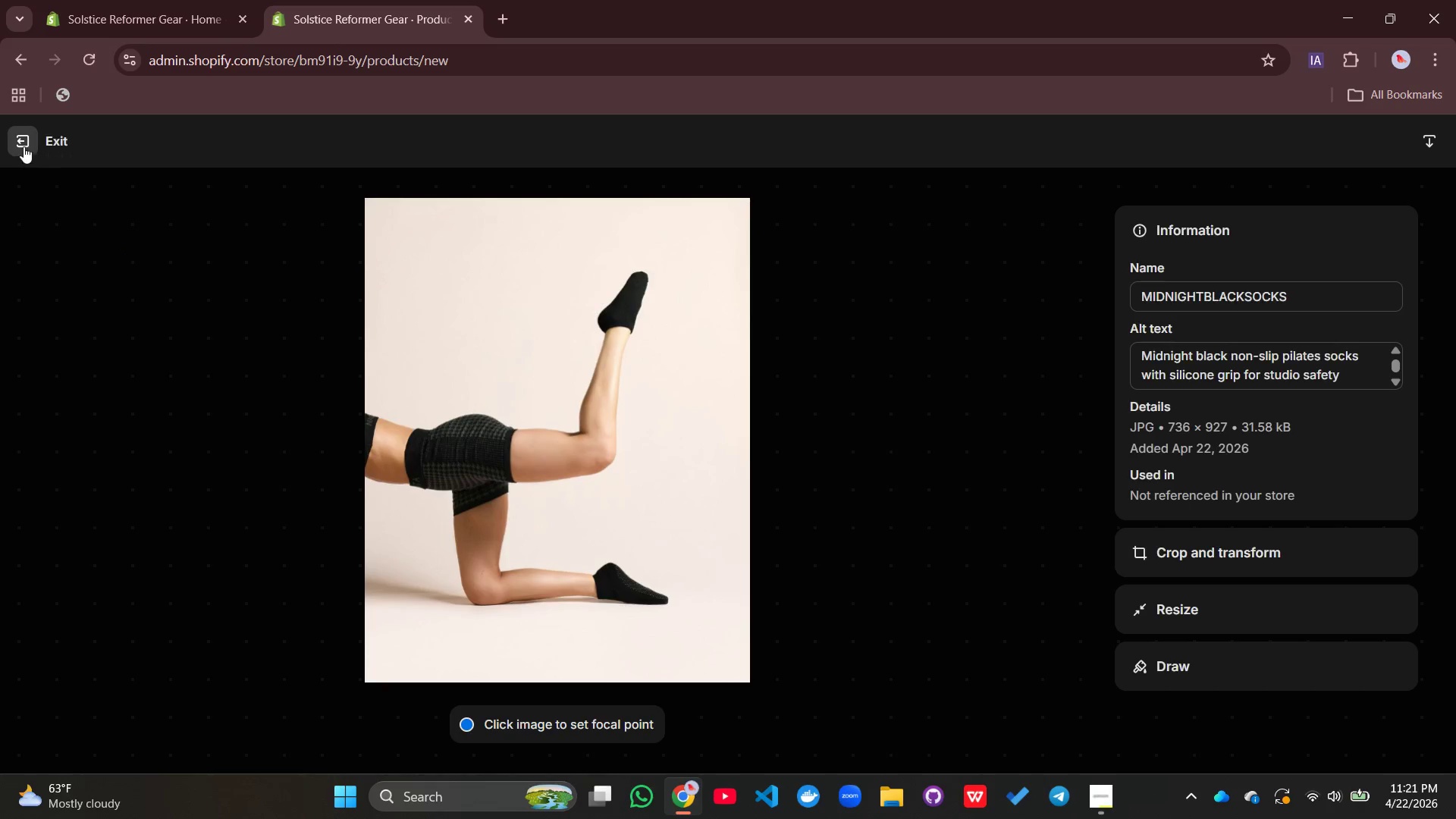 
left_click([21, 145])
 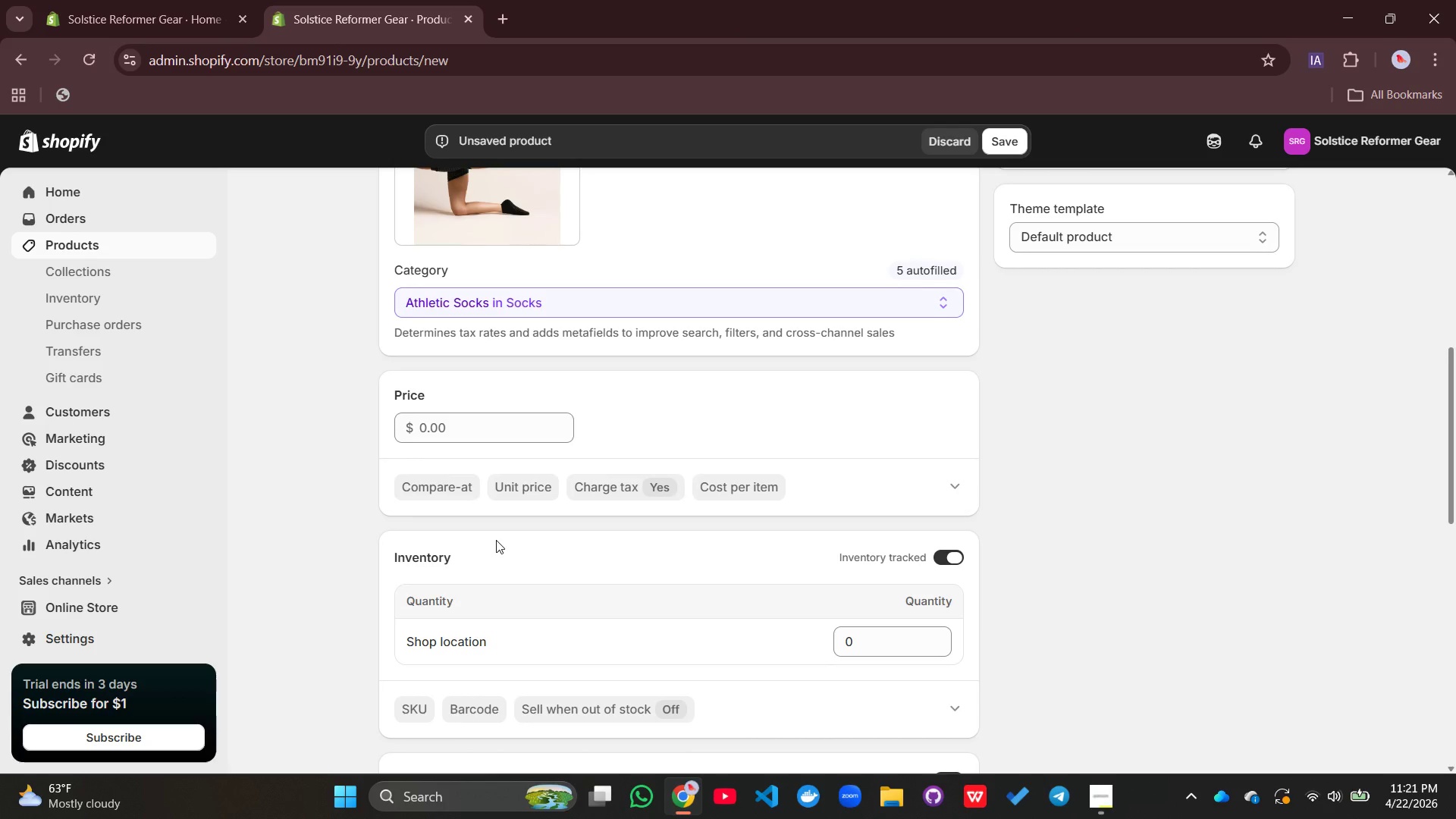 
wait(6.84)
 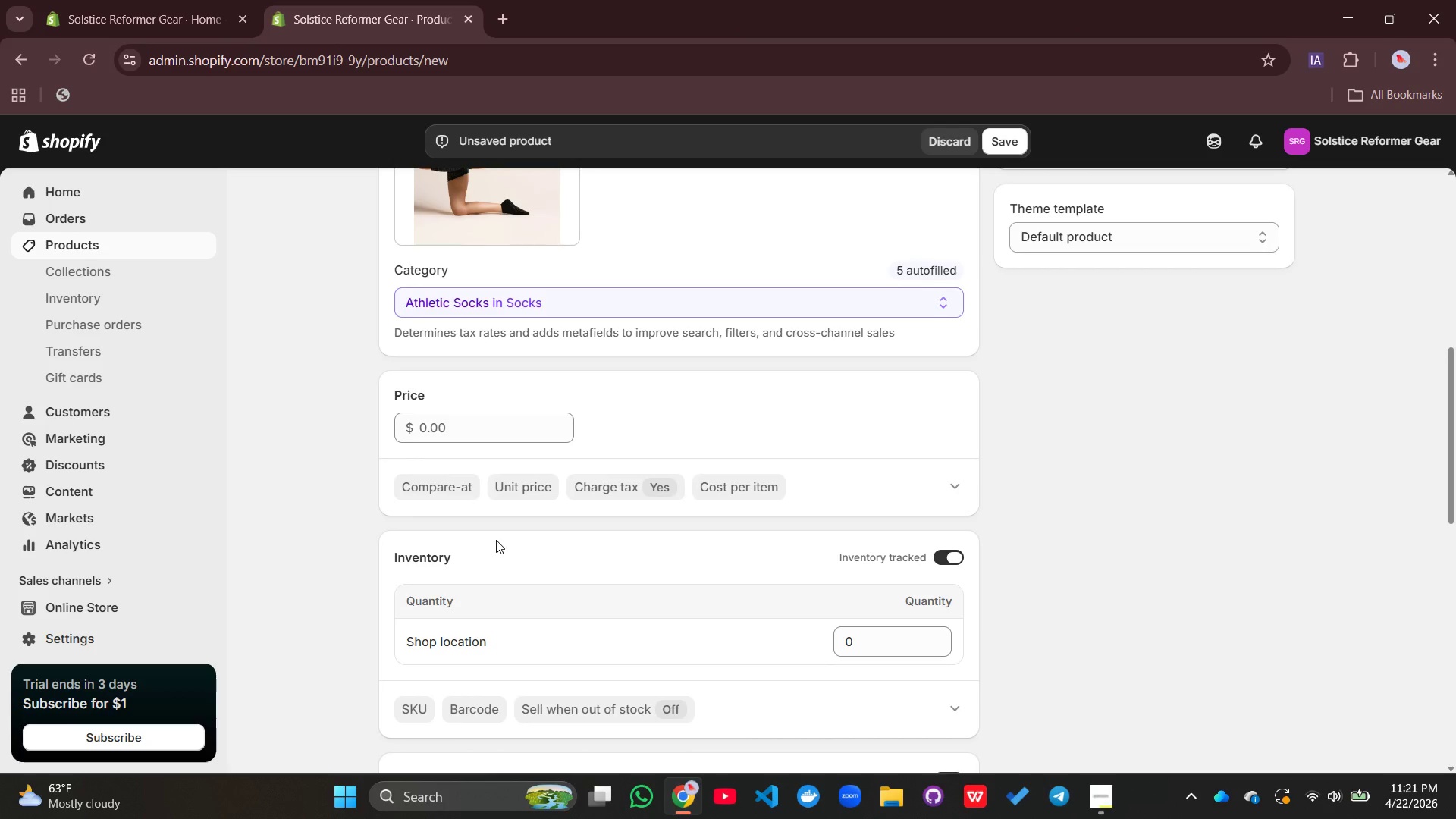 
mouse_move([593, 525])
 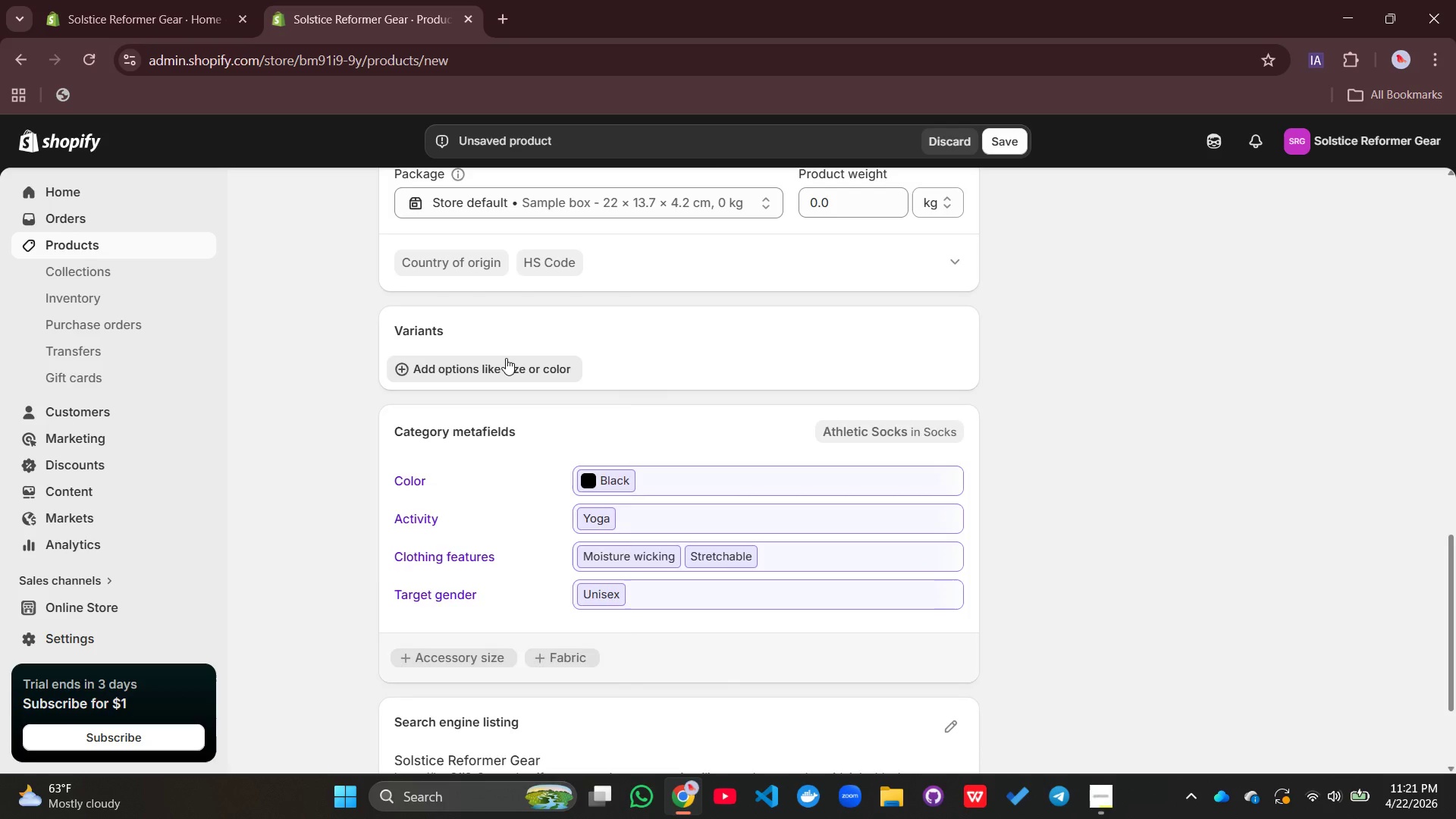 
left_click([506, 358])
 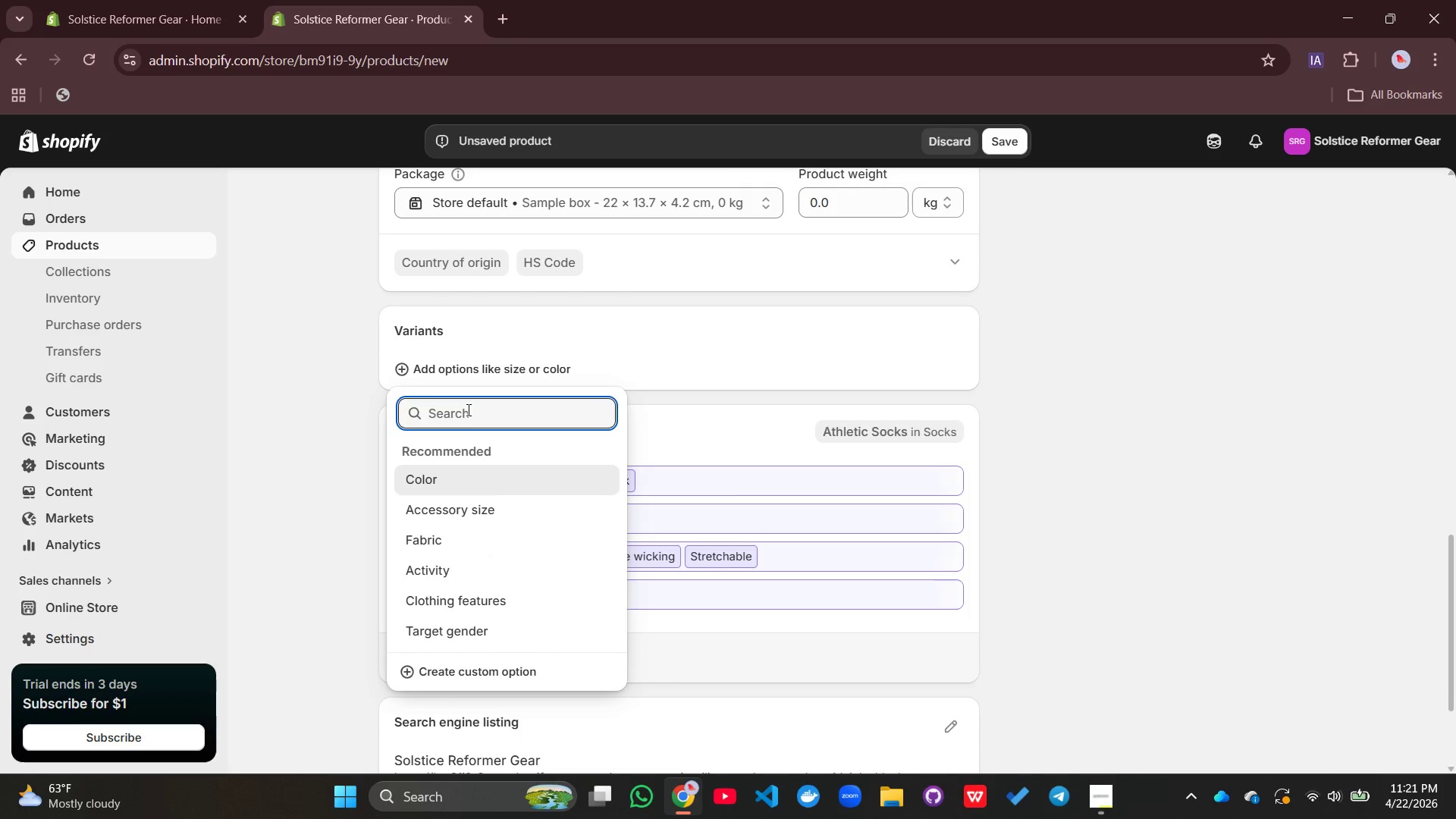 
type(Size)
 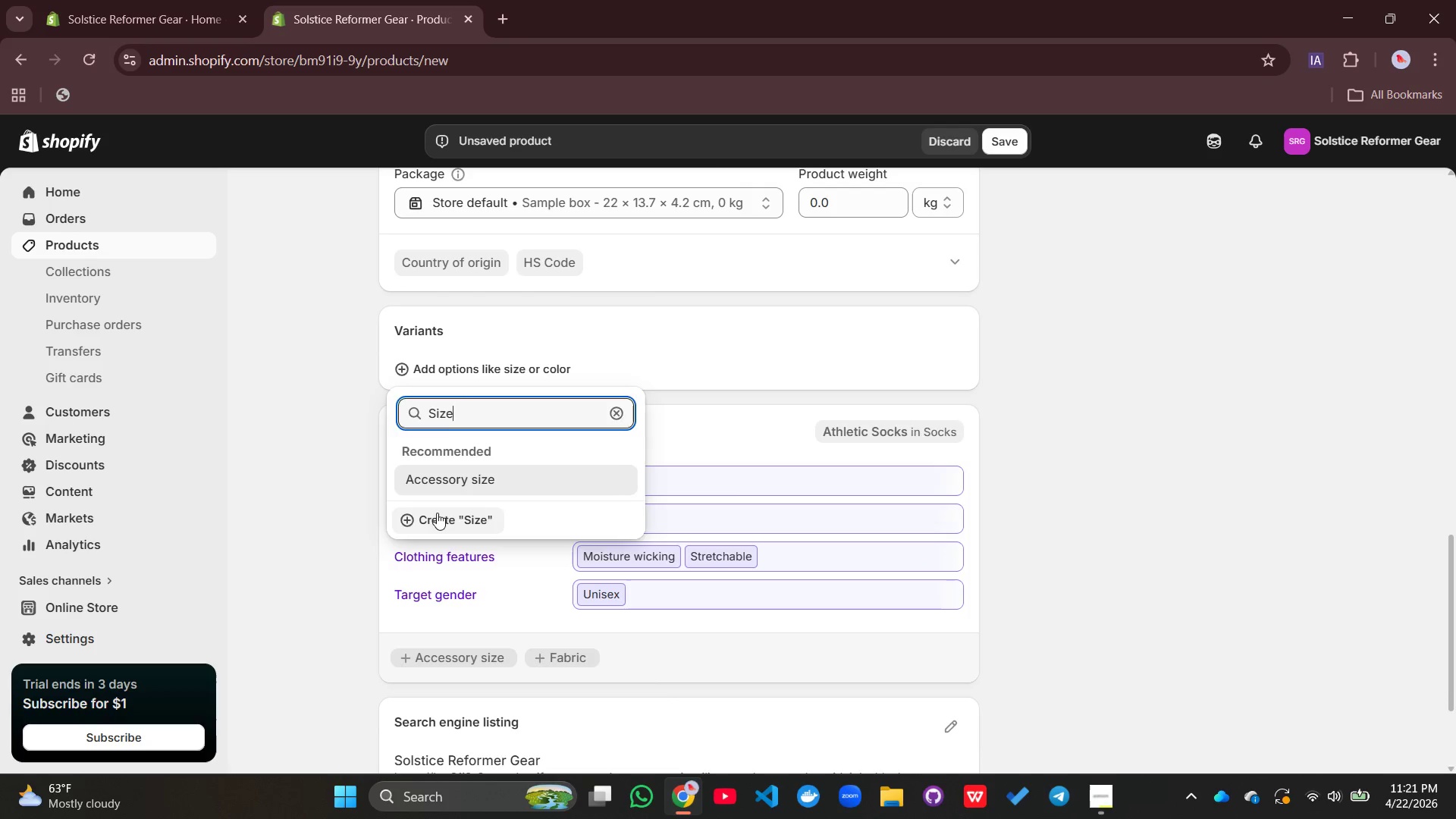 
left_click([437, 513])
 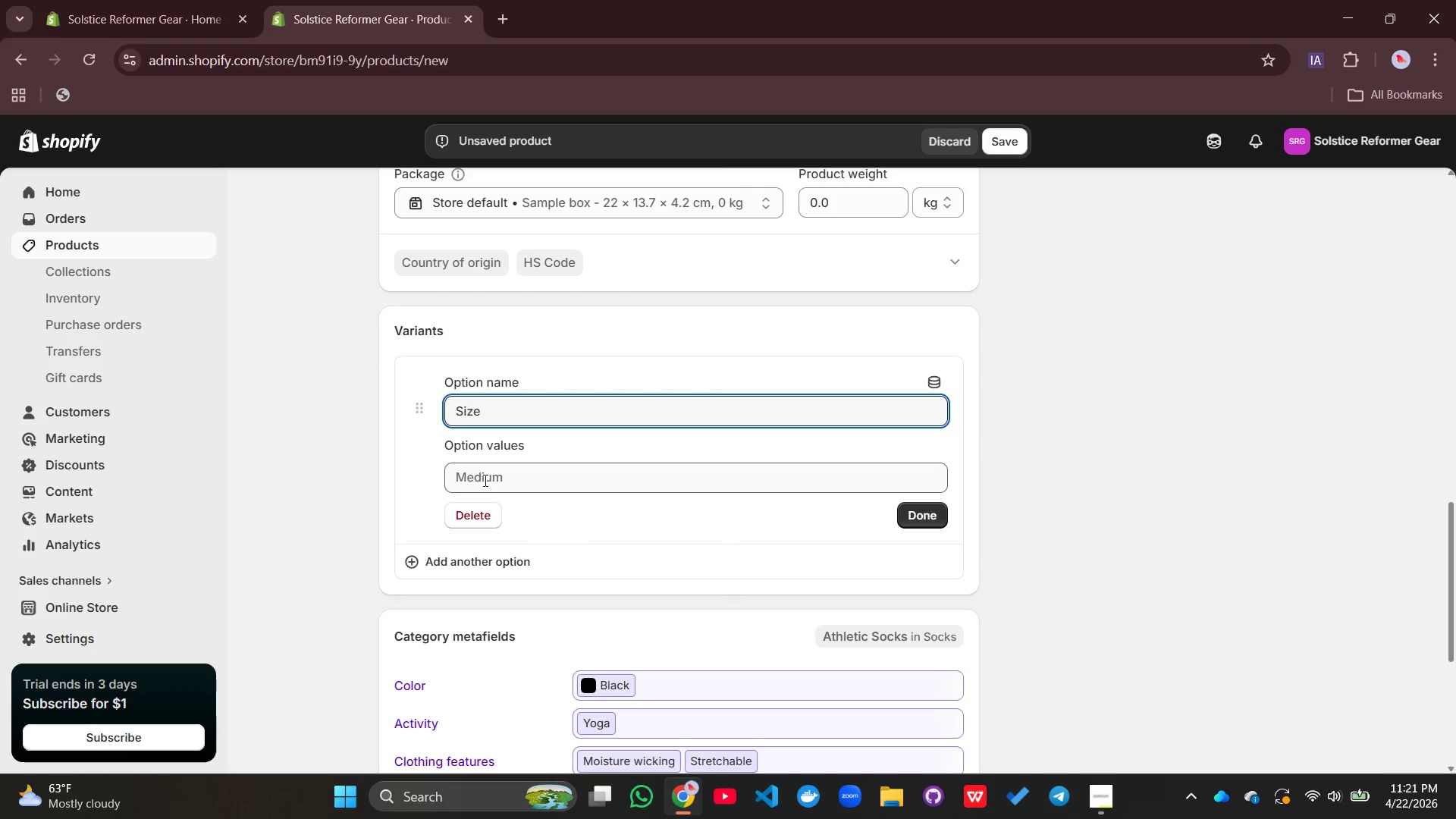 
left_click([484, 480])
 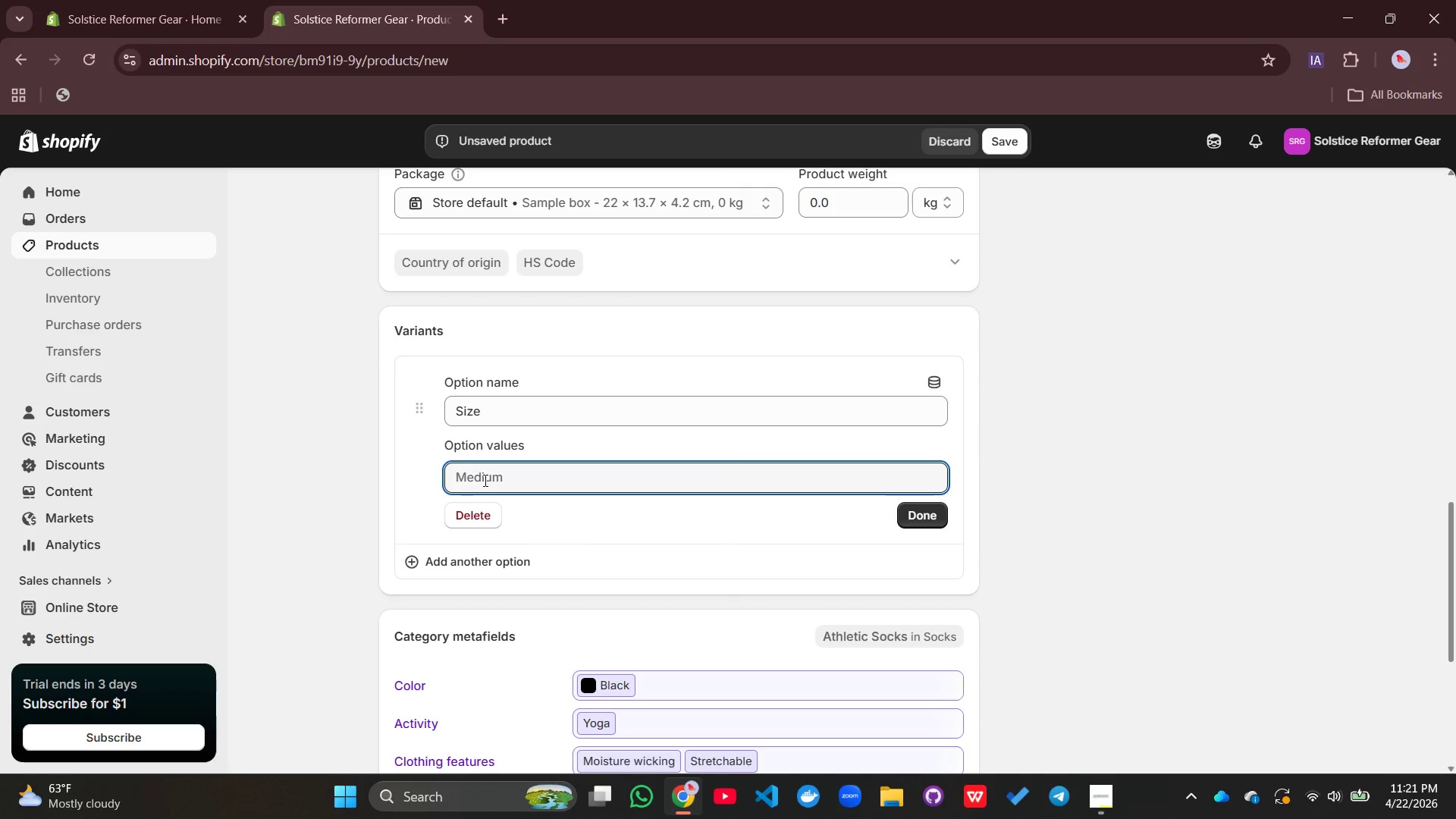 
key(Shift+S)
 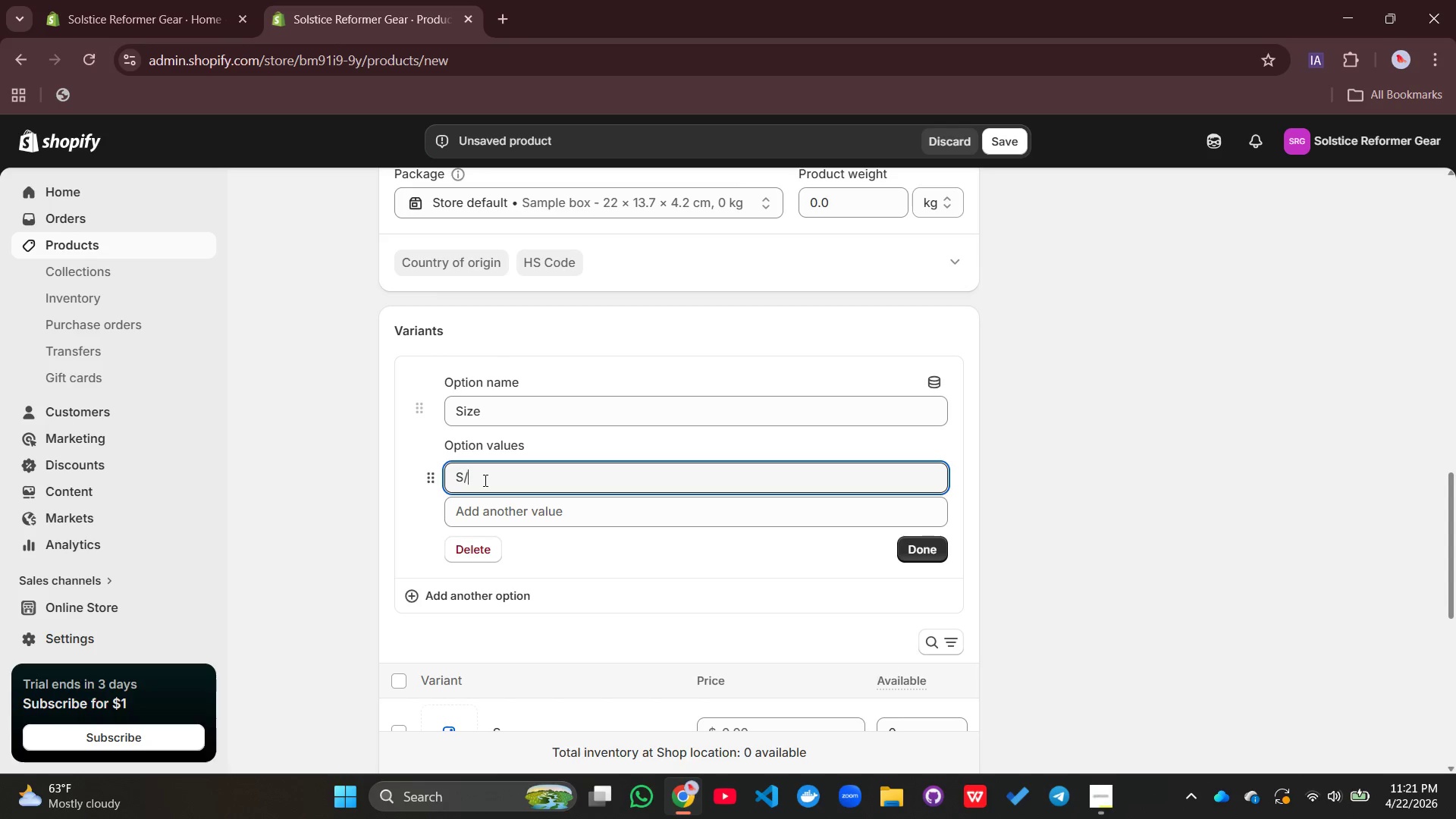 
key(Slash)
 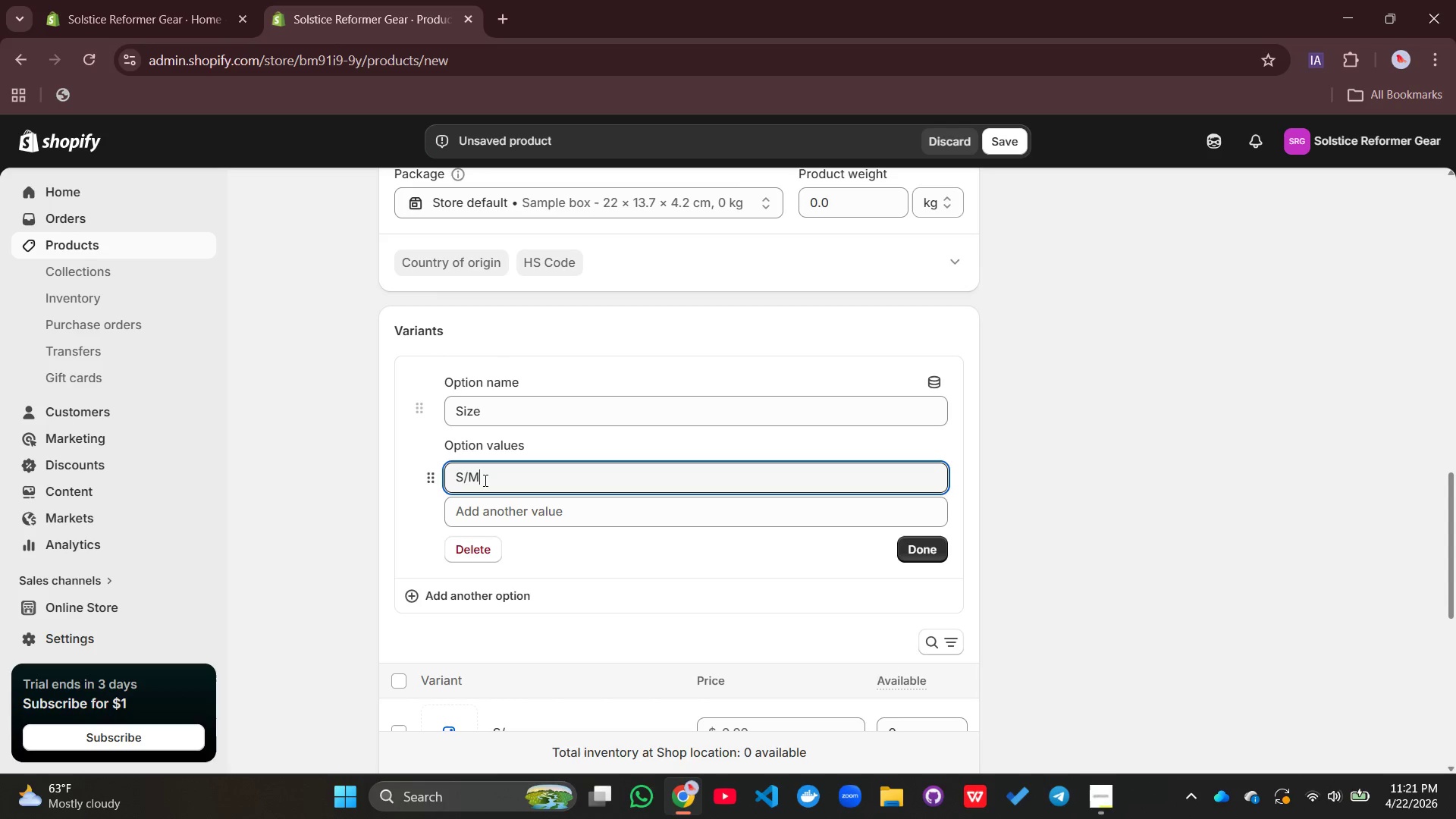 
key(Shift+M)
 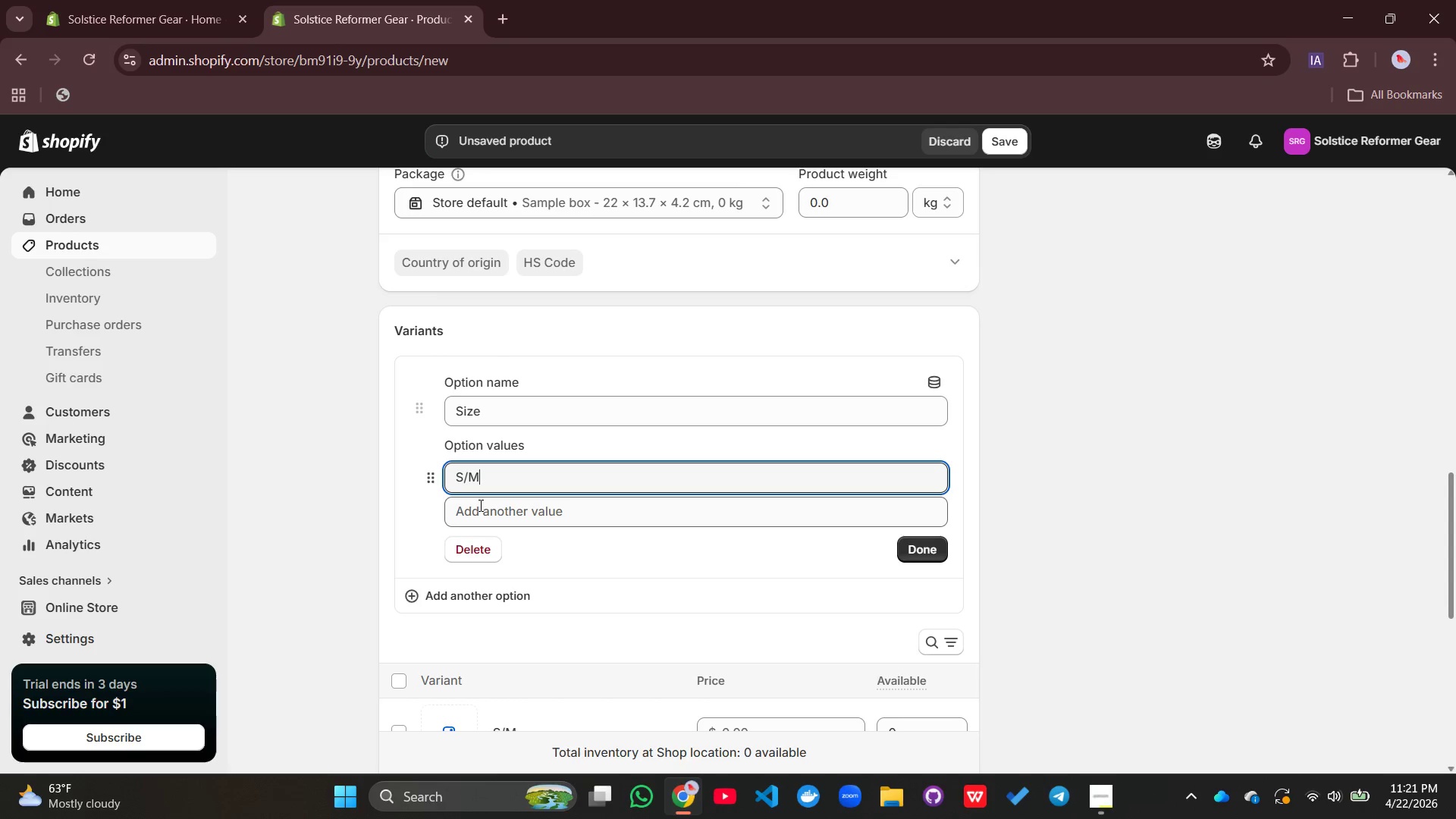 
left_click([479, 505])
 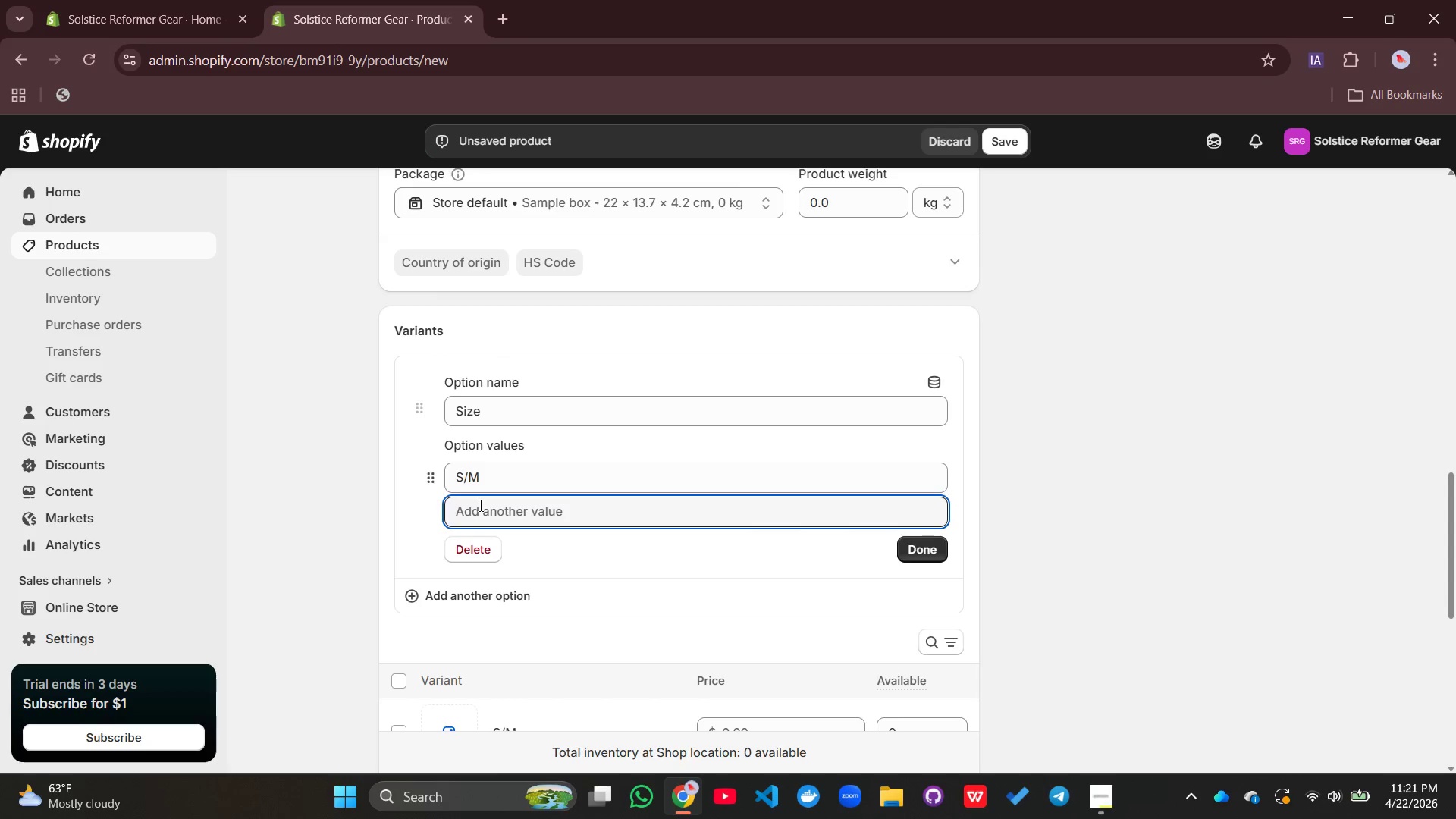 
key(Shift+M)
 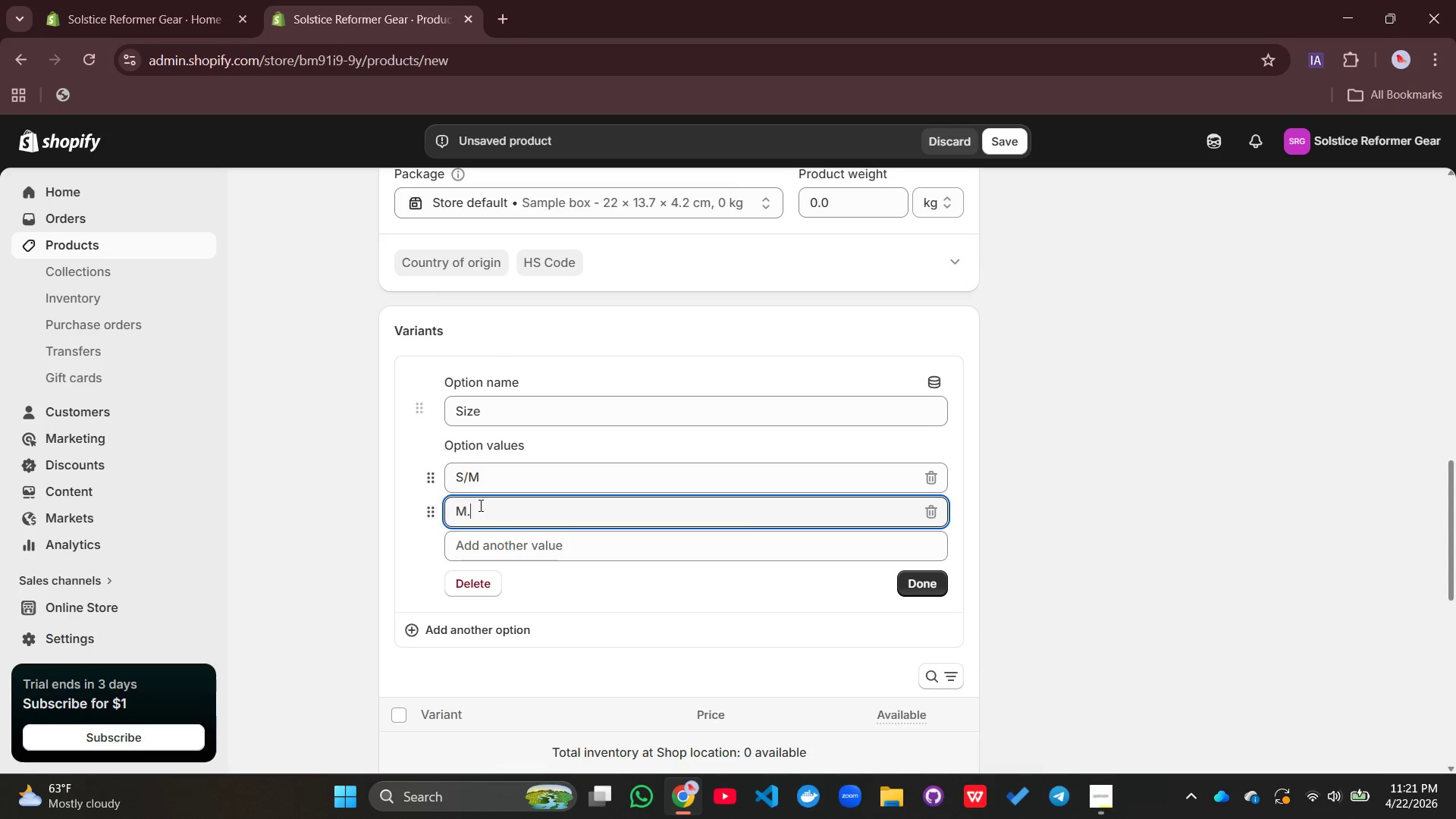 
key(Shift+Period)
 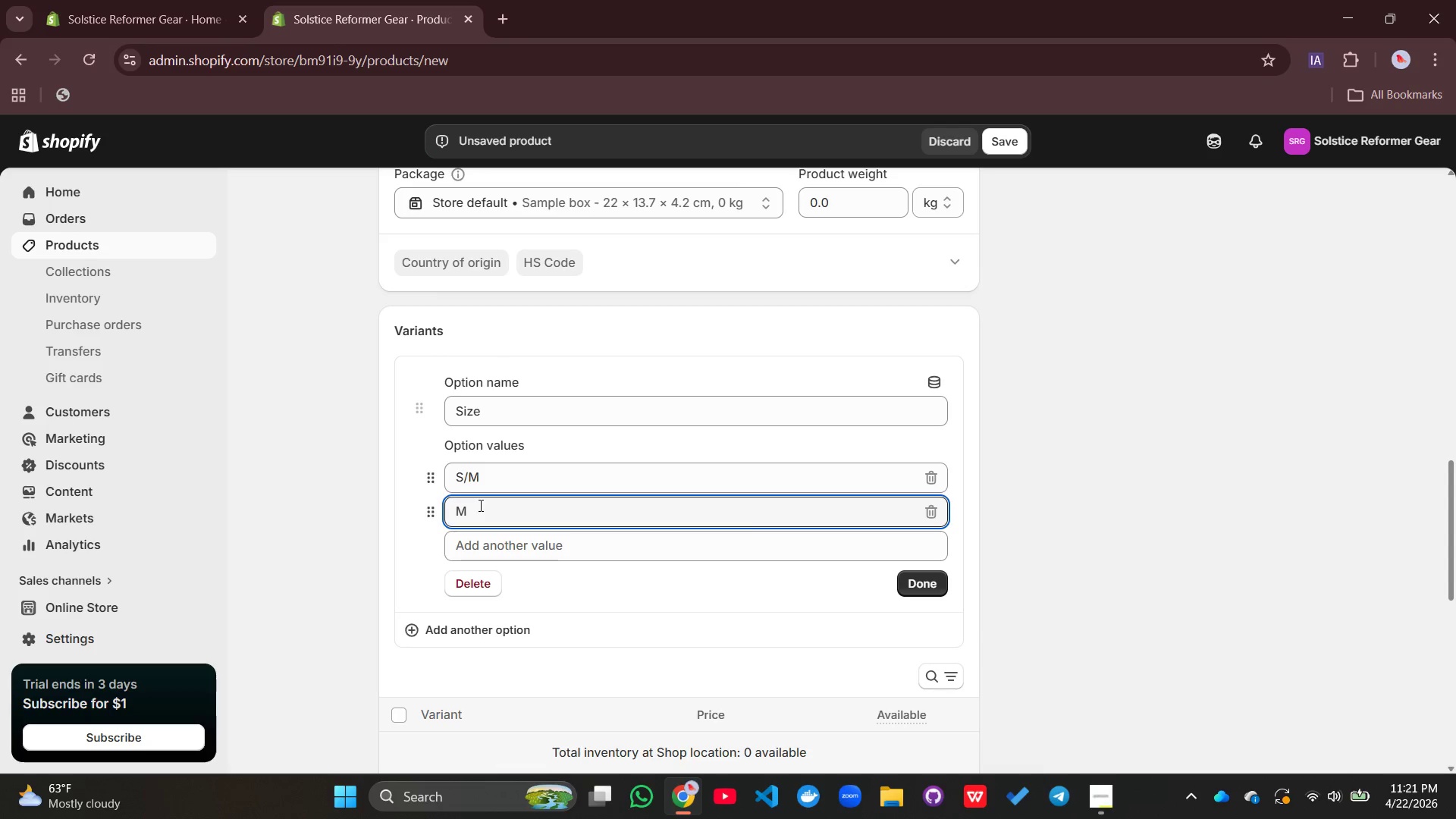 
key(Backspace)
 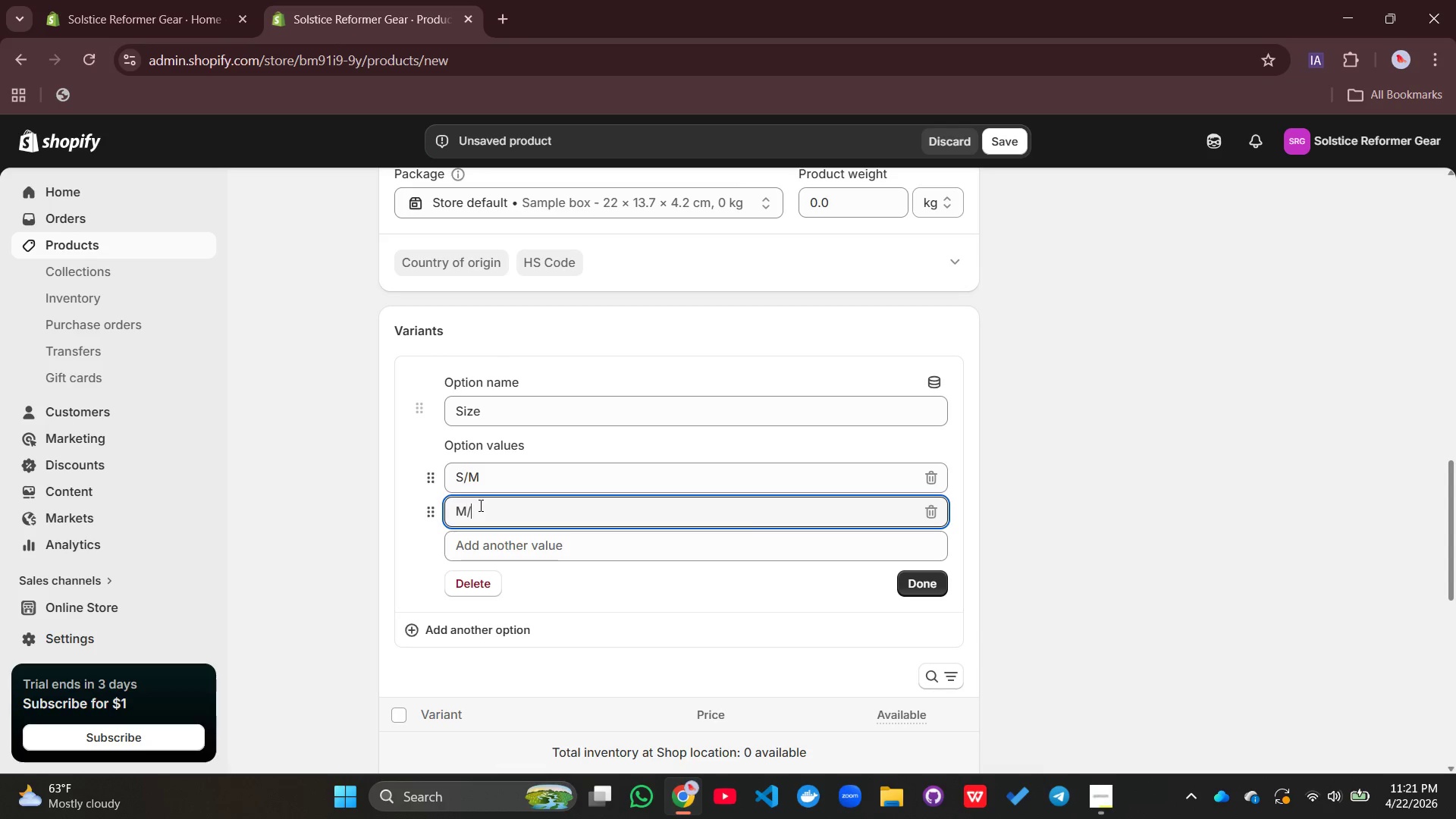 
key(Slash)
 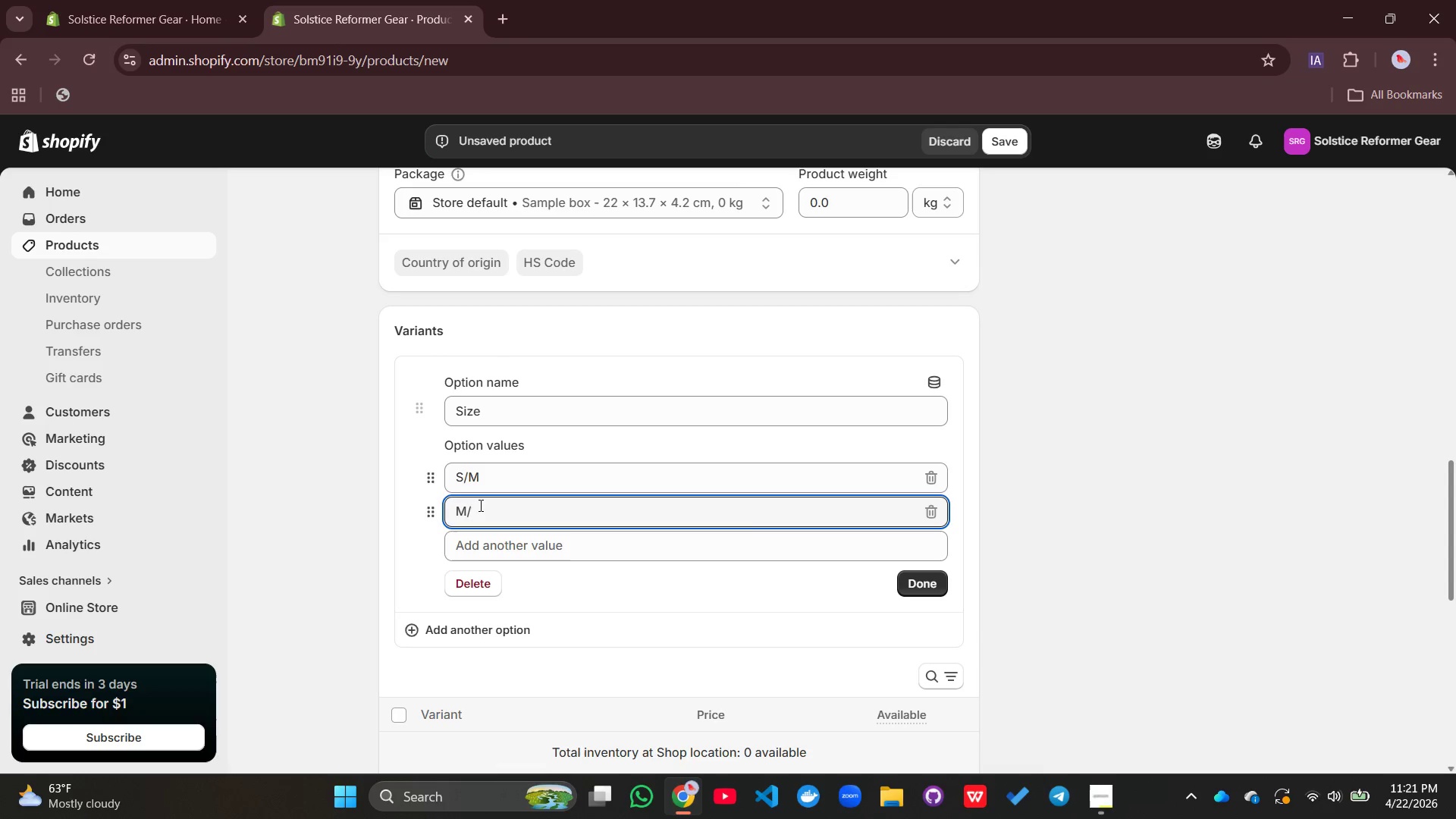 
key(Shift+ShiftLeft)
 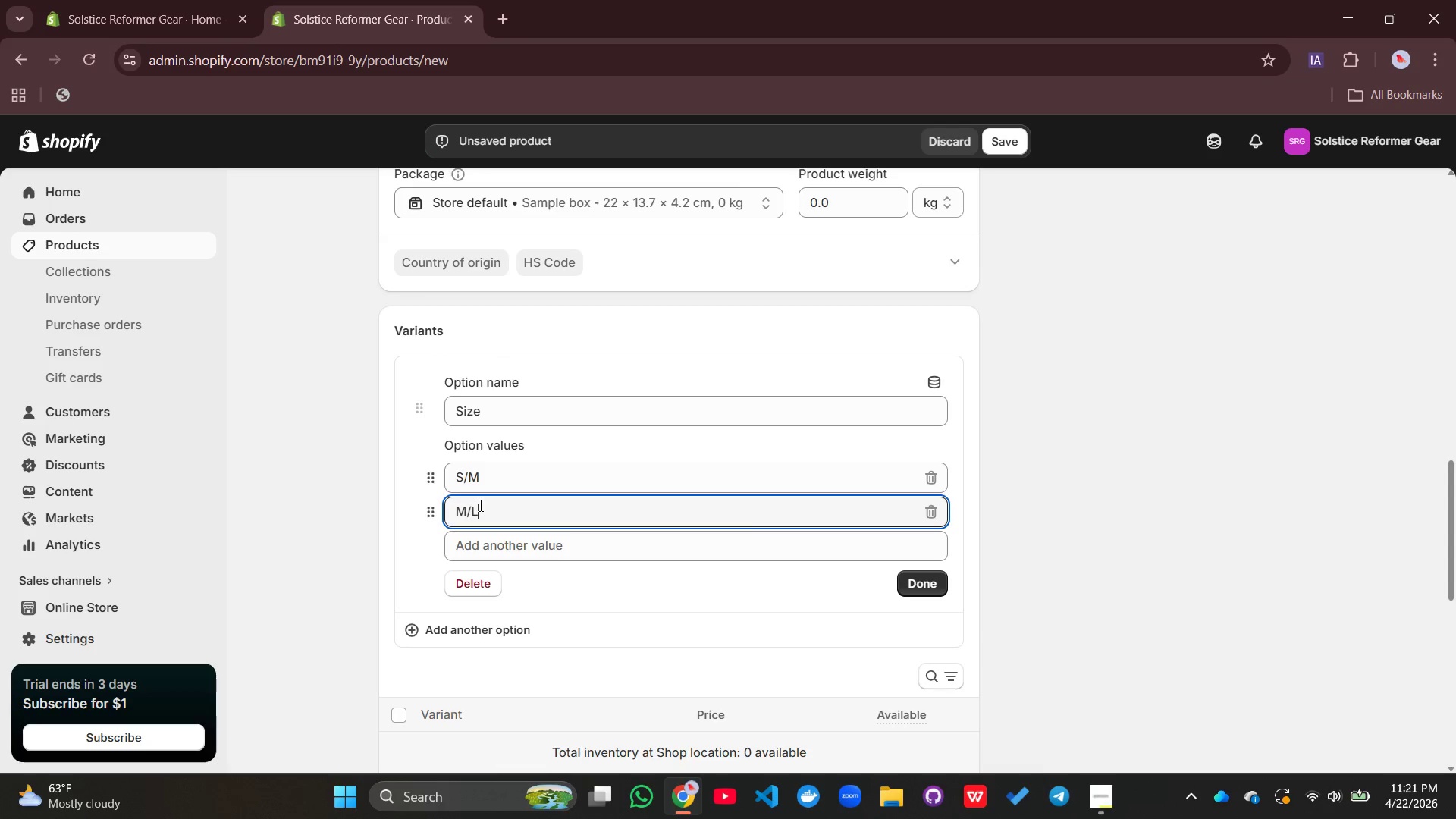 
key(Shift+L)
 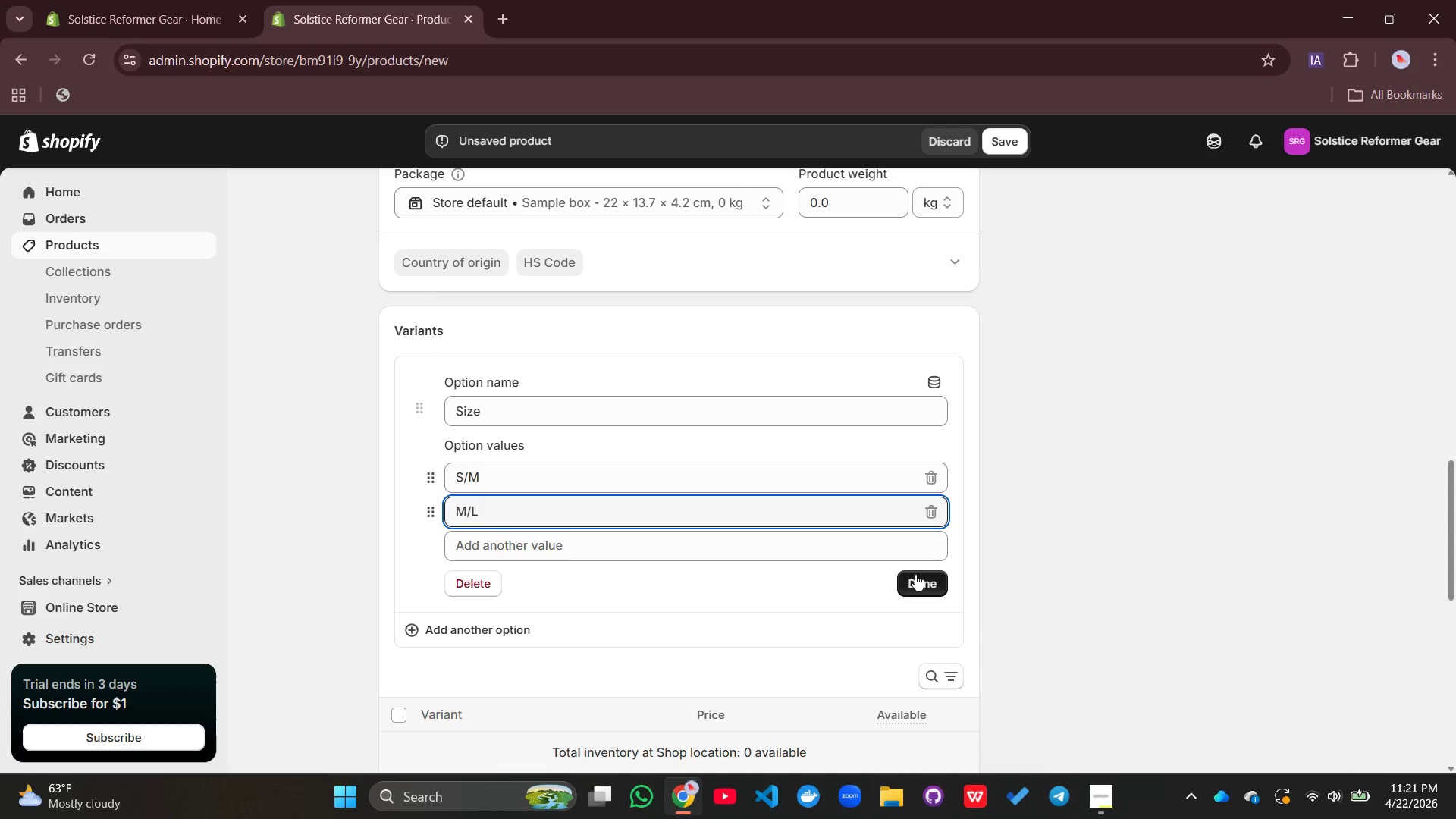 
left_click([915, 574])
 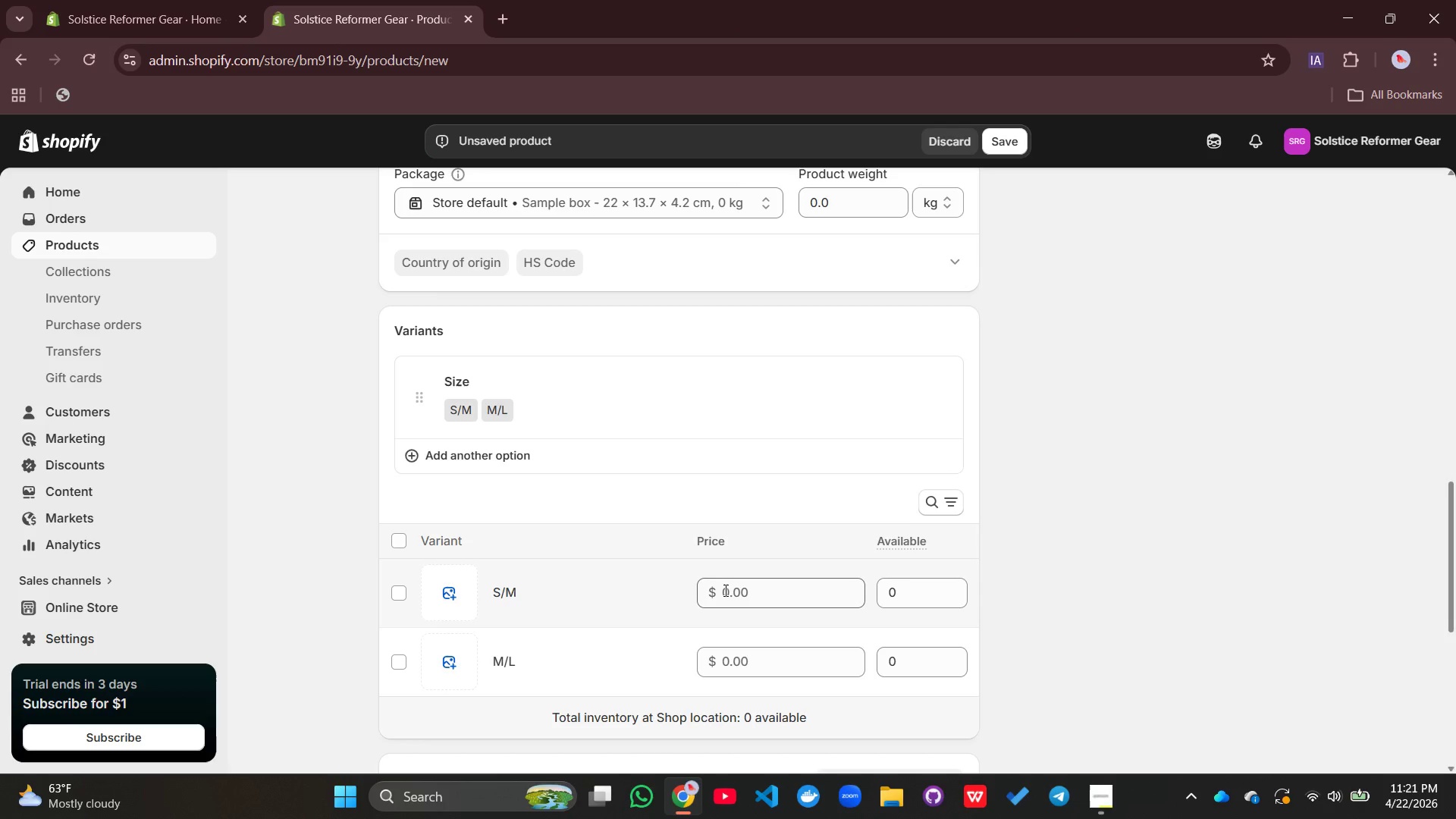 
left_click([723, 591])
 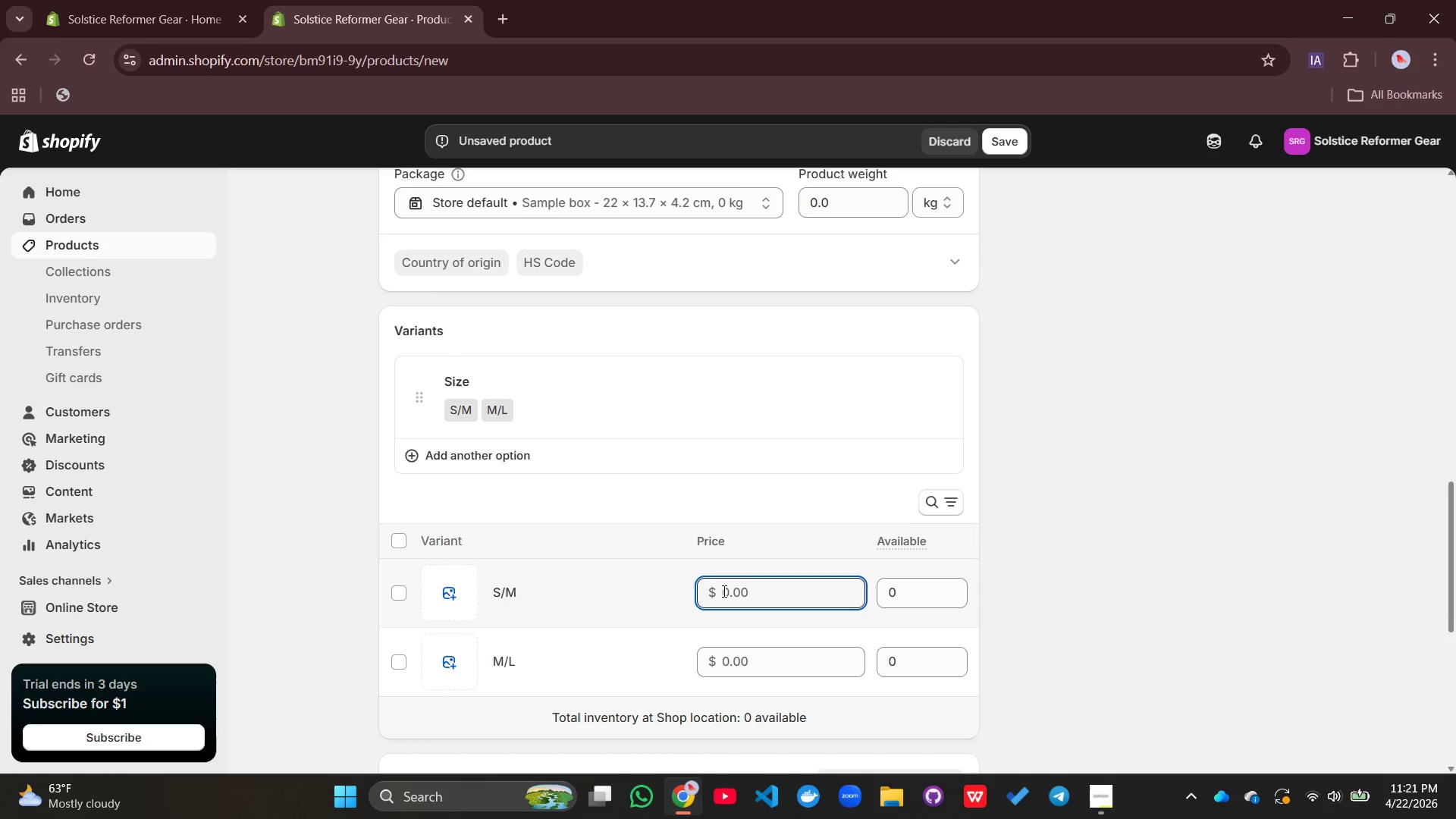 
type(32)
 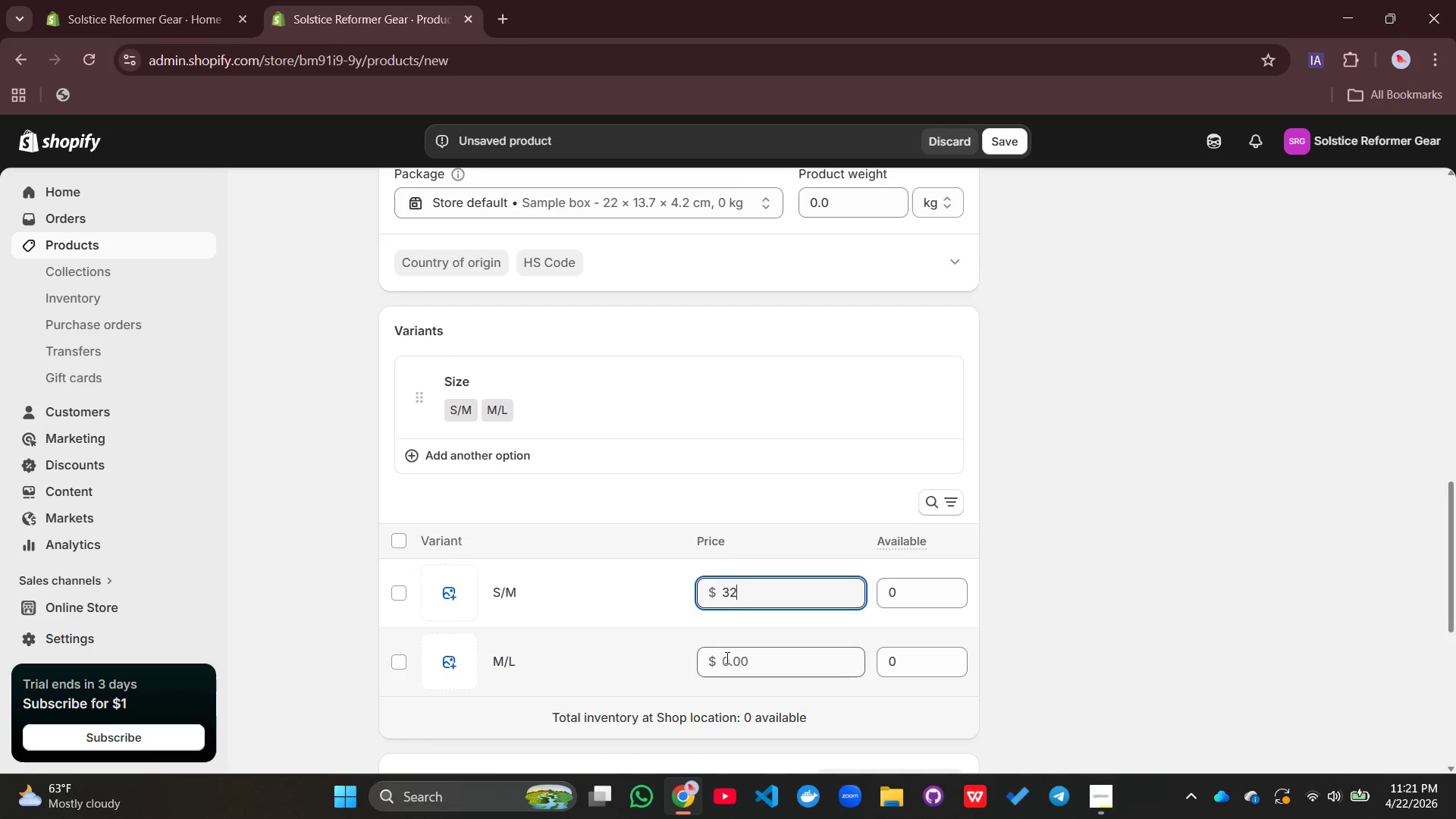 
left_click([726, 657])
 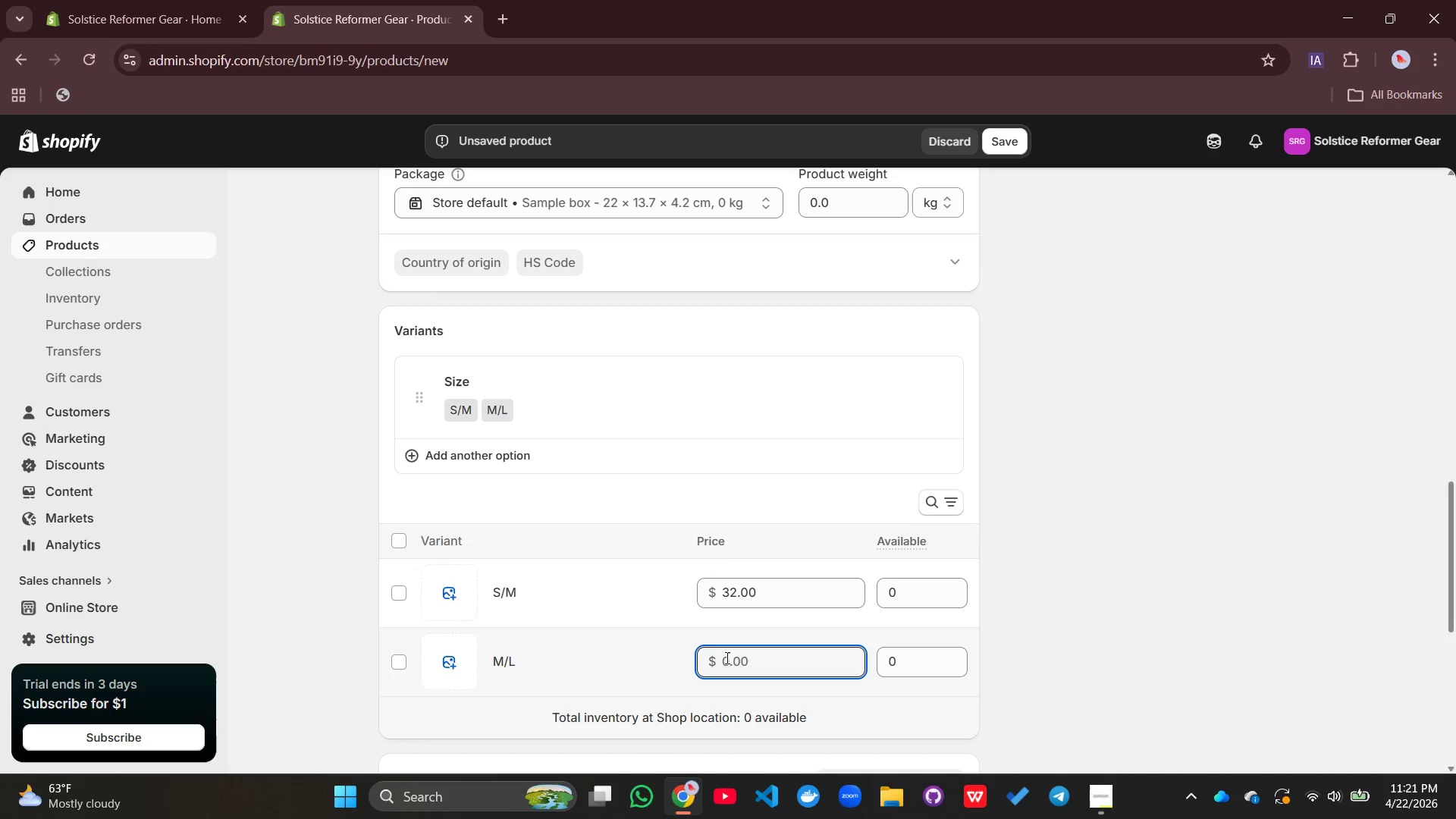 
type(32)
 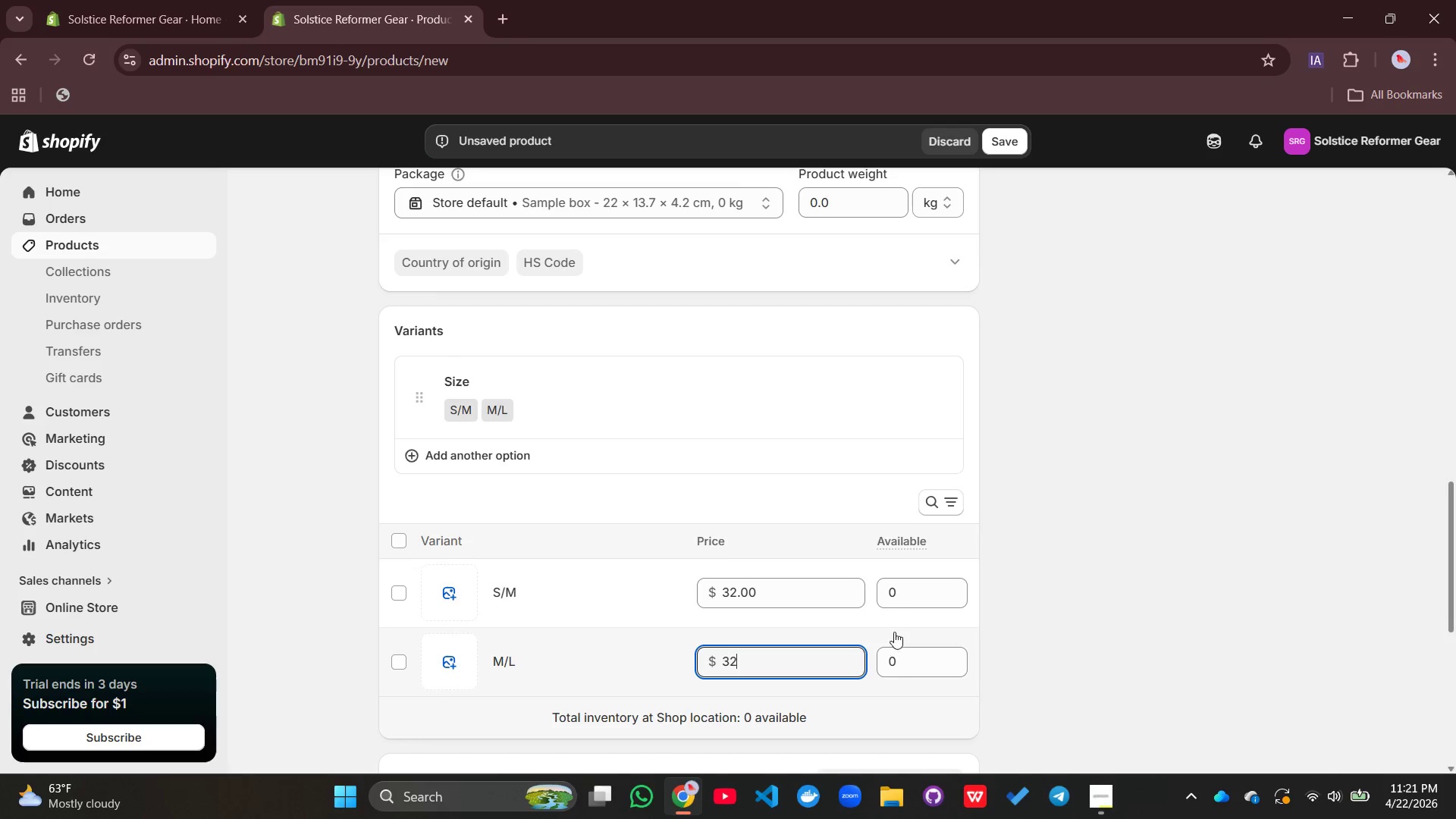 
left_click([904, 601])
 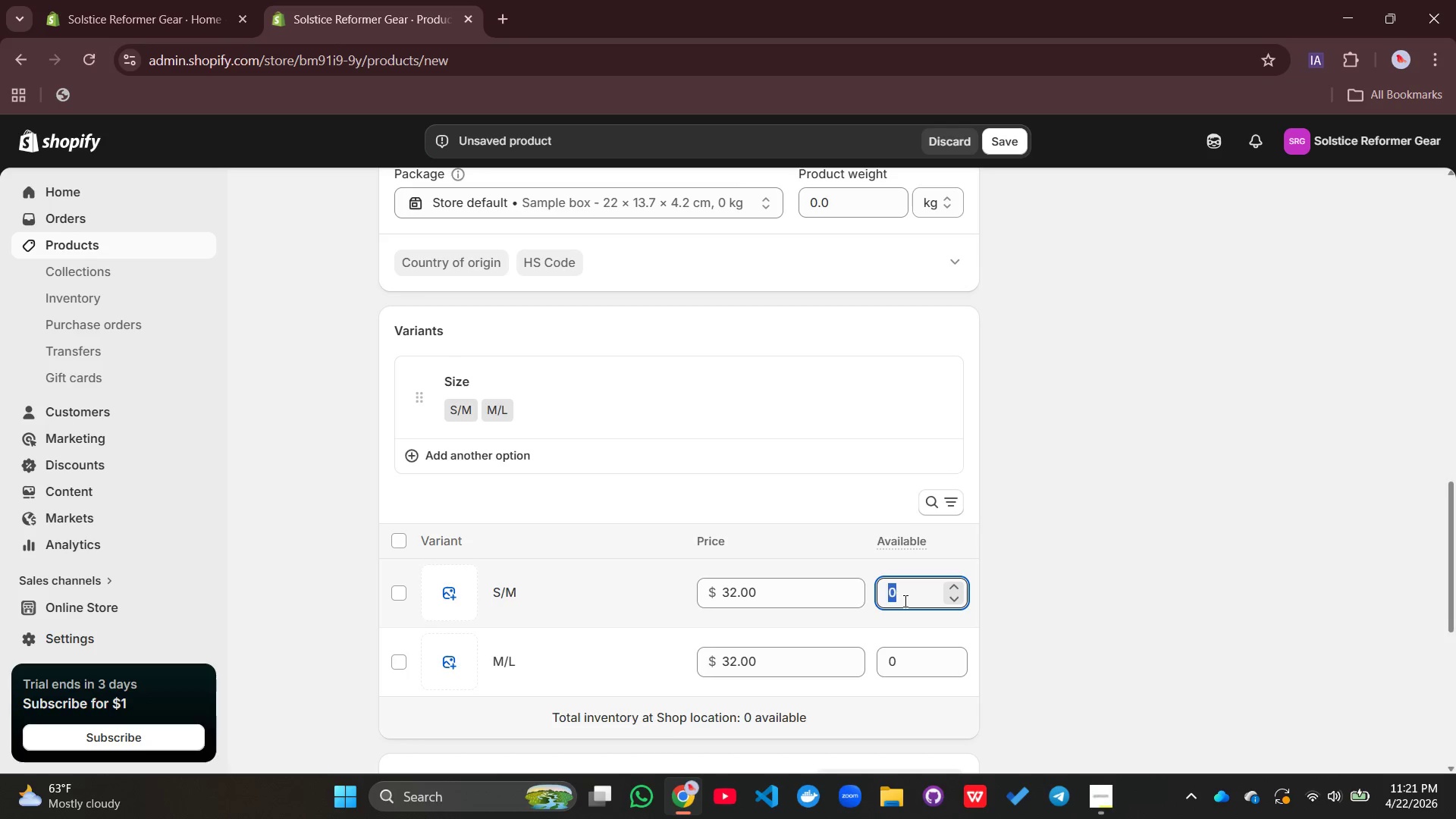 
type(10)
 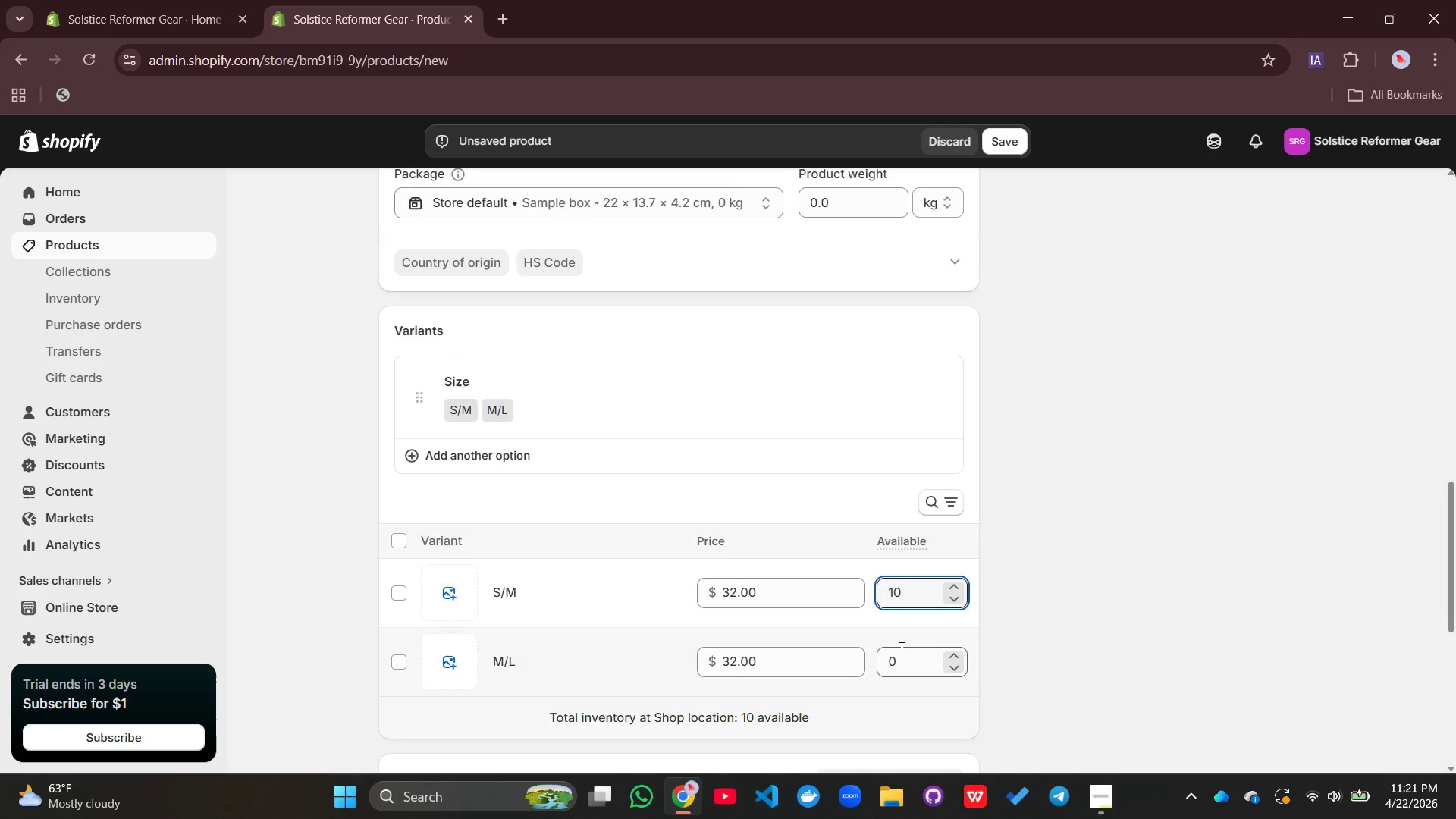 
left_click([900, 648])
 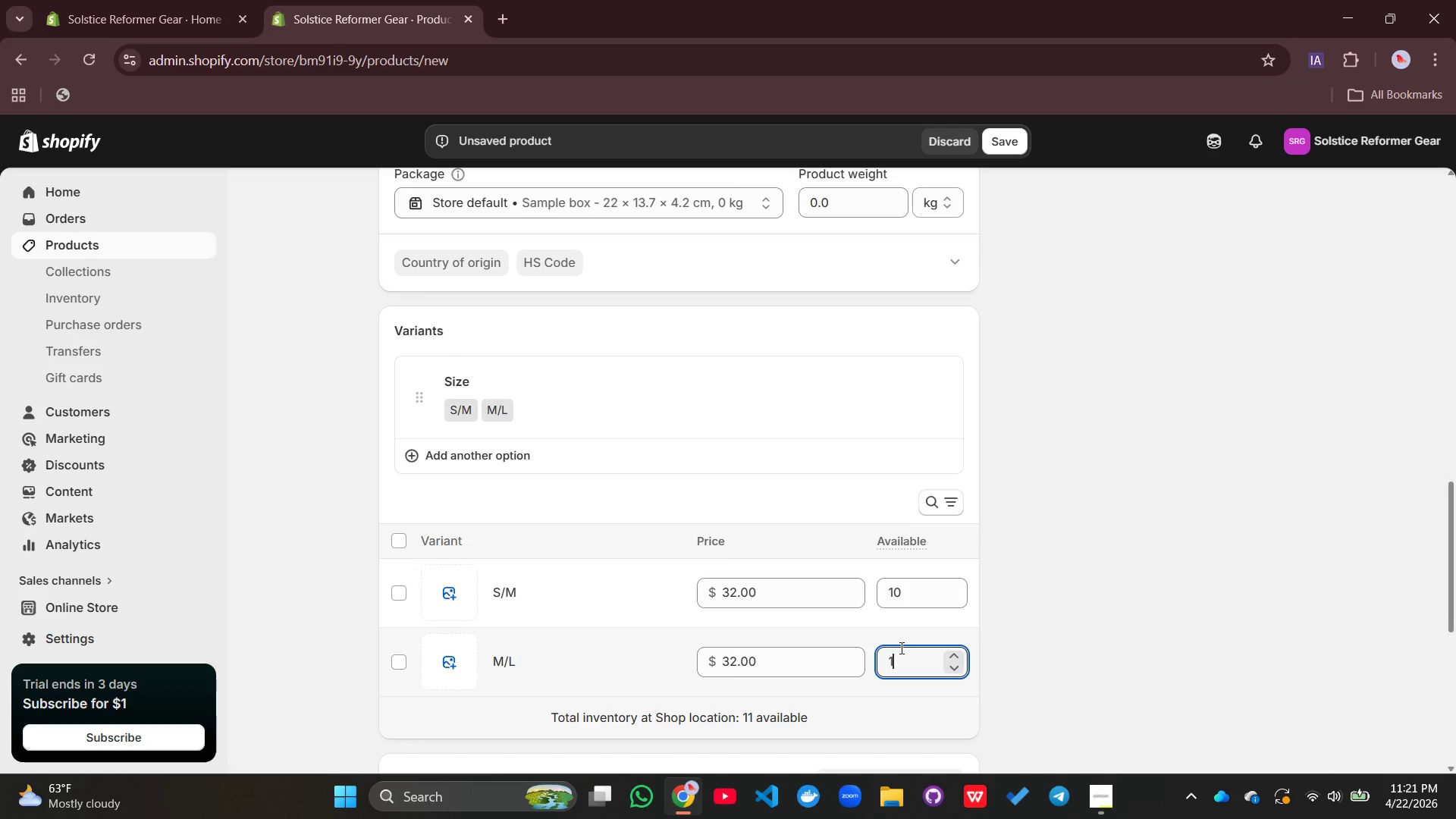 
type(10)
 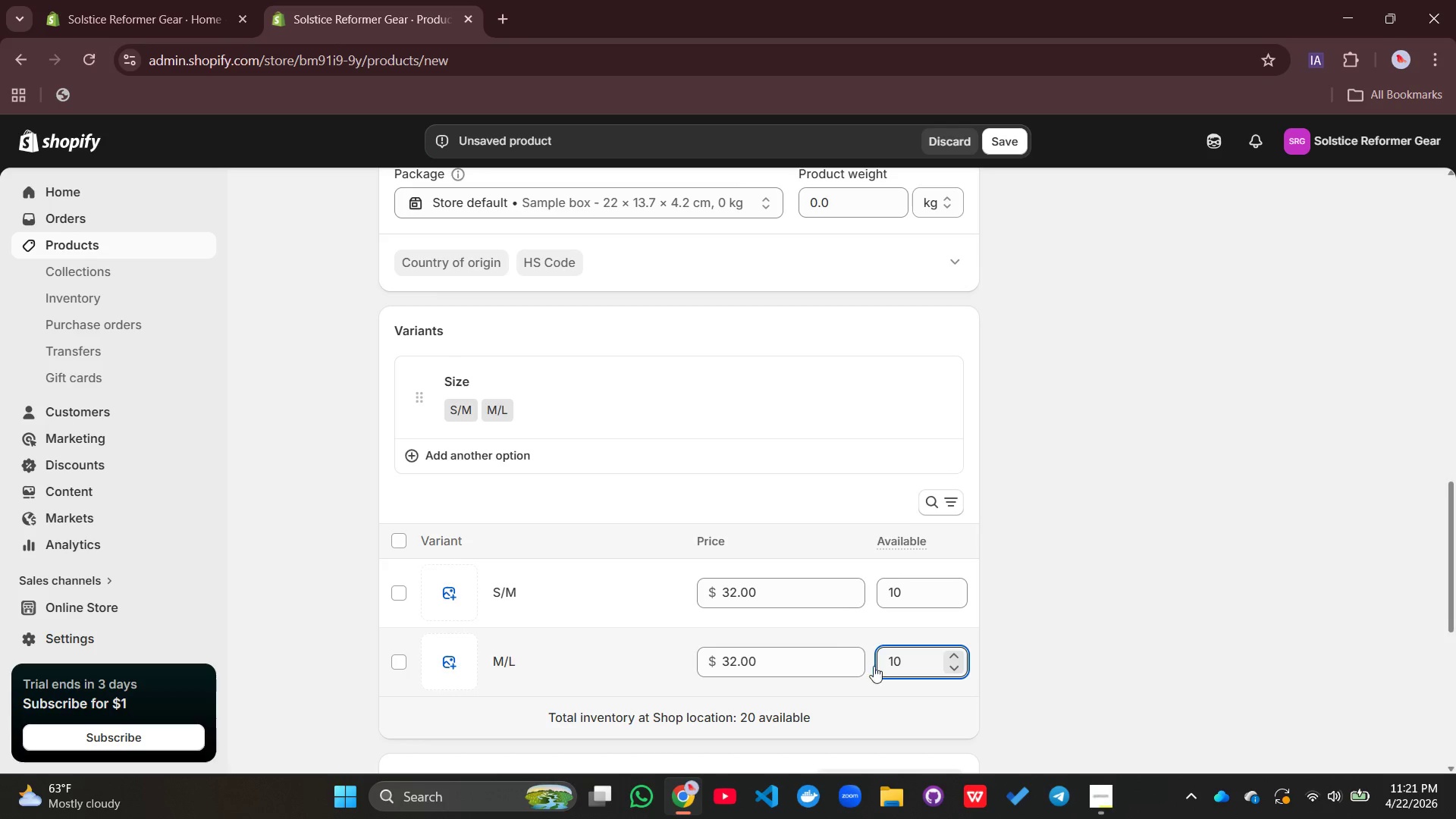 
left_click([911, 597])
 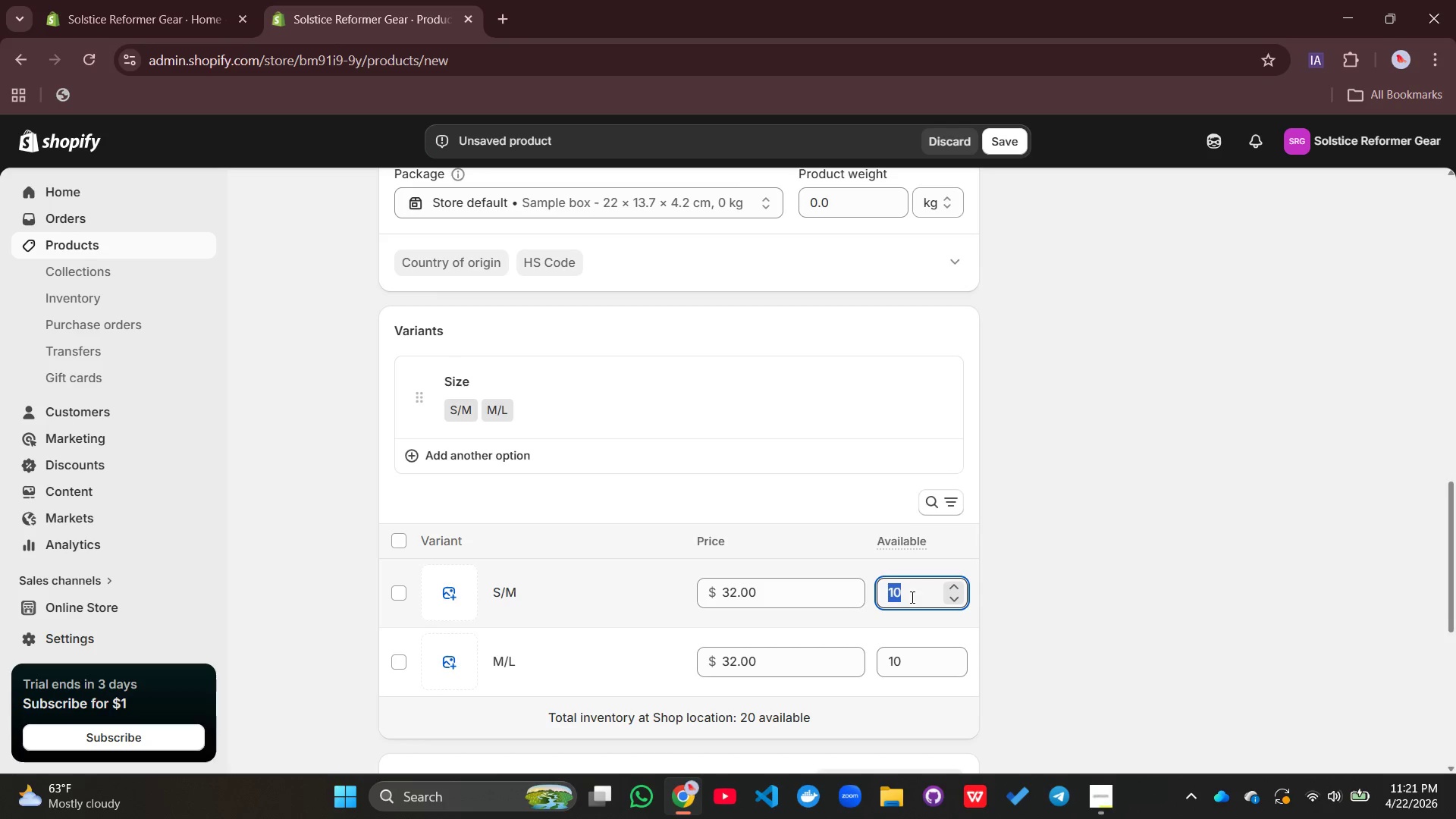 
type(100)
 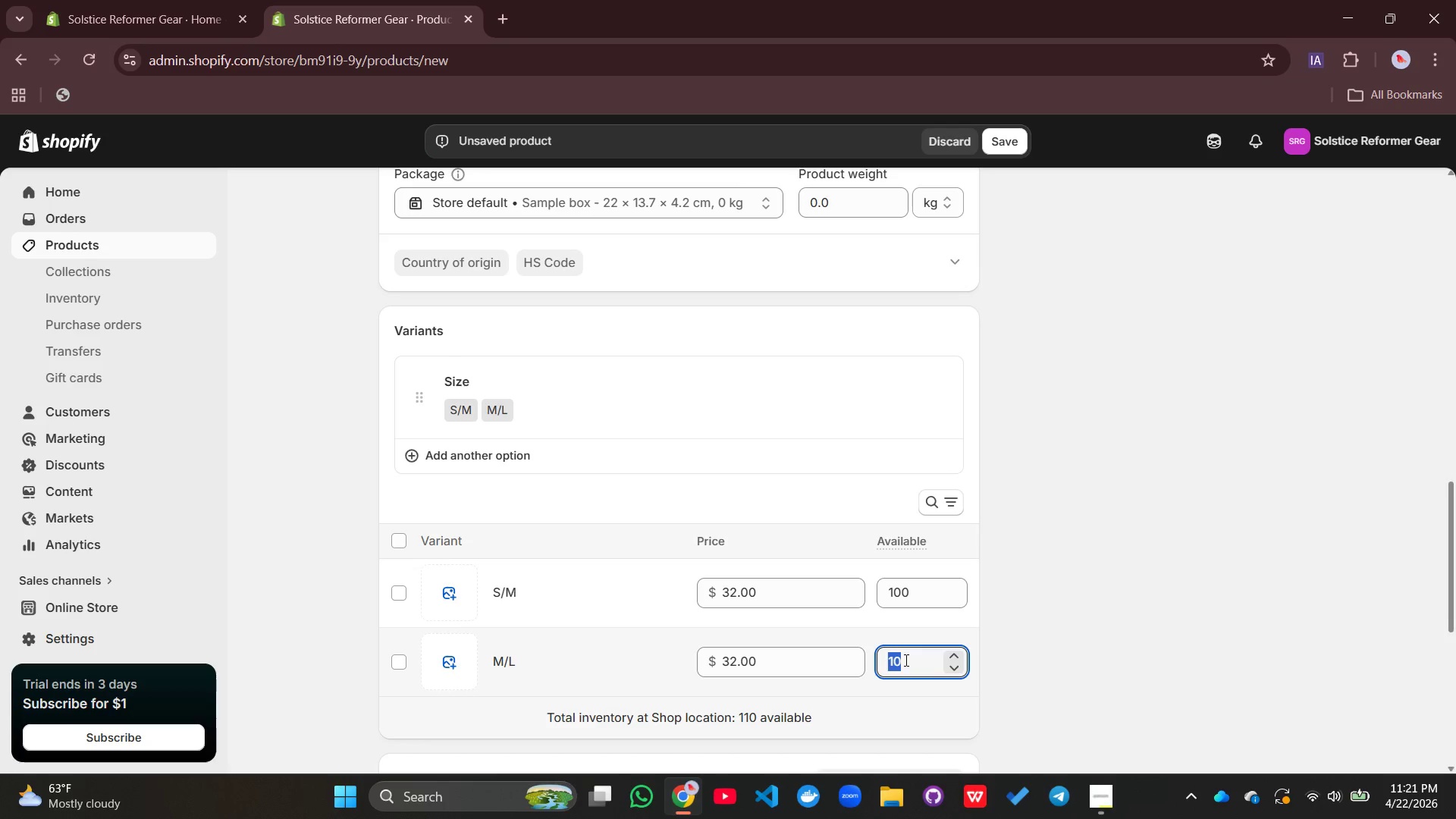 
double_click([905, 660])
 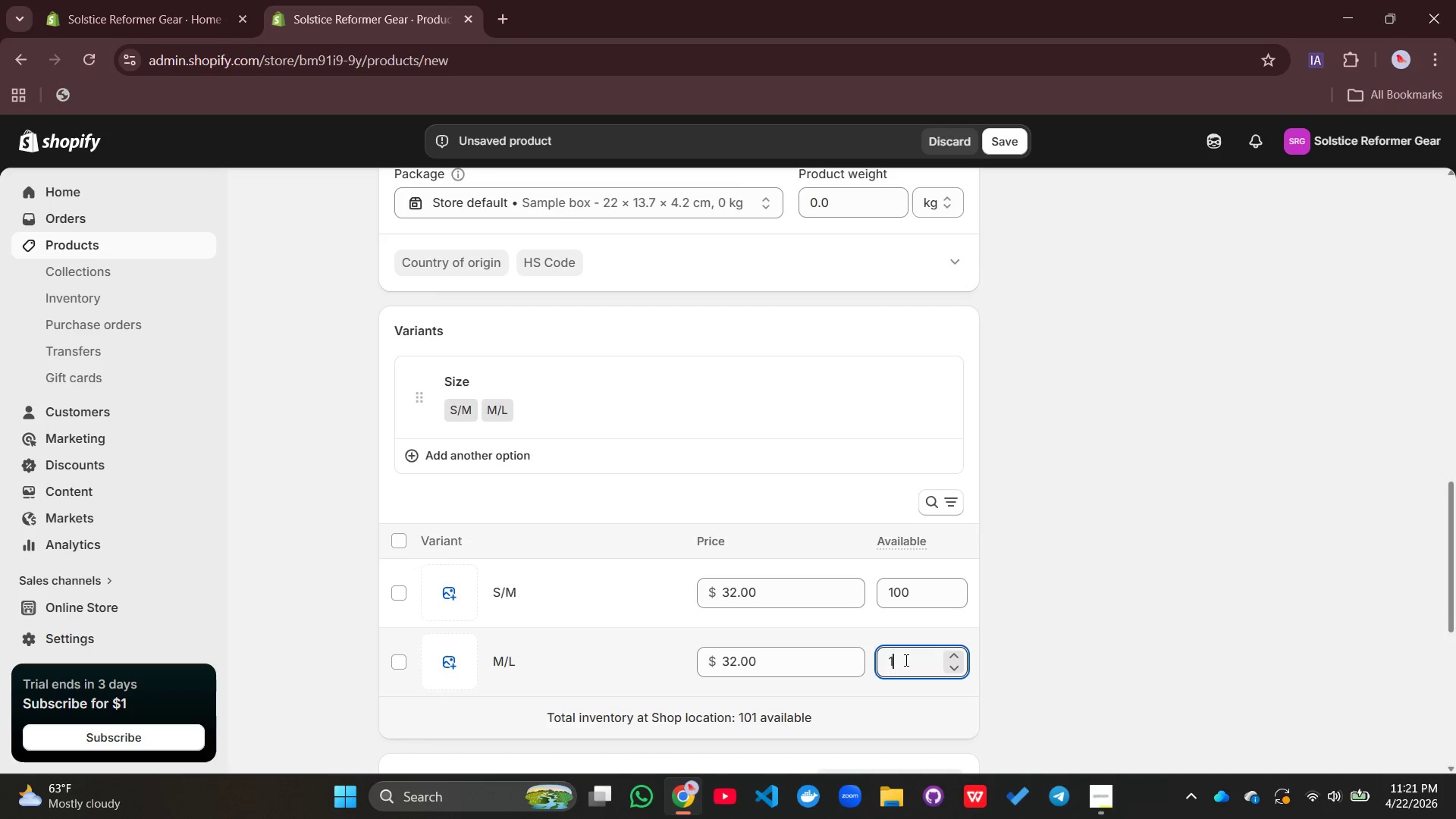 
type(1000)
key(Backspace)
 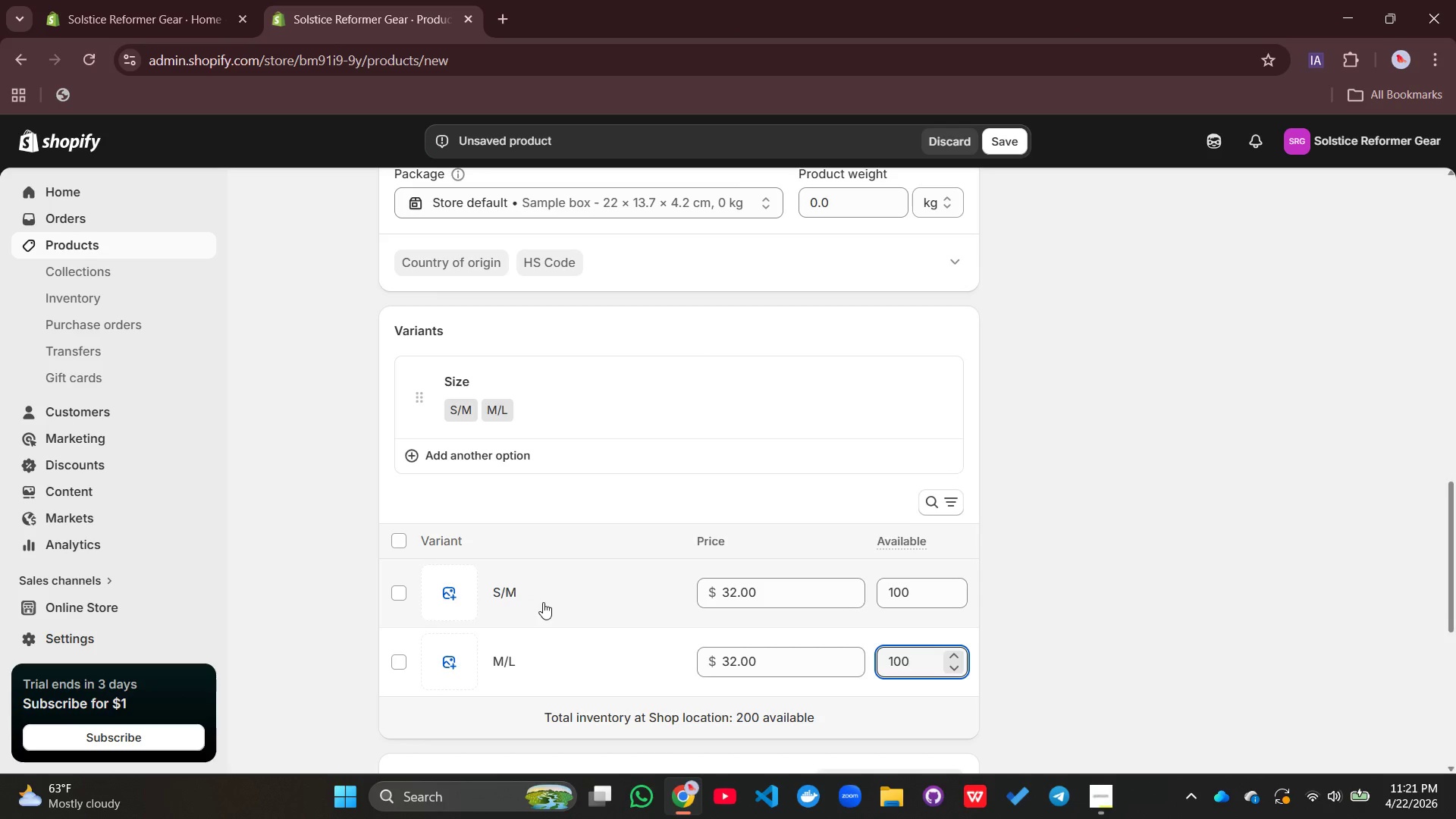 
left_click([543, 602])
 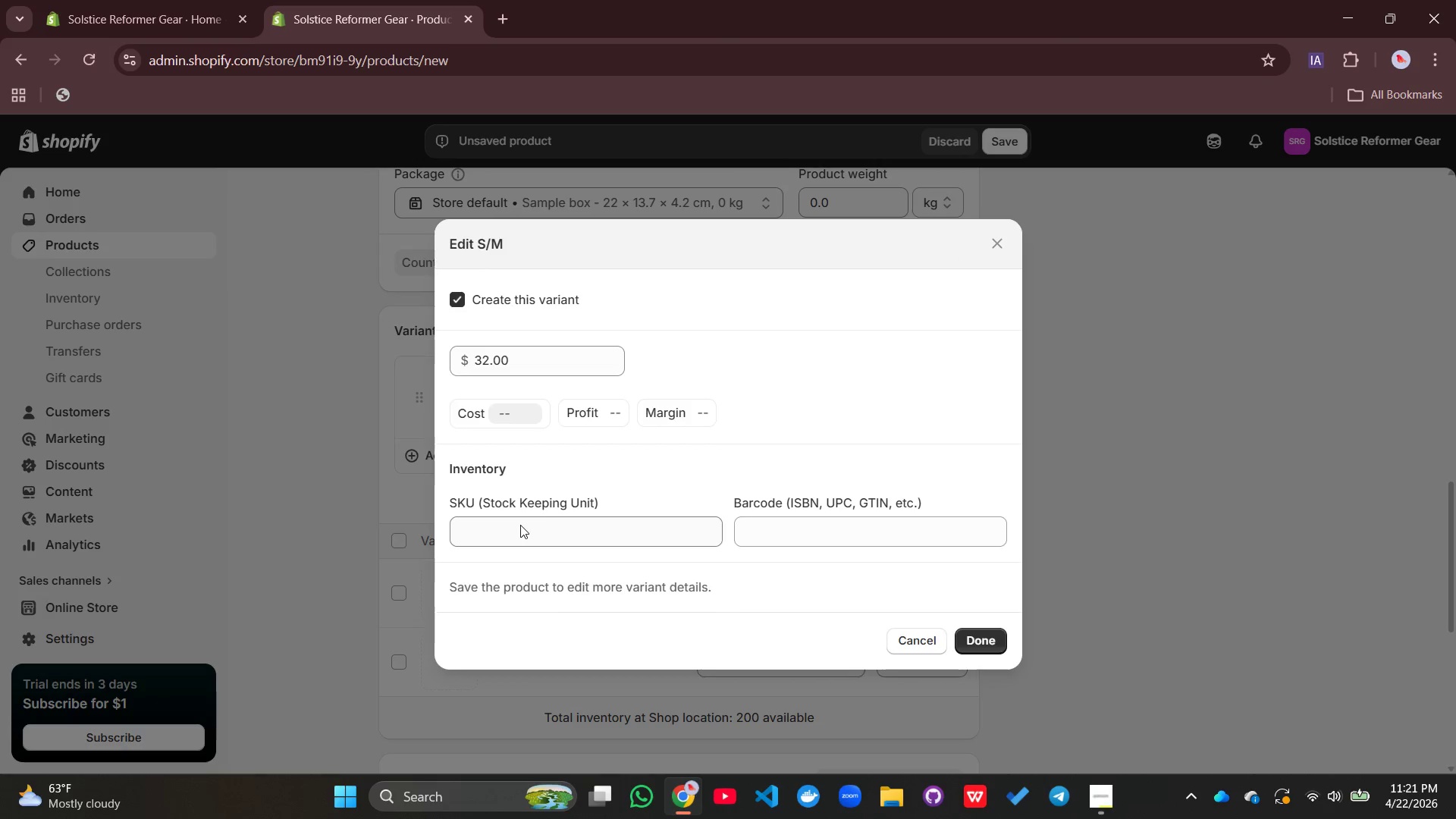 
left_click([520, 525])
 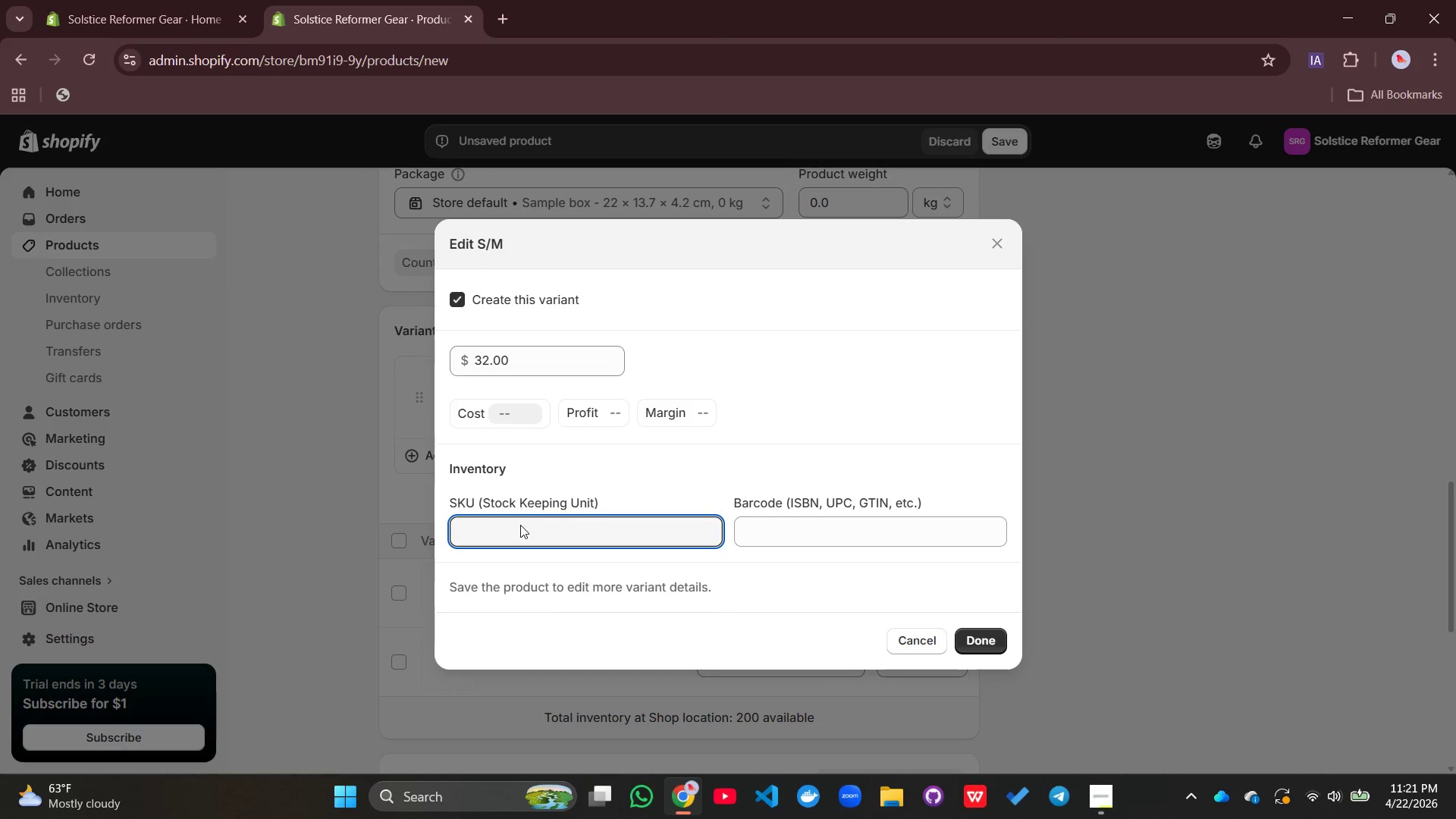 
type(SG-MB-SM)
 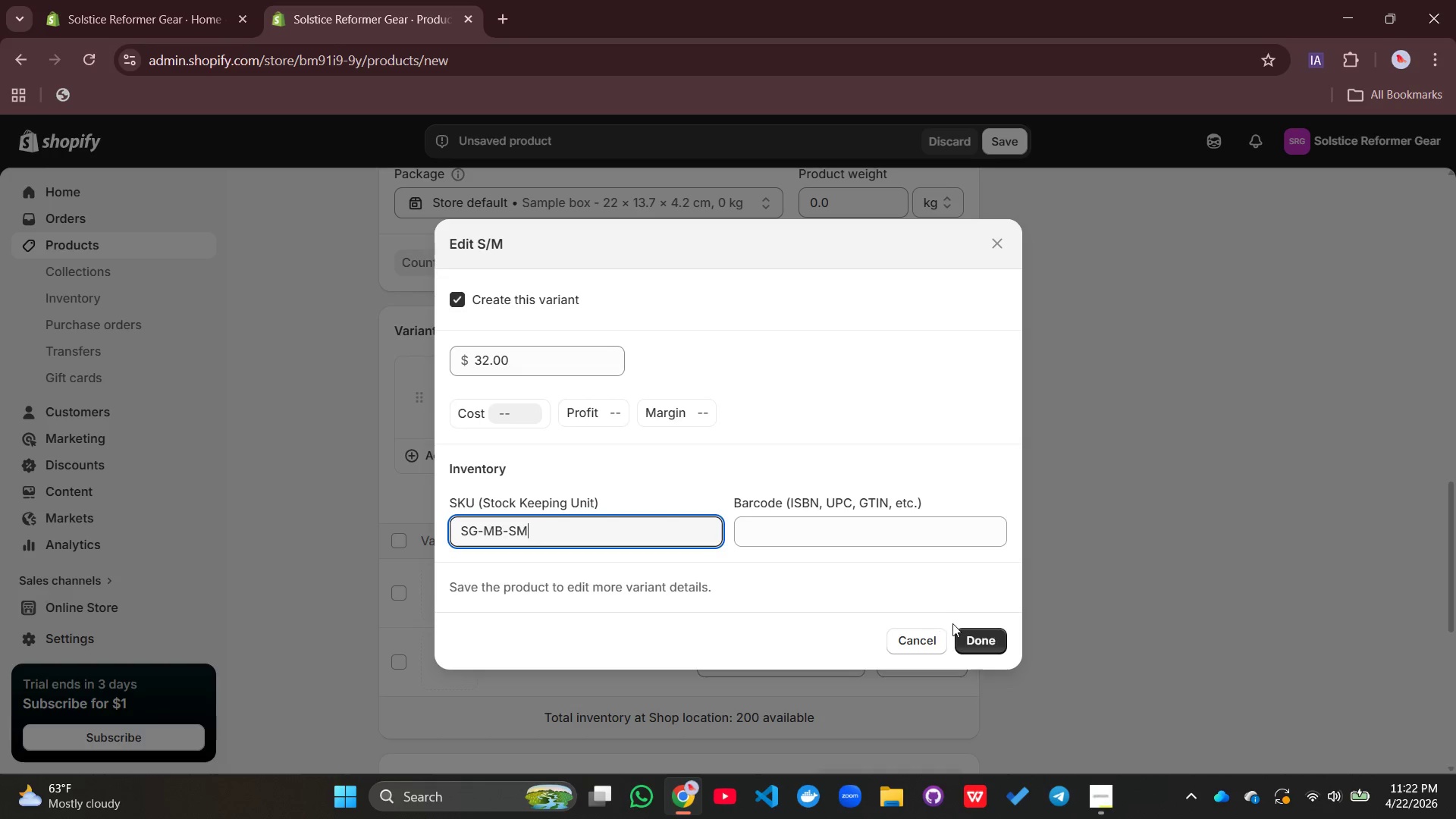 
left_click([987, 637])
 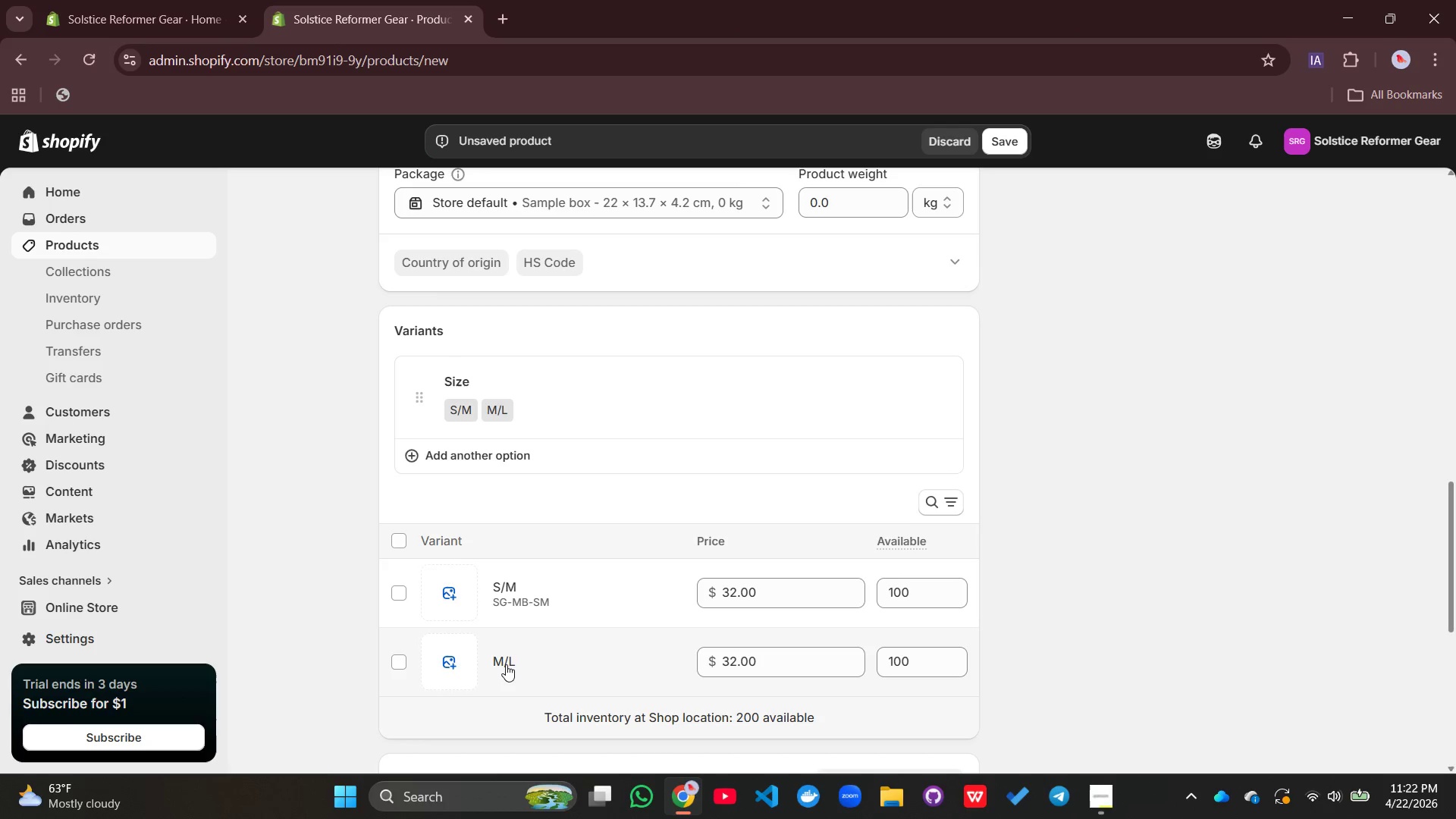 
left_click([506, 664])
 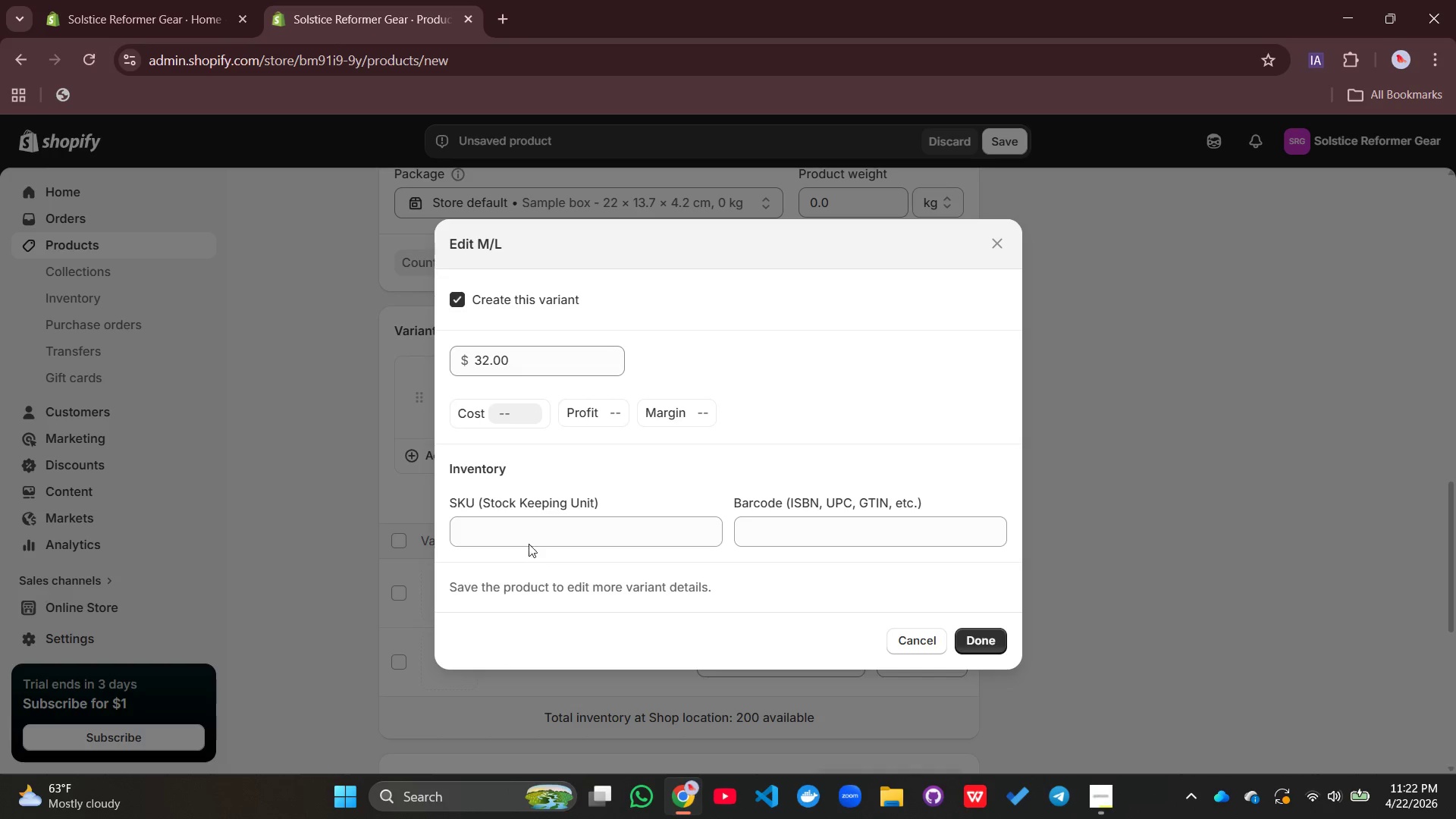 
left_click([522, 526])
 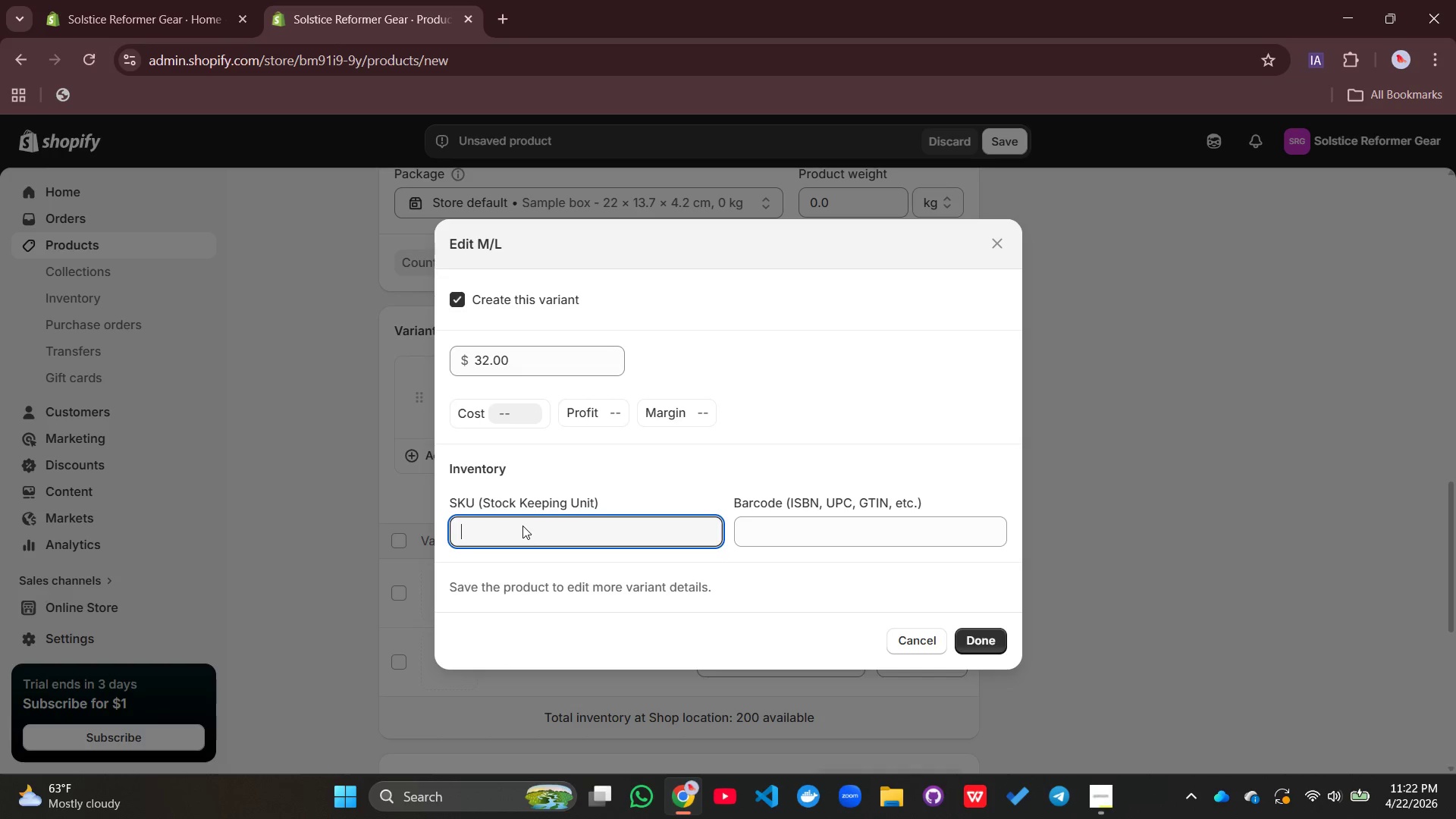 
type(SM-MB-ML)
 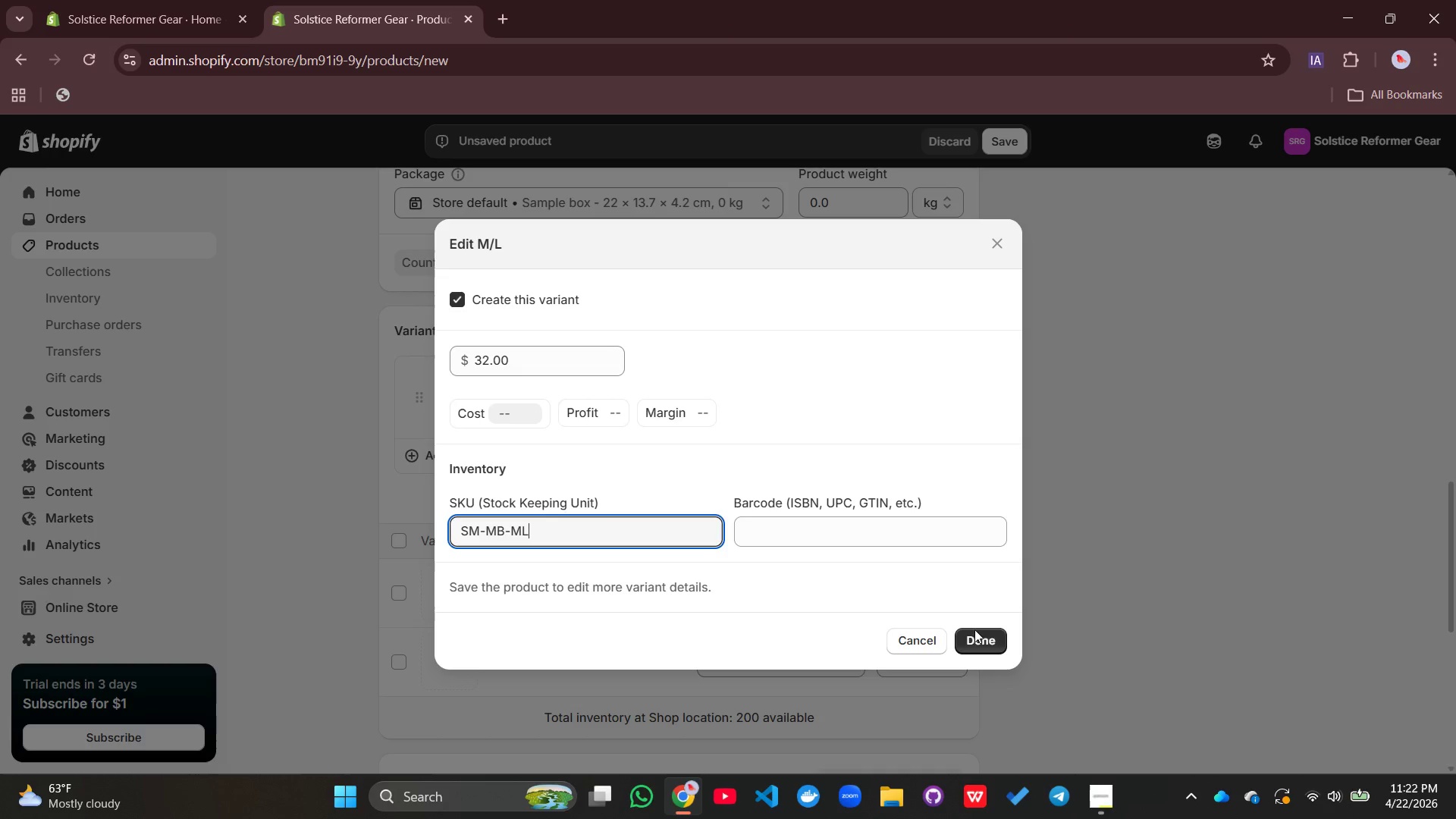 
left_click([977, 639])
 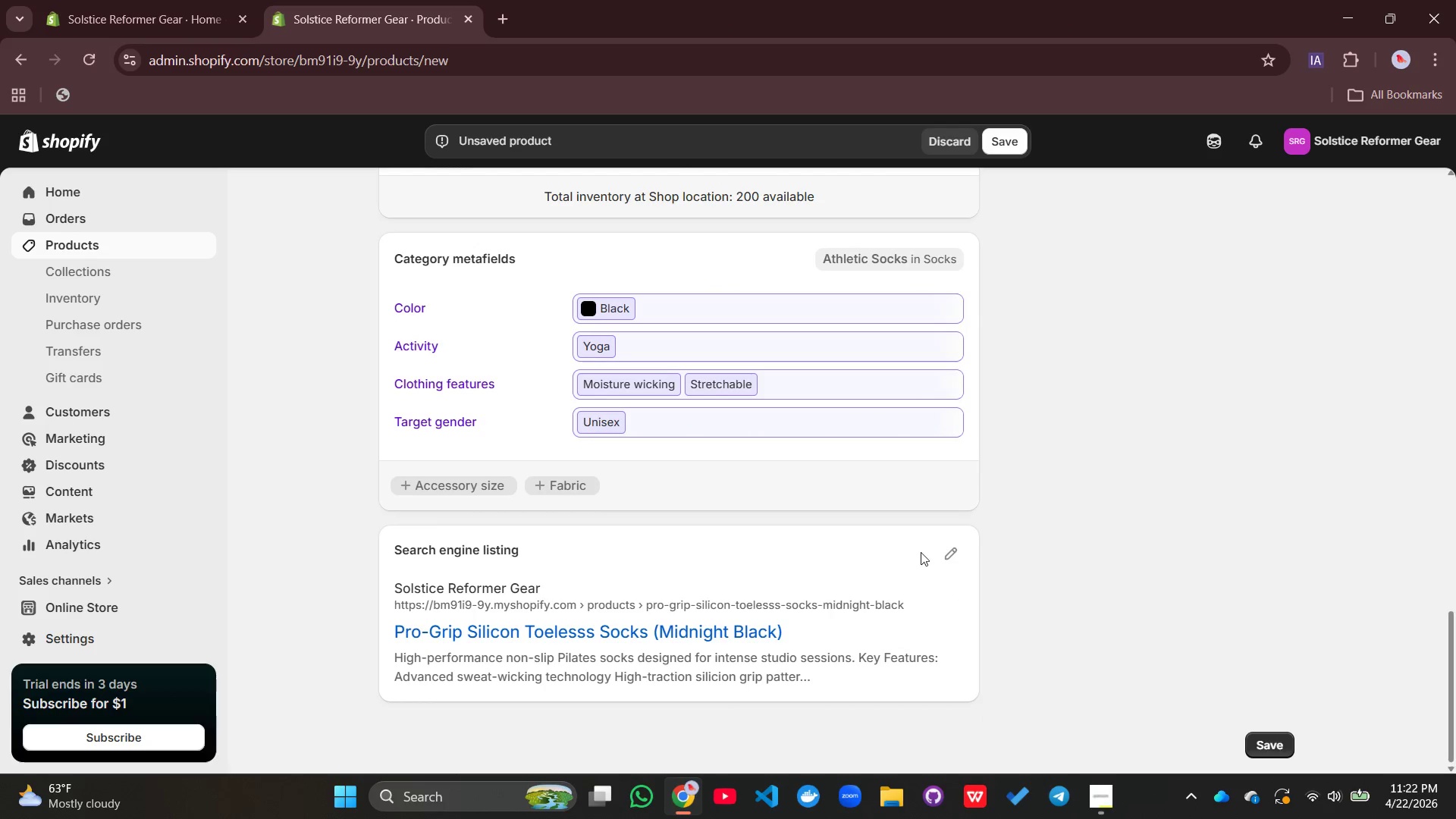 
left_click([959, 568])
 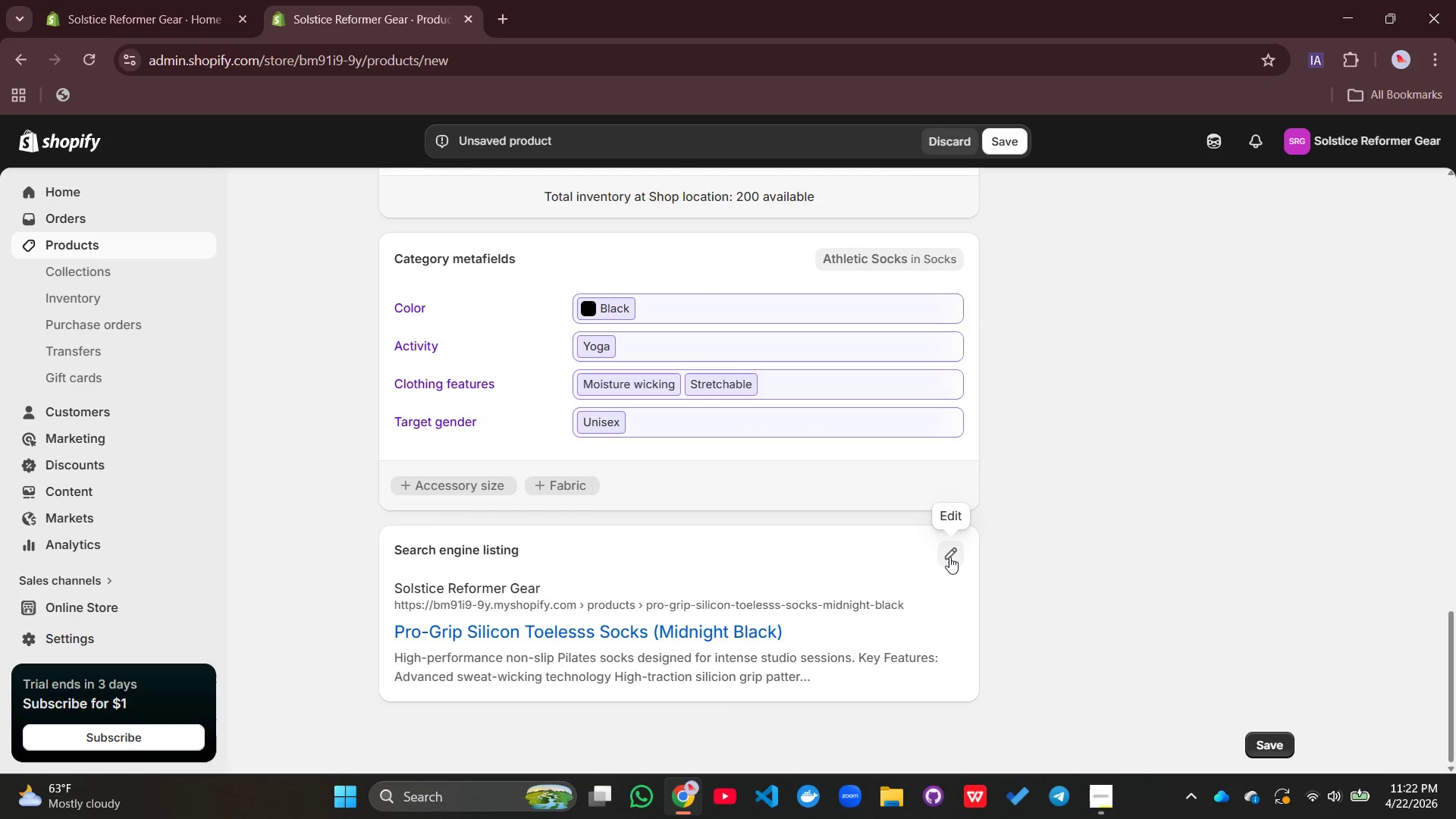 
left_click([951, 560])
 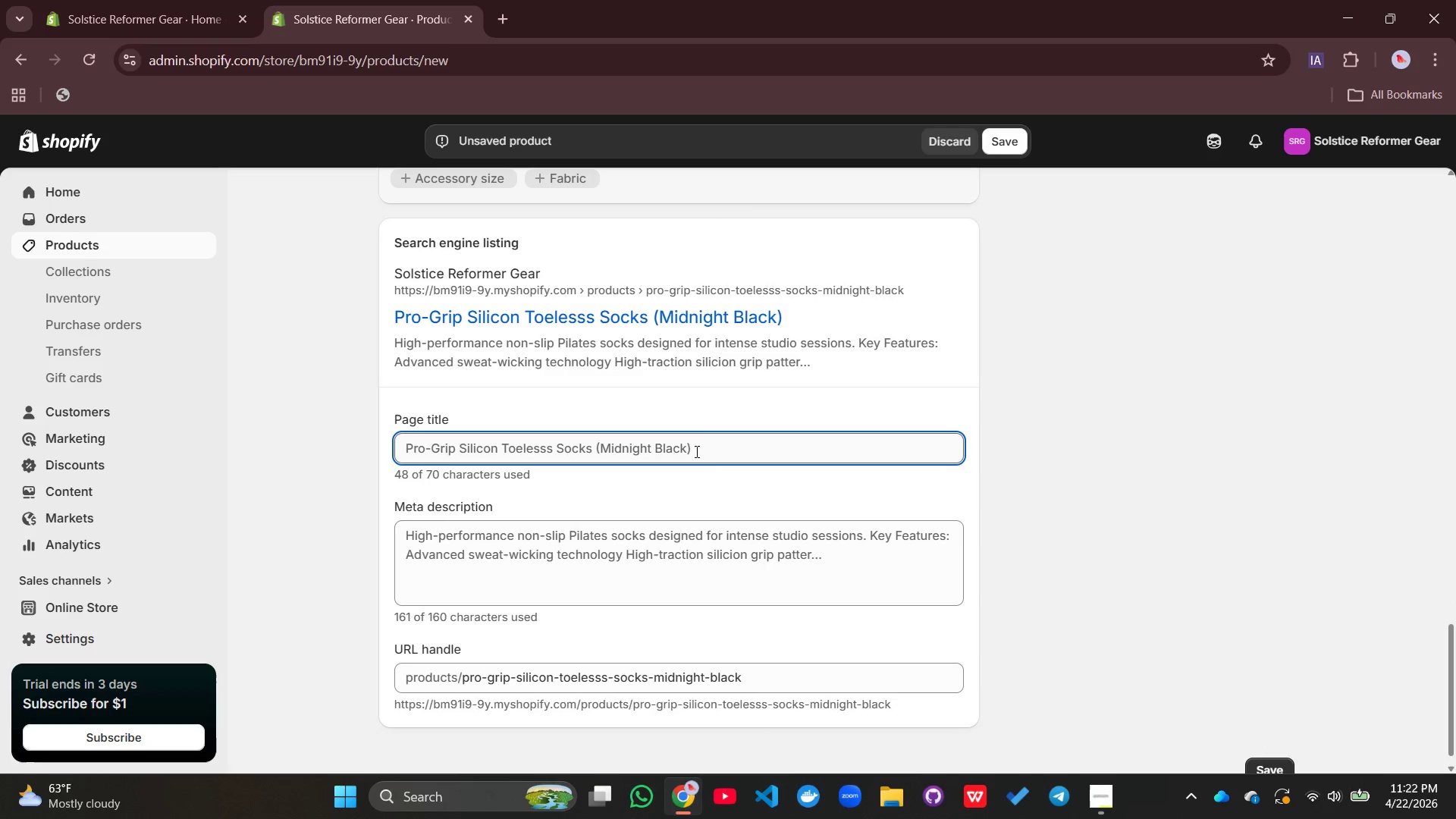 
left_click_drag(start_coordinate=[705, 446], to_coordinate=[393, 447])
 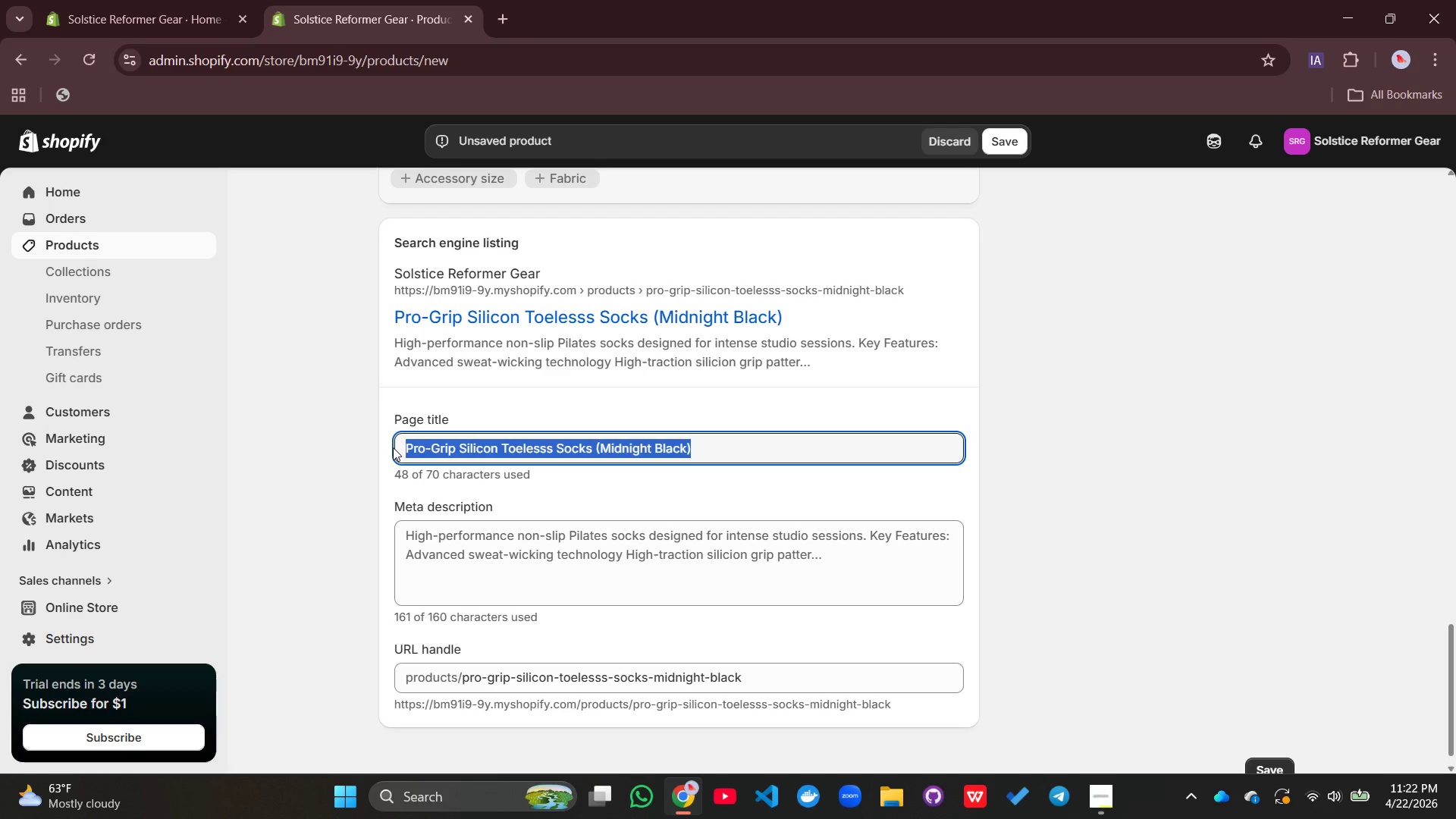 
type(nON-)
key(Backspace)
key(Backspace)
key(Backspace)
key(Backspace)
type(Non-slip pi;)
key(Backspace)
type(lates Socks Midnight Black)
 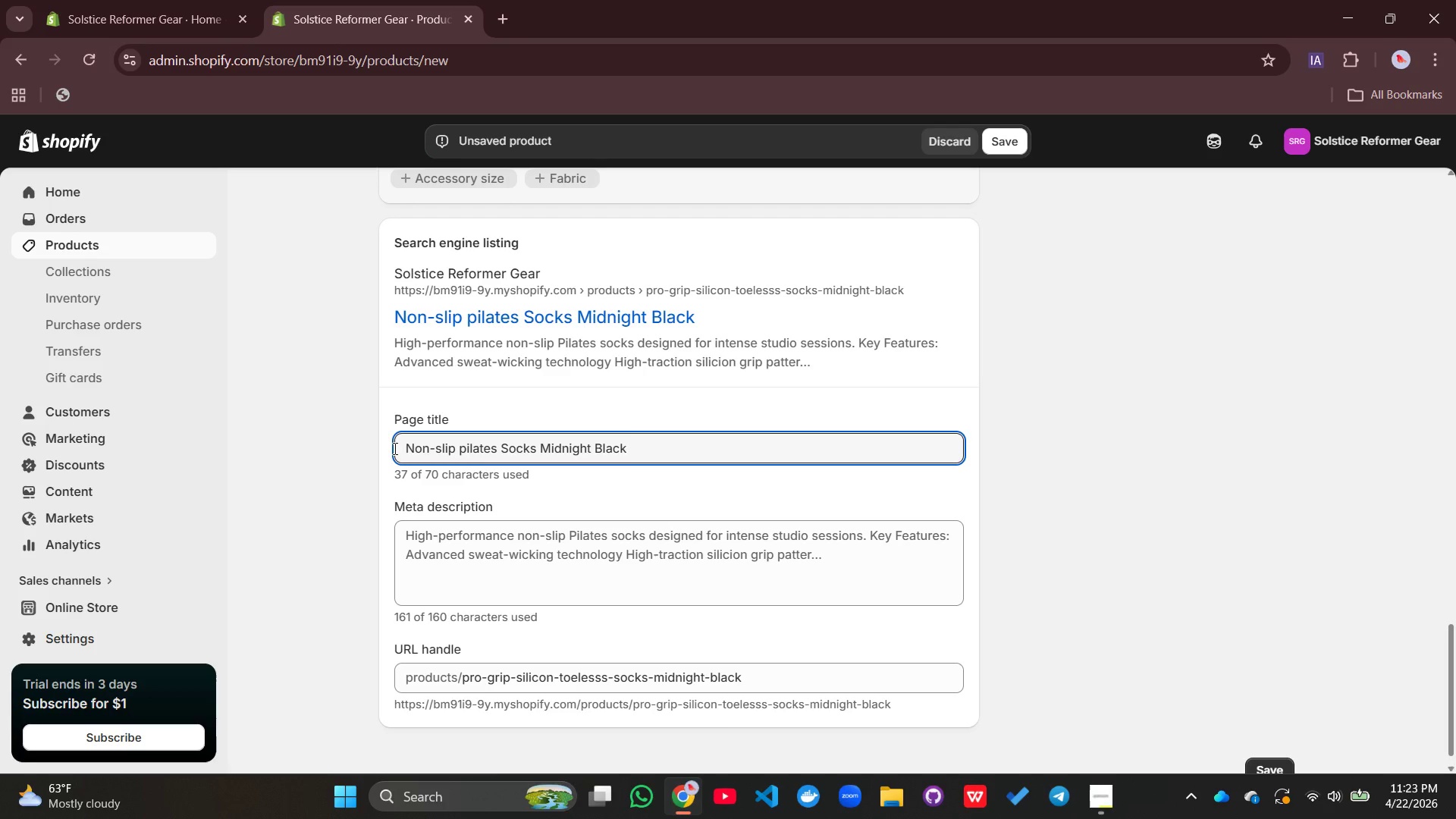 
left_click([465, 443])
 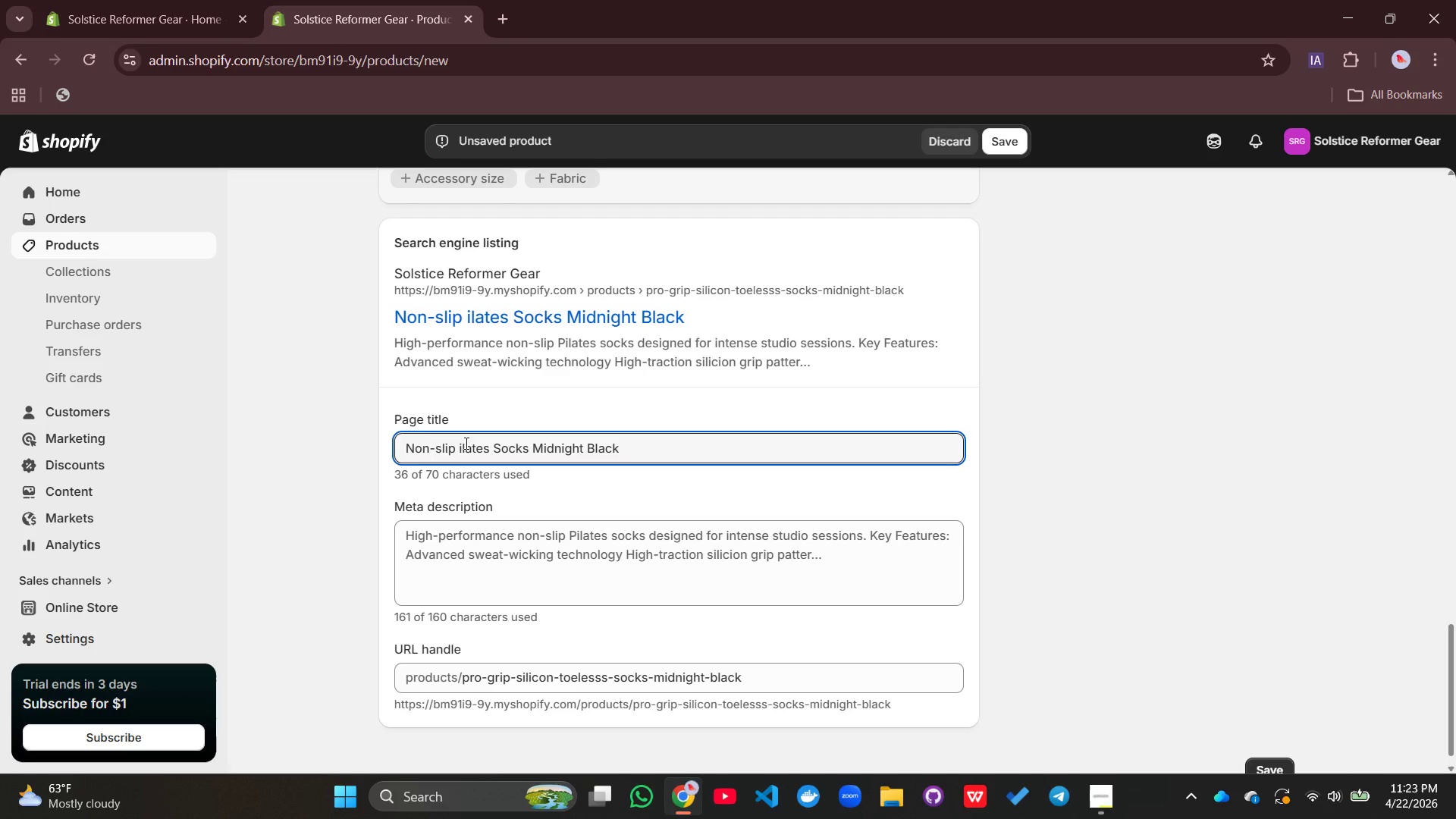 
key(Backspace)
 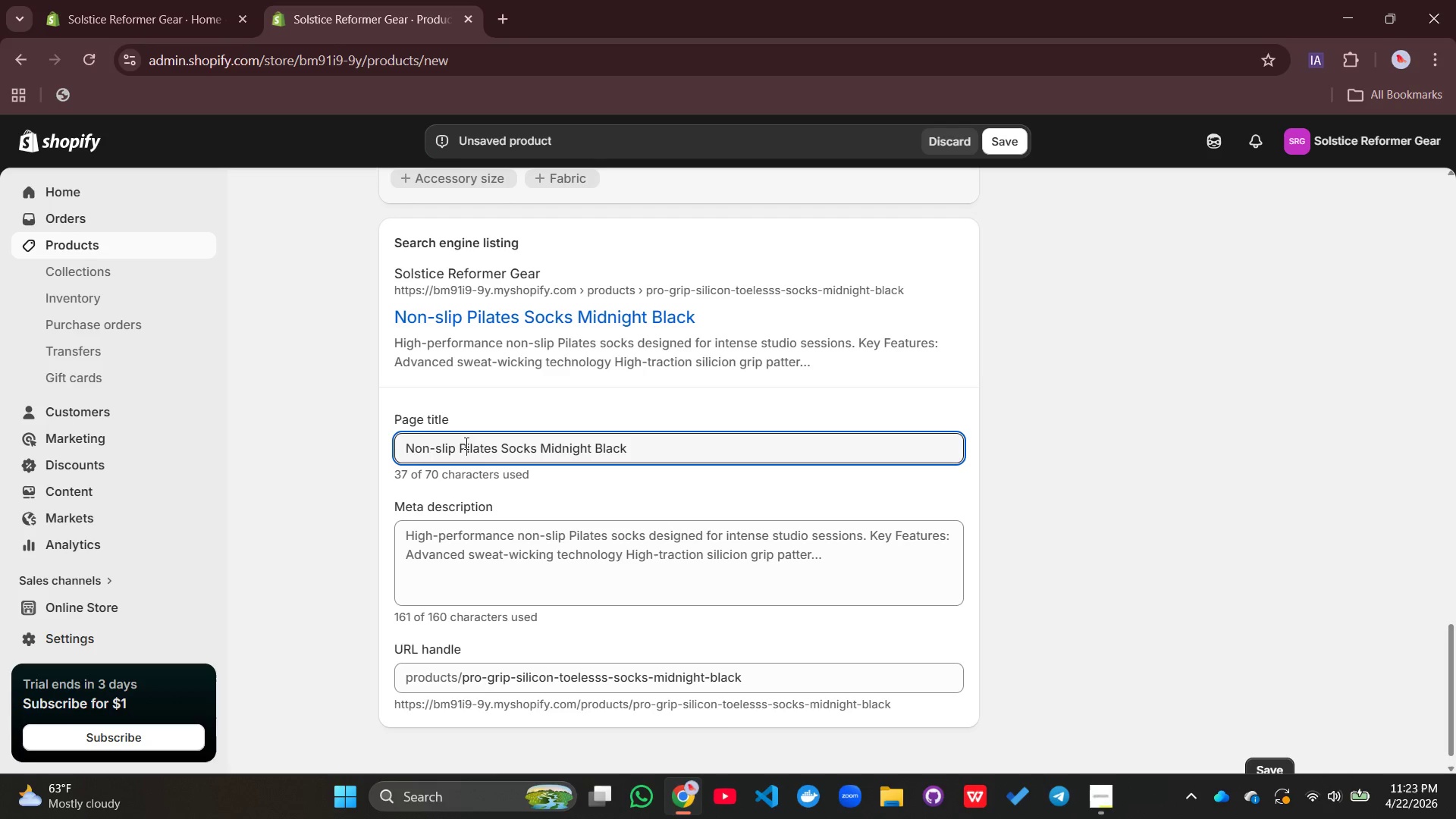 
key(Shift+ShiftLeft)
 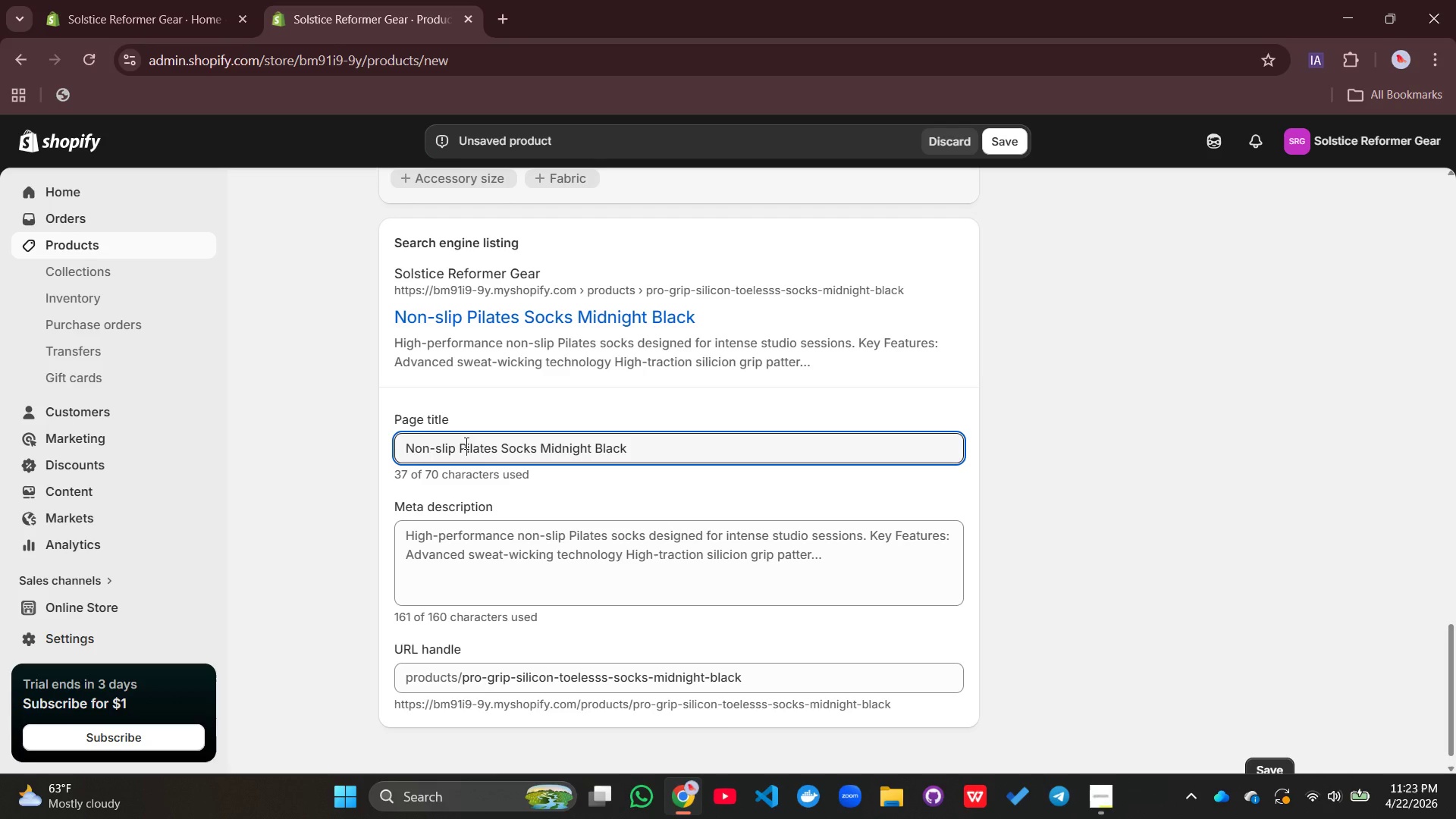 
key(Shift+P)
 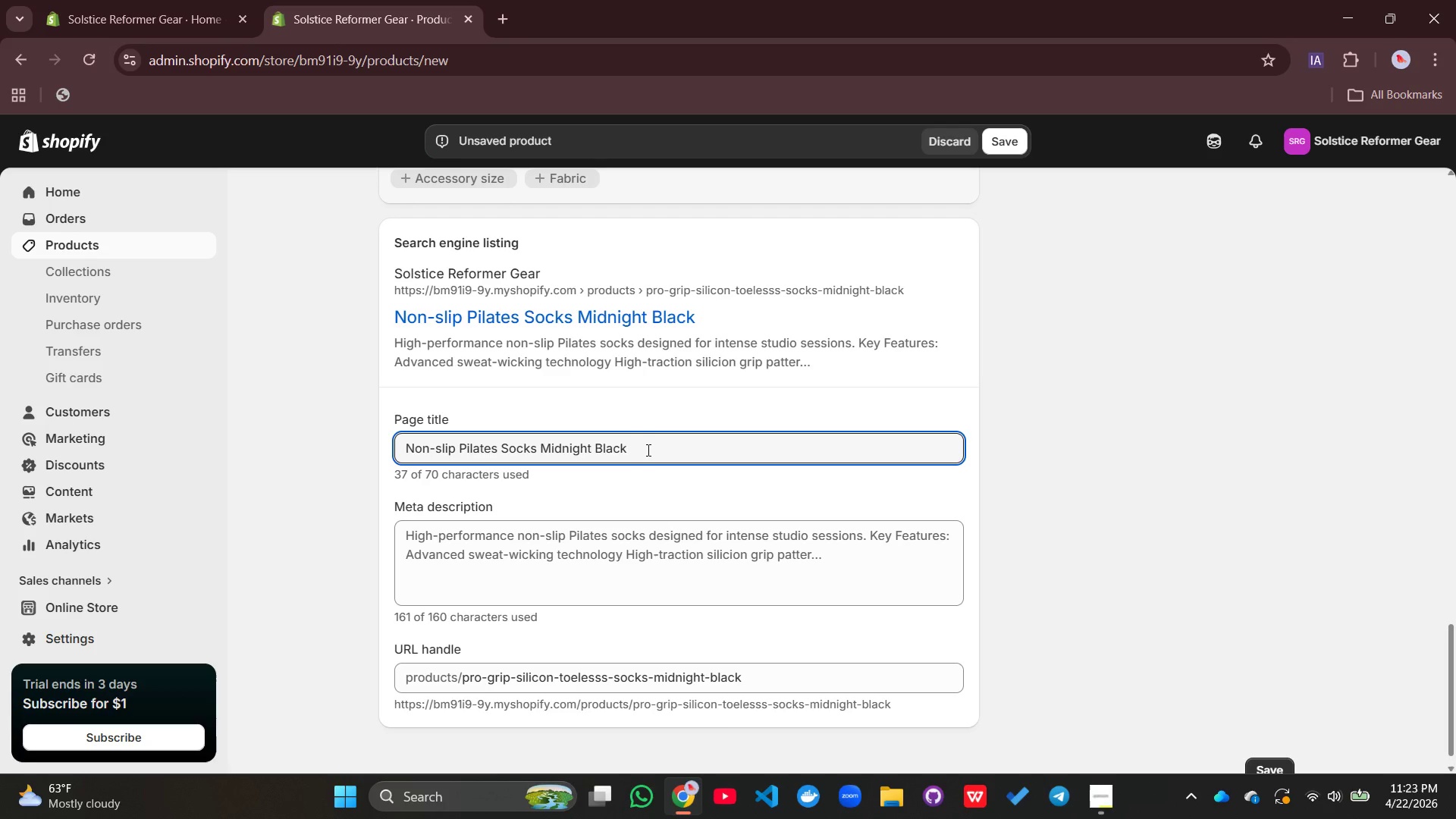 
left_click([647, 450])
 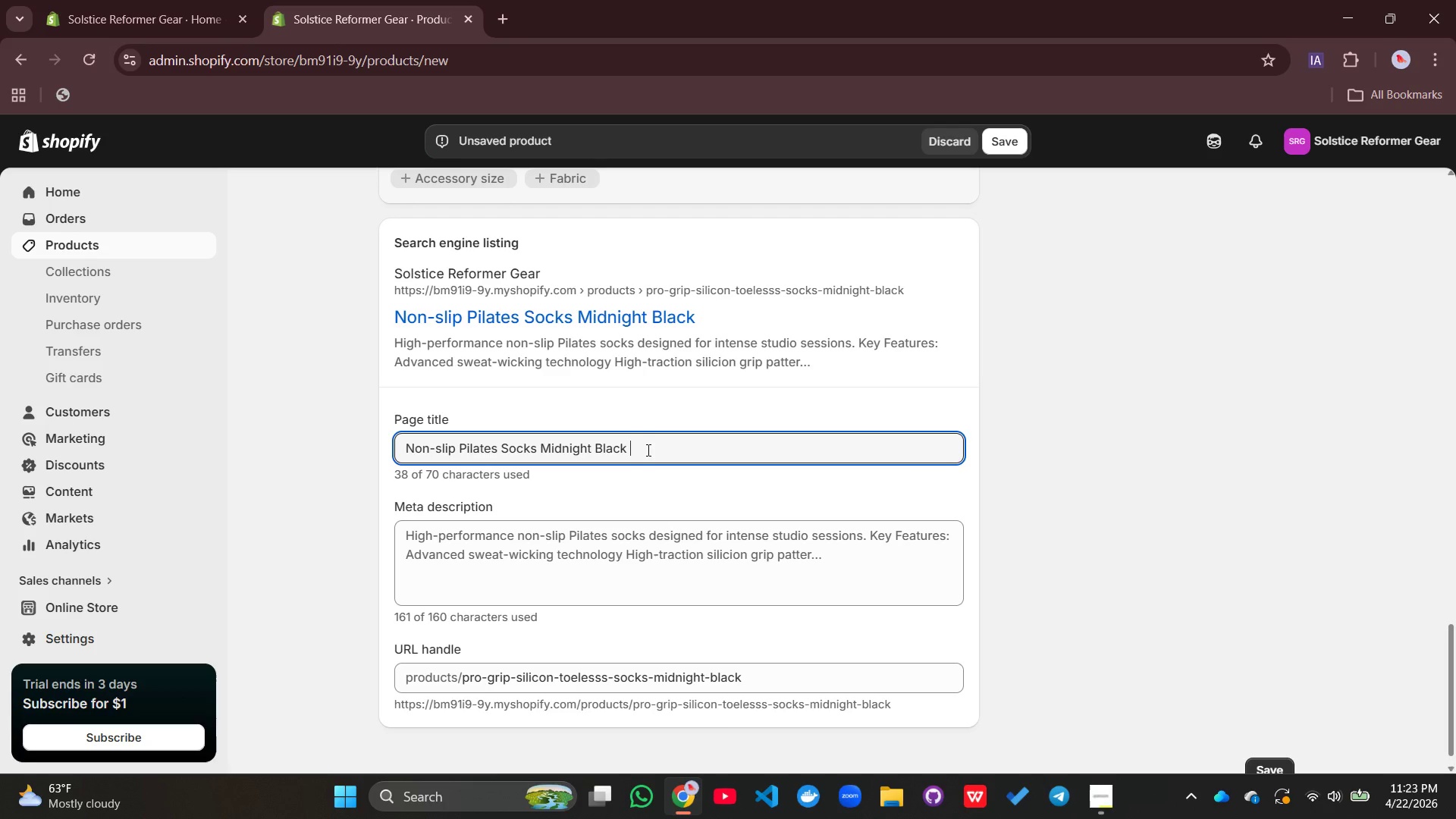 
type( | Professional)
 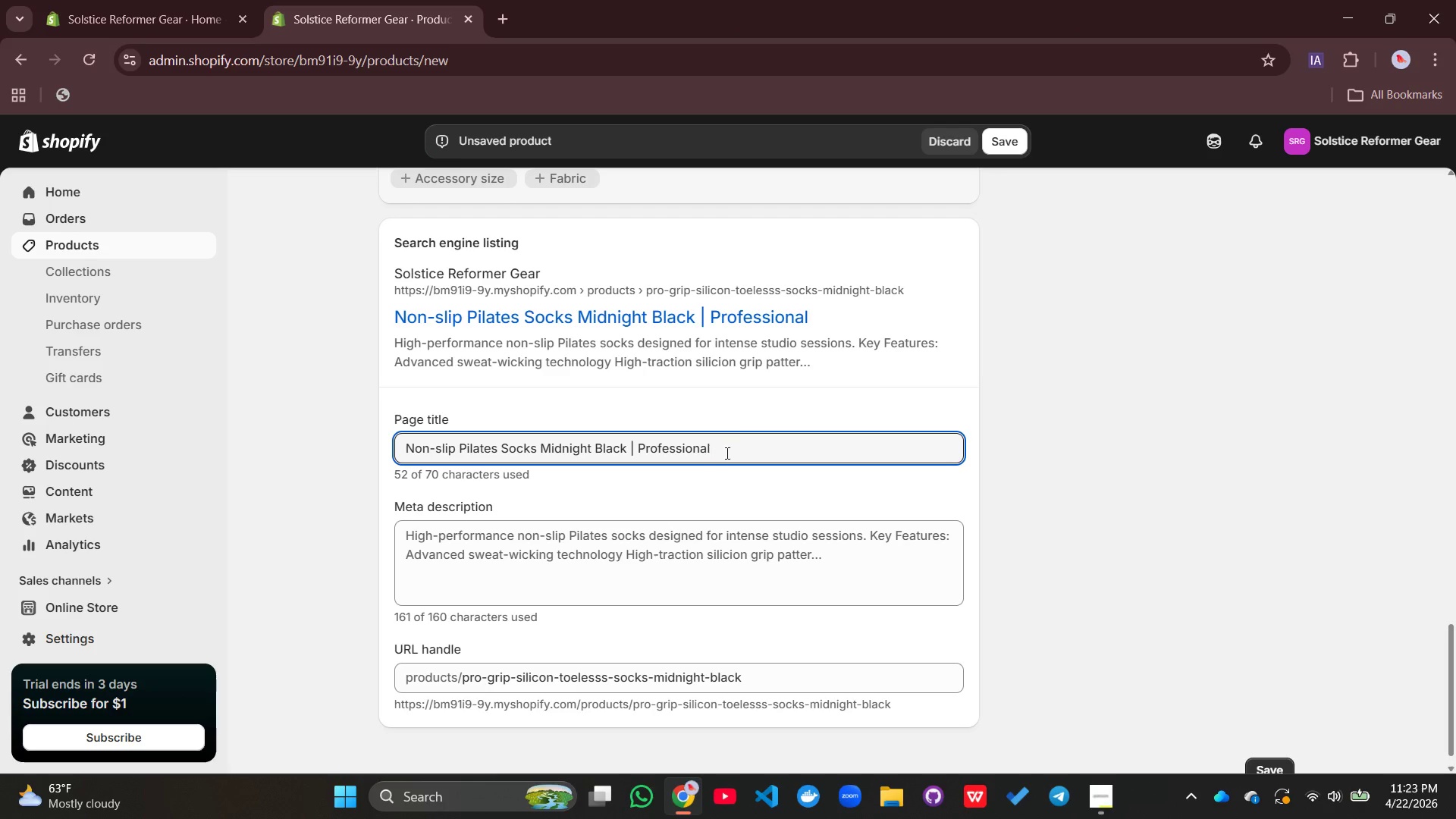 
type( Pilates Gear)
 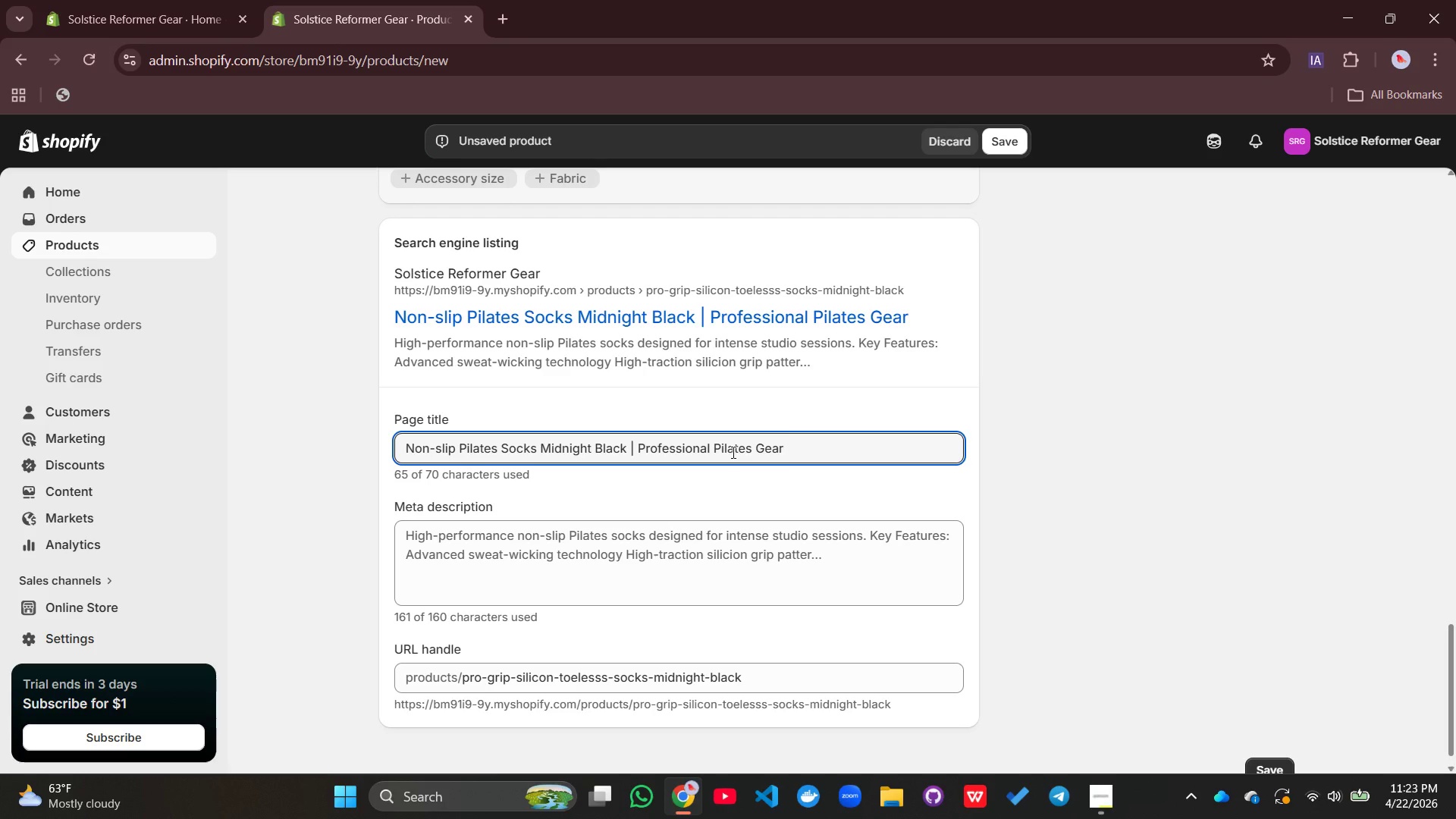 
left_click([600, 587])
 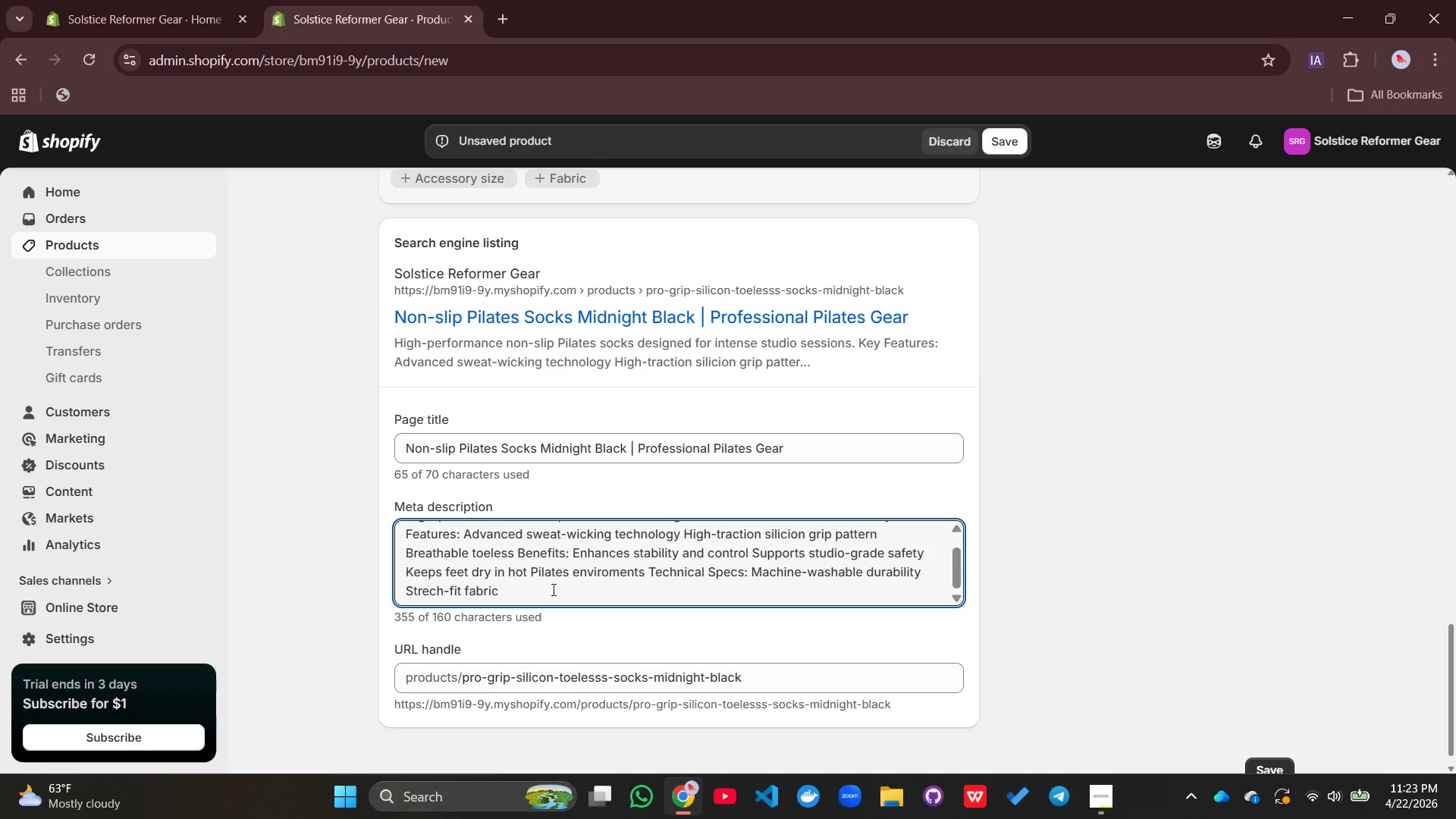 
left_click_drag(start_coordinate=[552, 589], to_coordinate=[395, 529])
 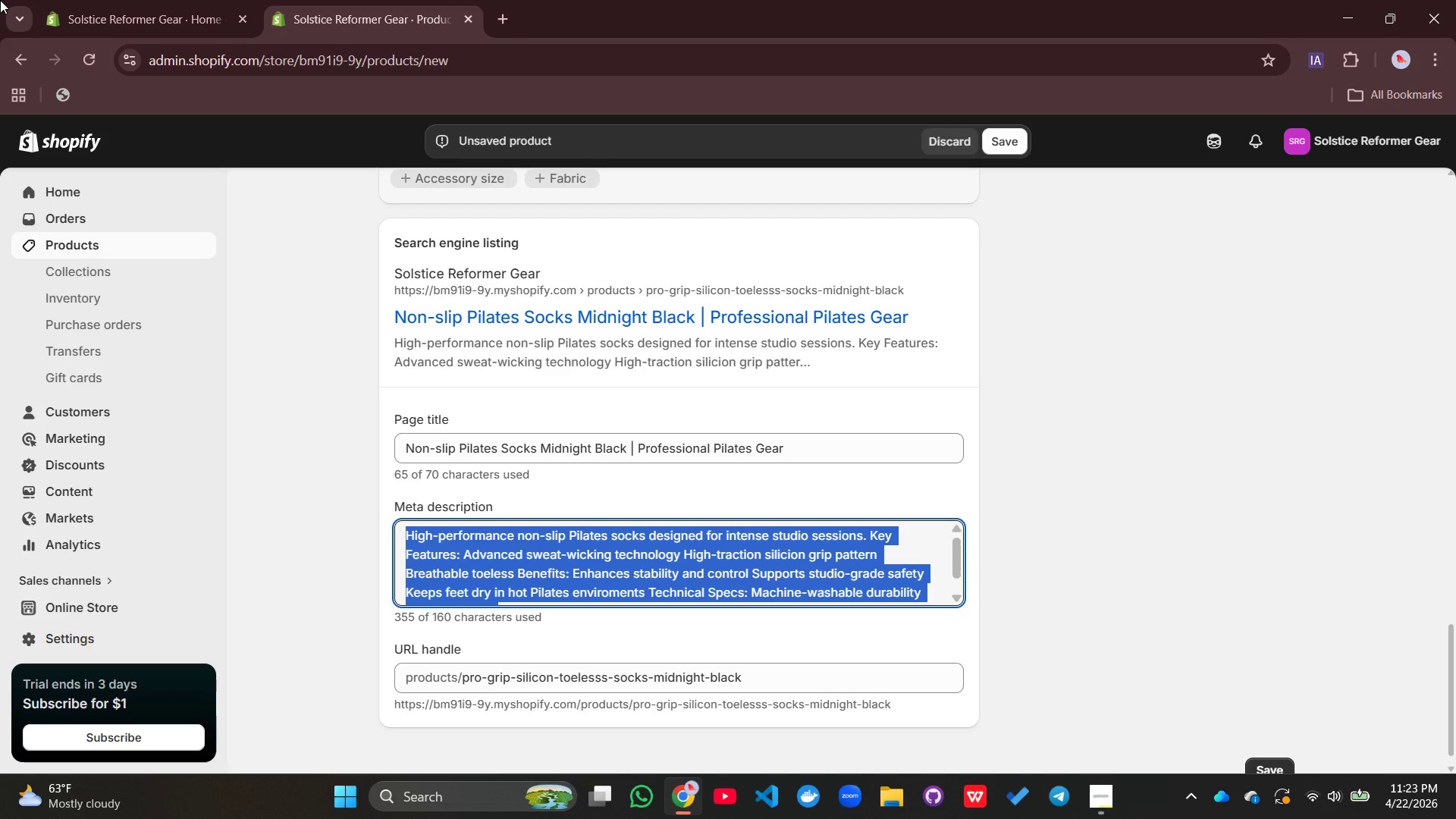 
type(NOn-Slip )
 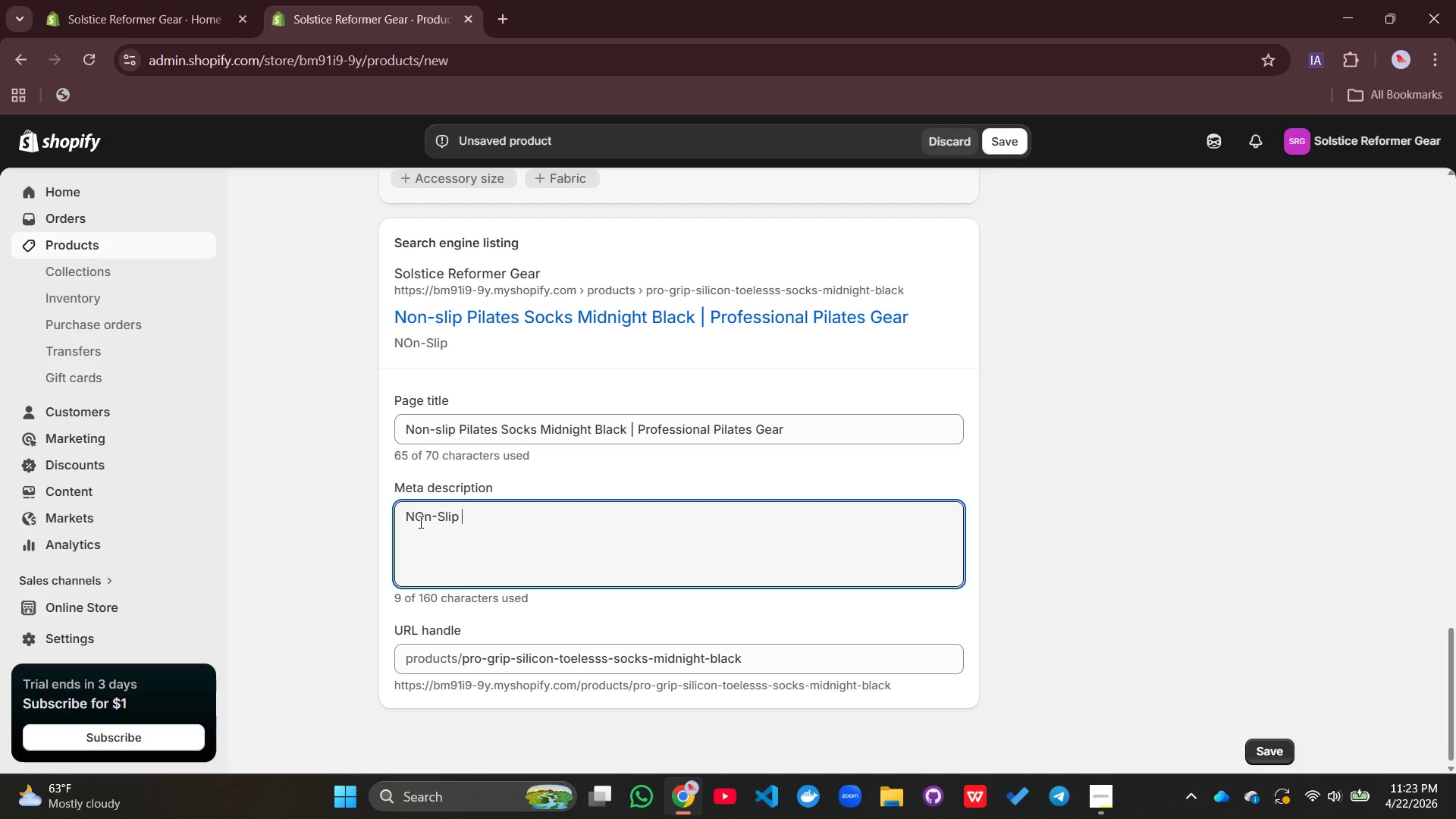 
left_click([425, 516])
 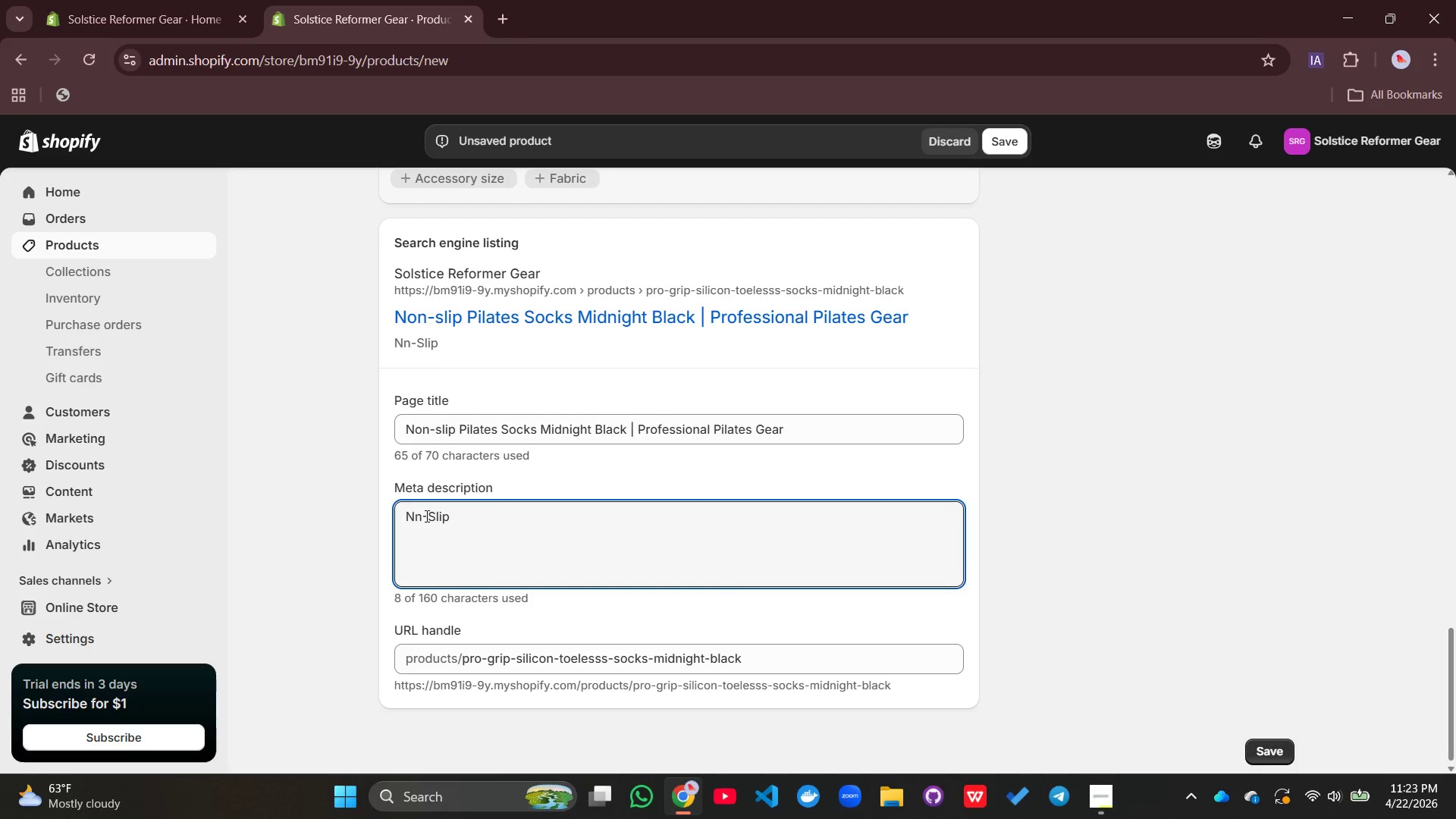 
key(Backspace)
 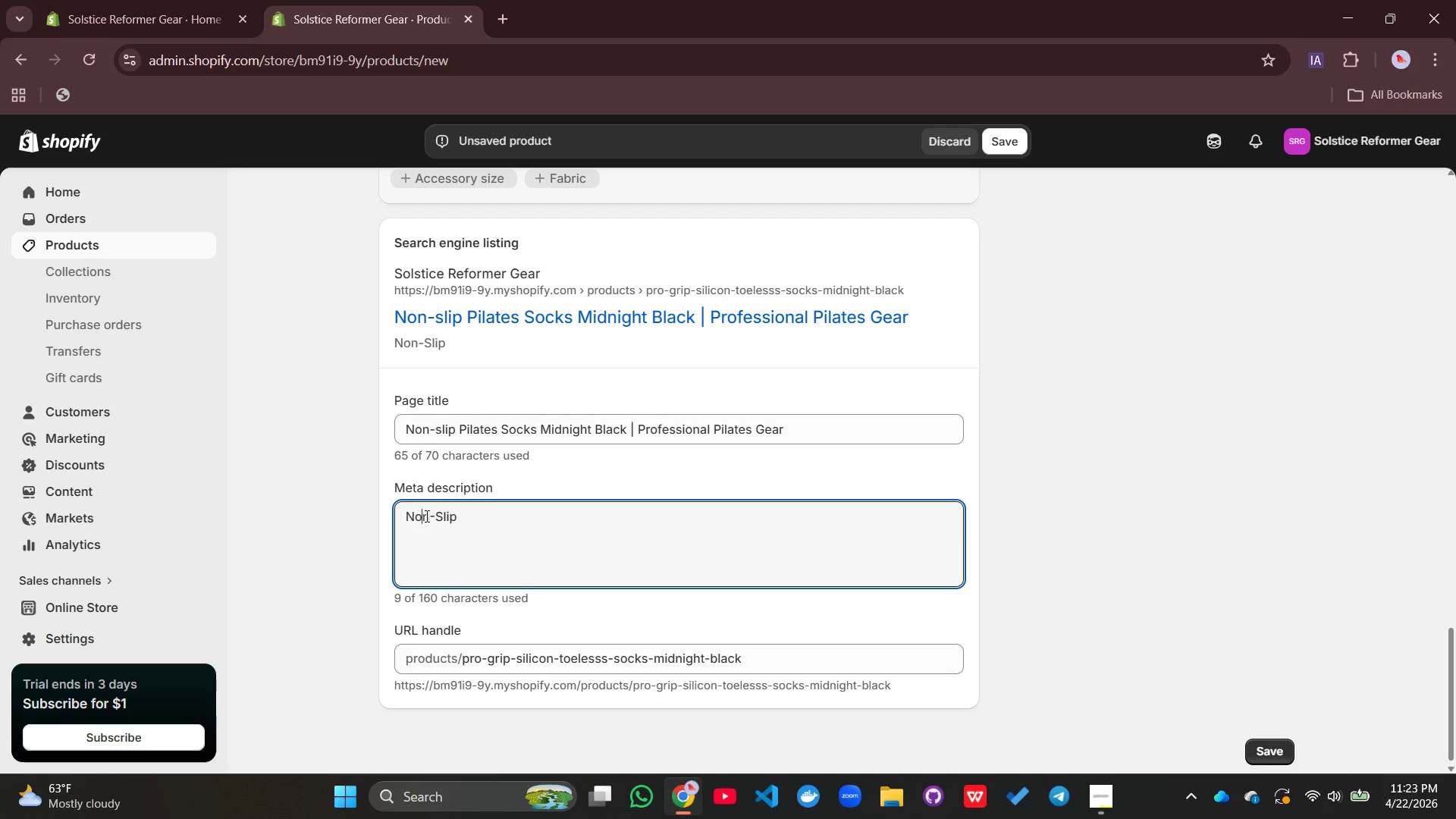 
key(O)
 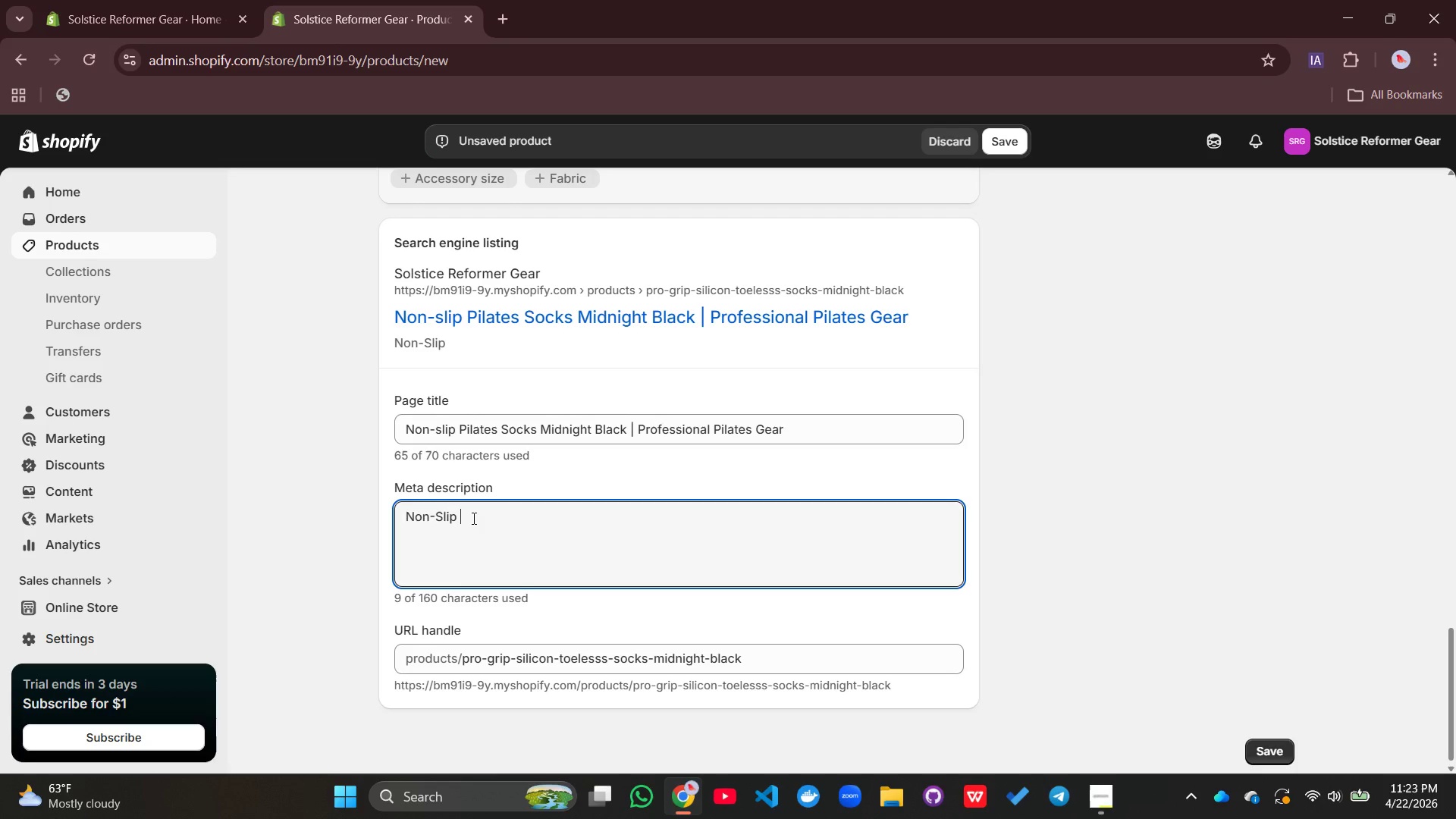 
left_click([472, 518])
 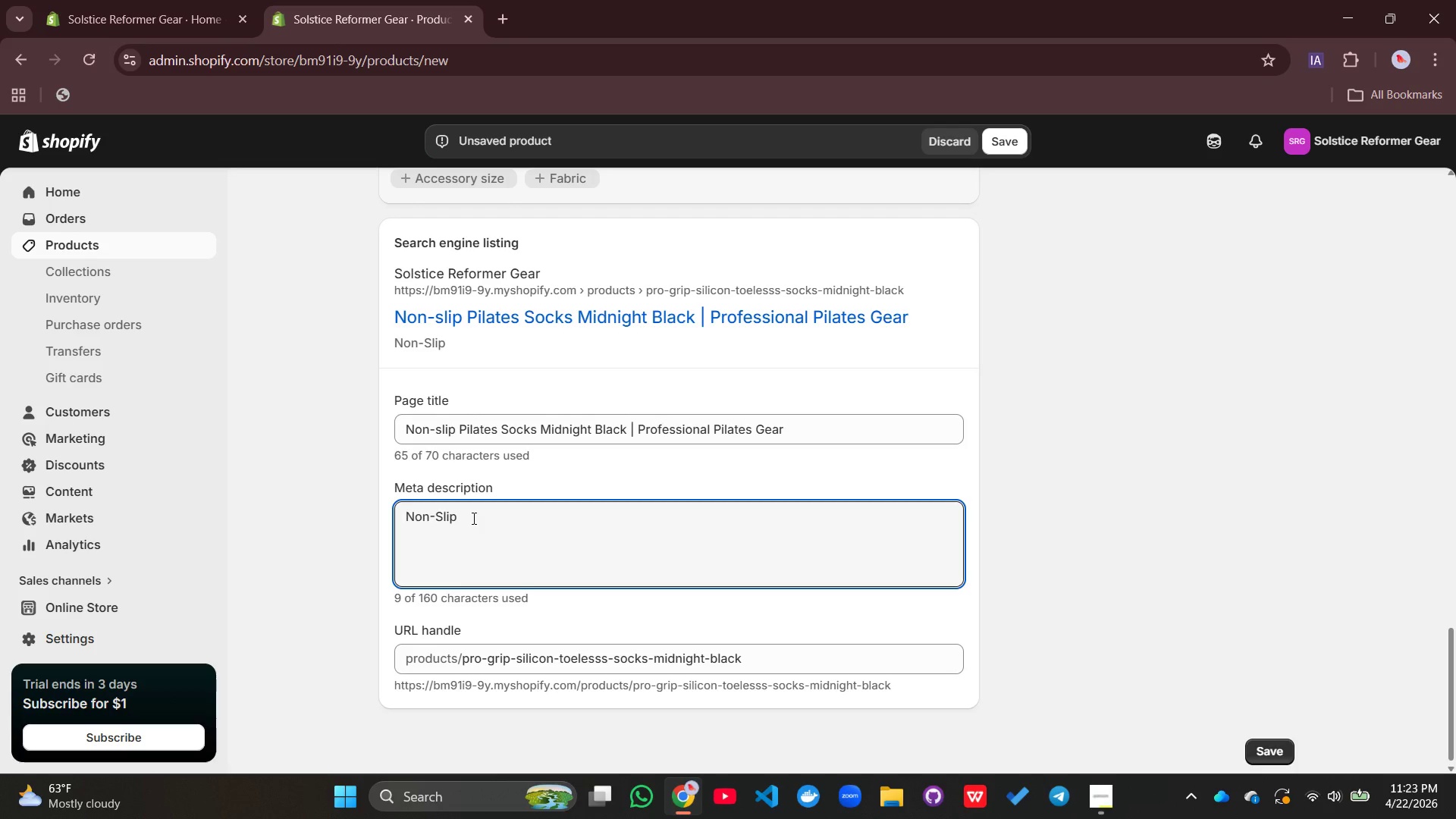 
type(pilates socks with sweat)
 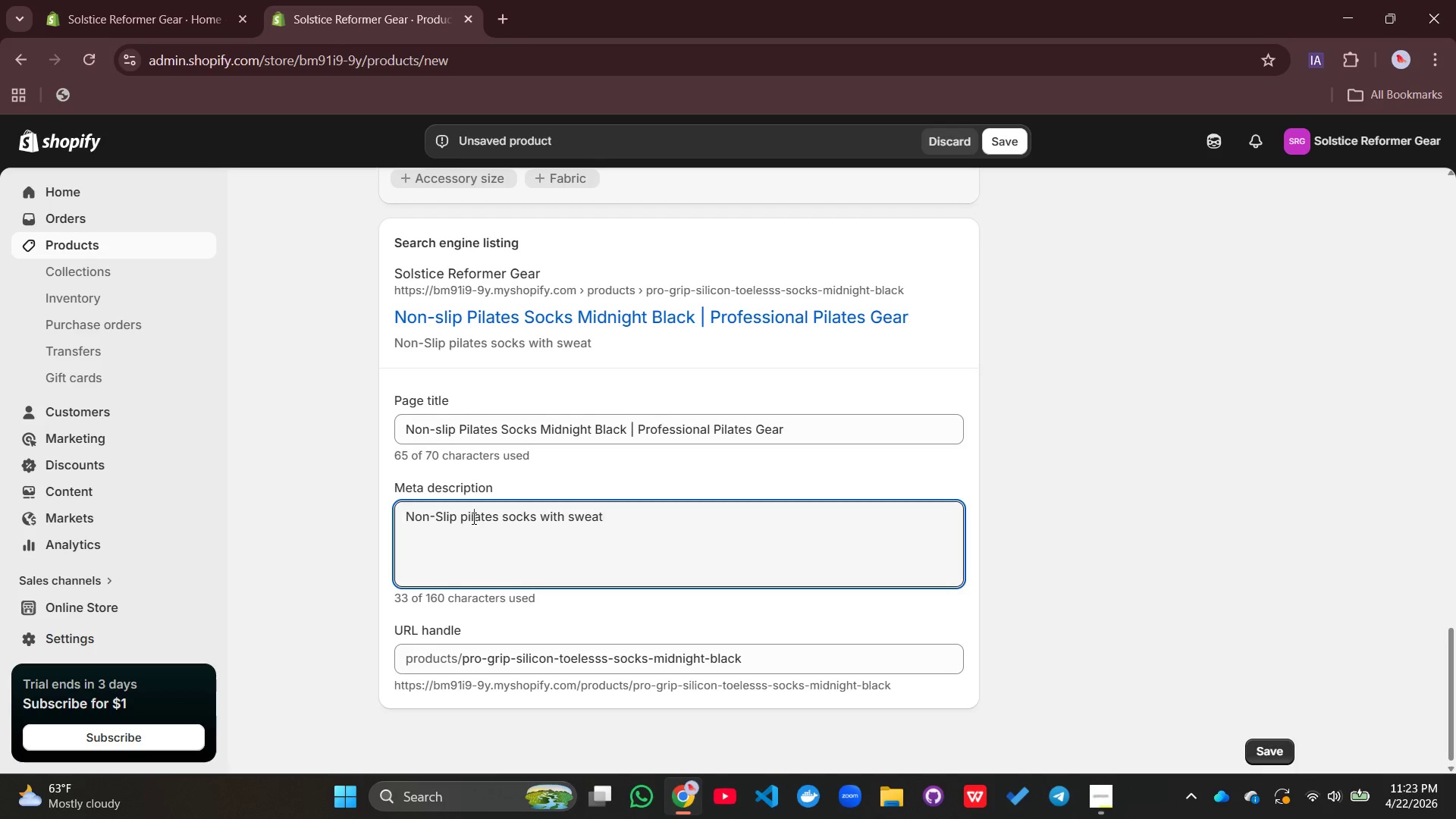 
left_click([472, 518])
 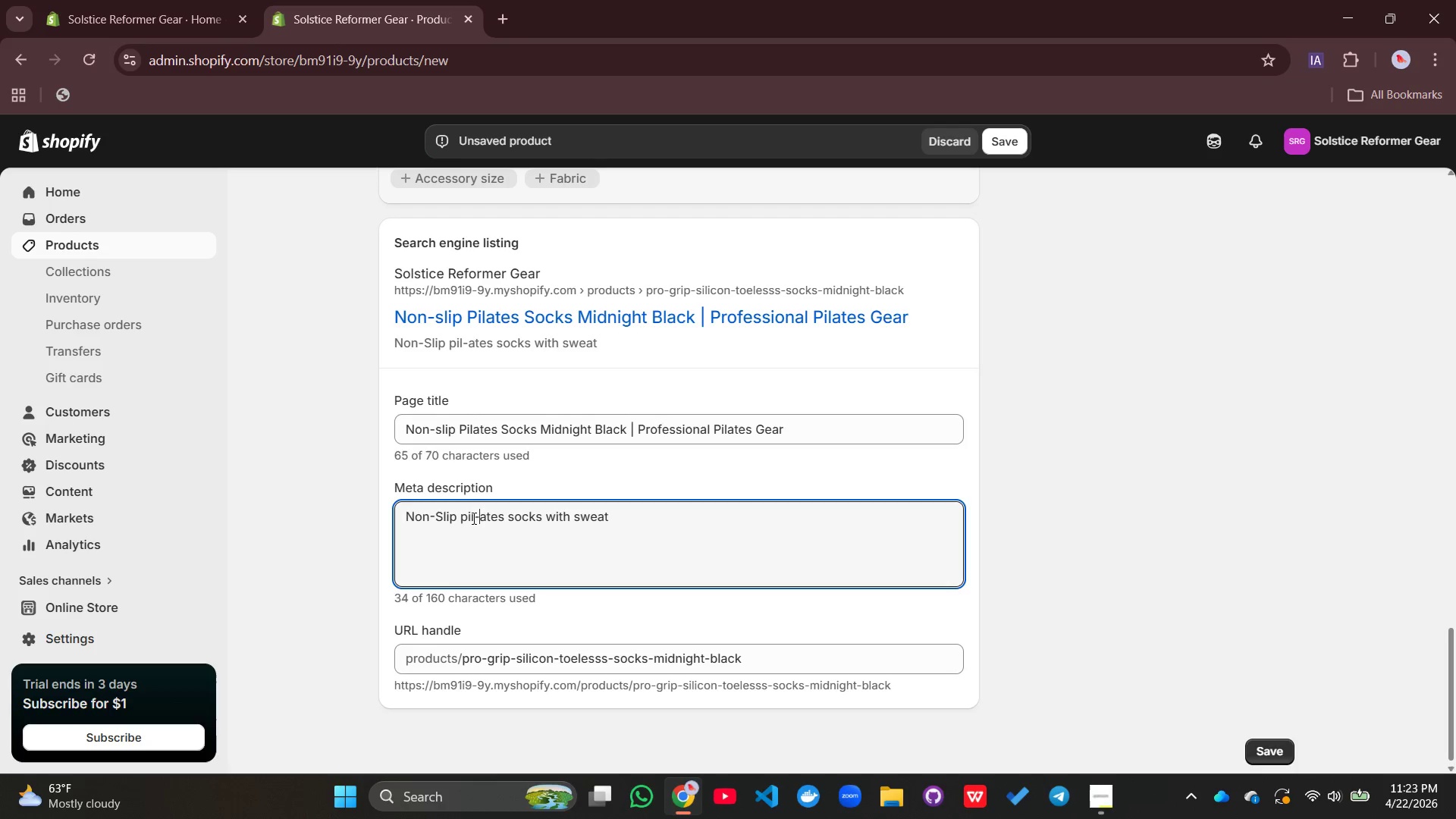 
type(-wicking)
 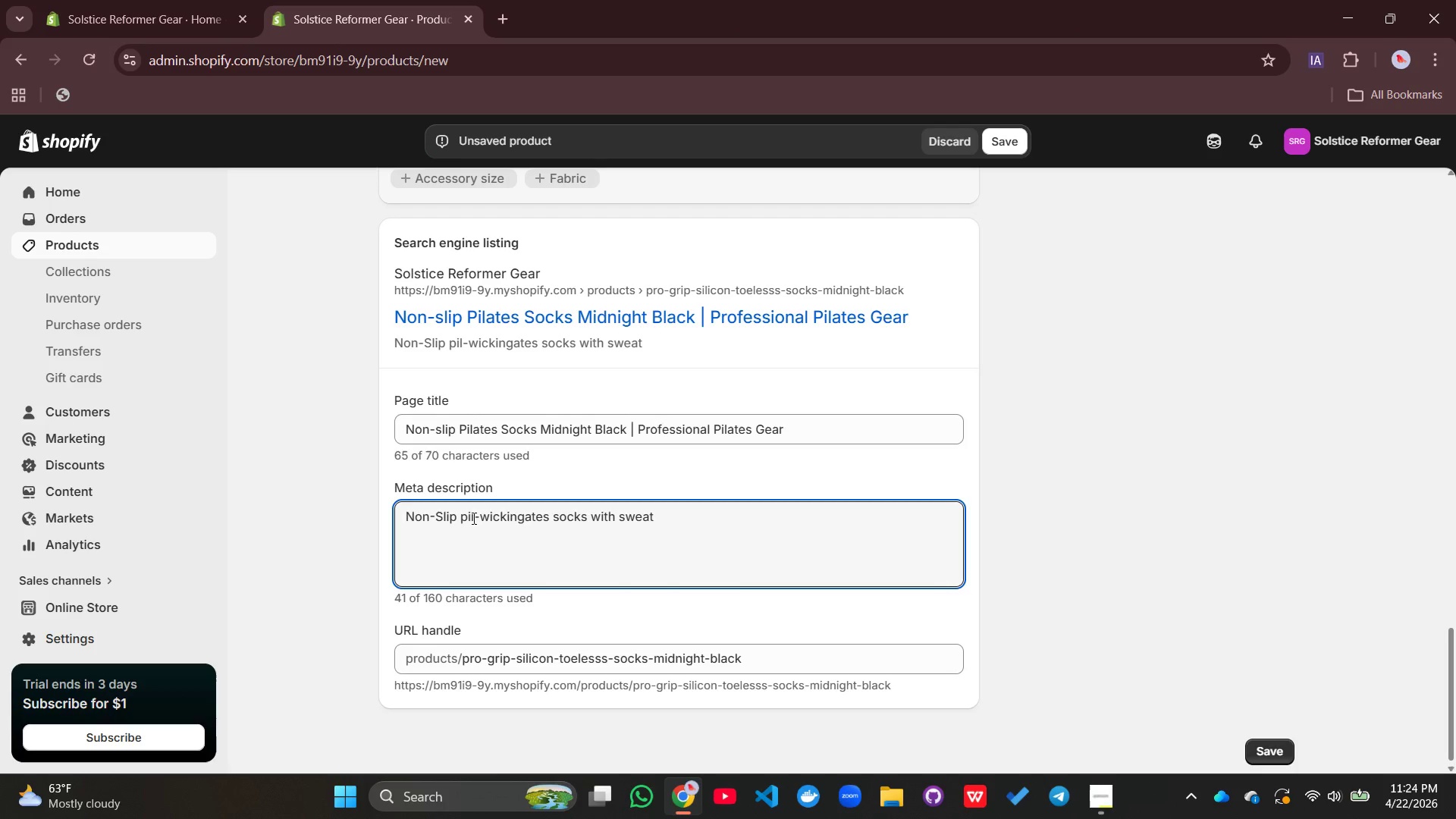 
key(Control+Z)
 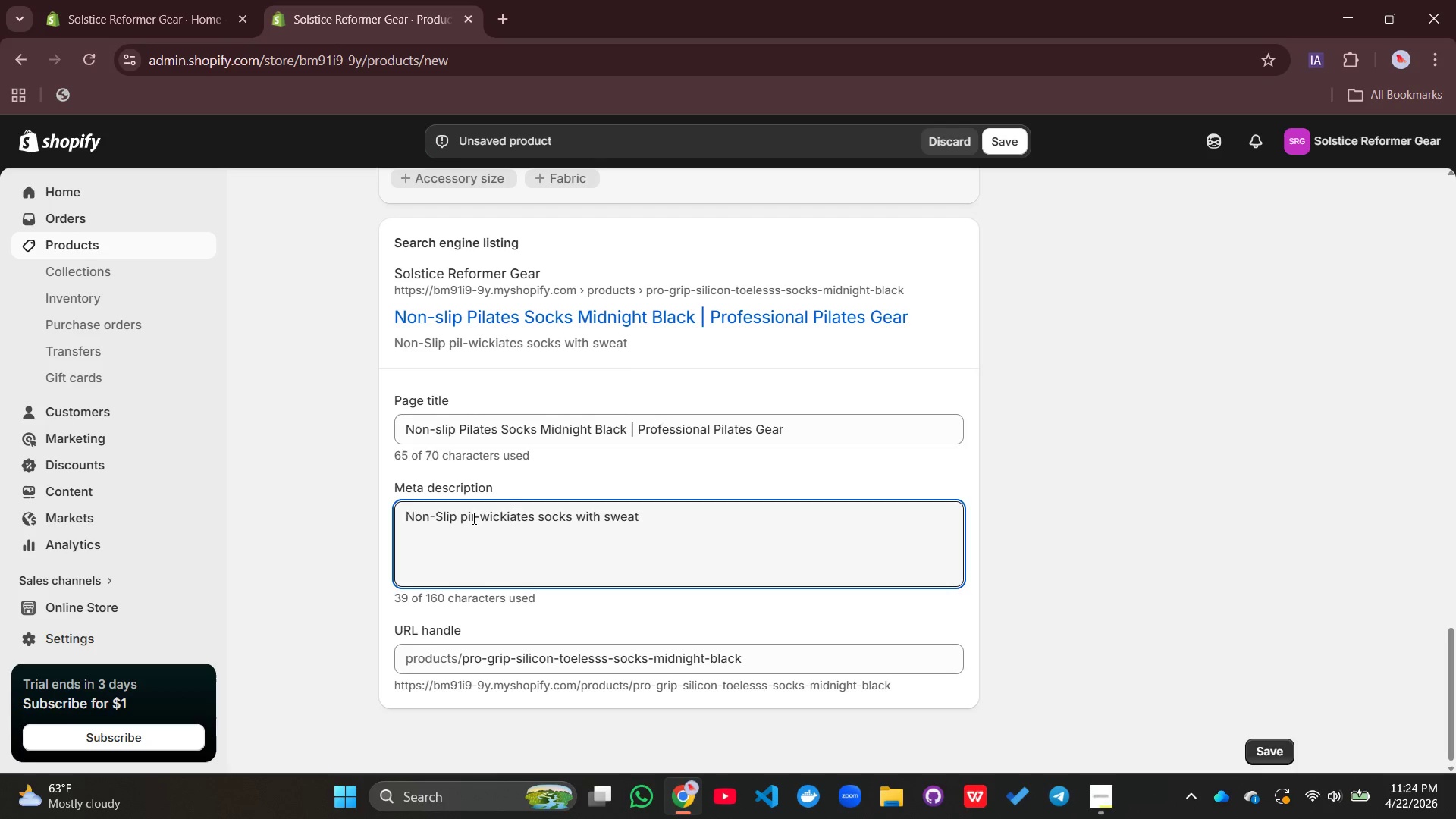 
key(Control+Z)
 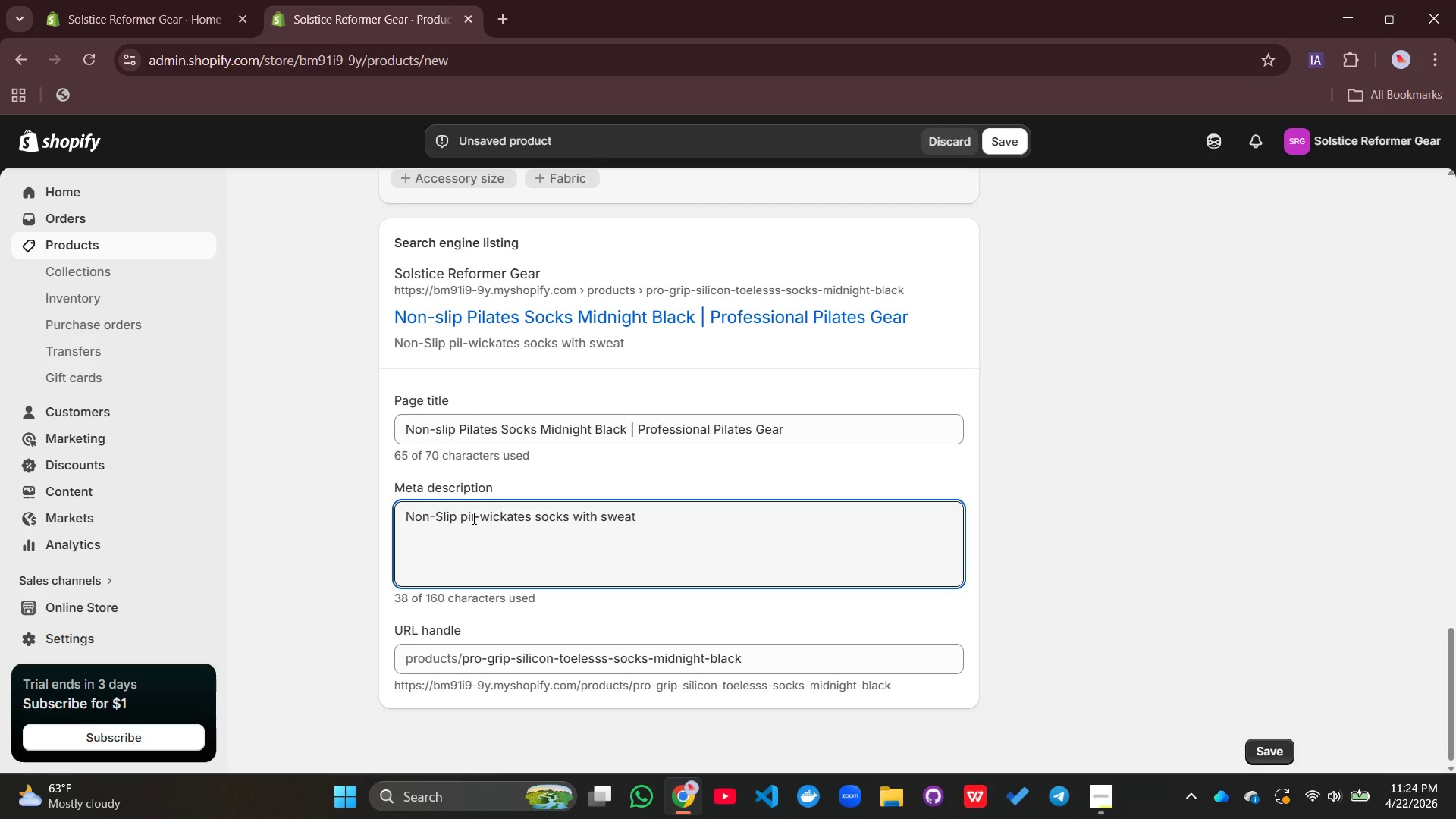 
key(Control+Z)
 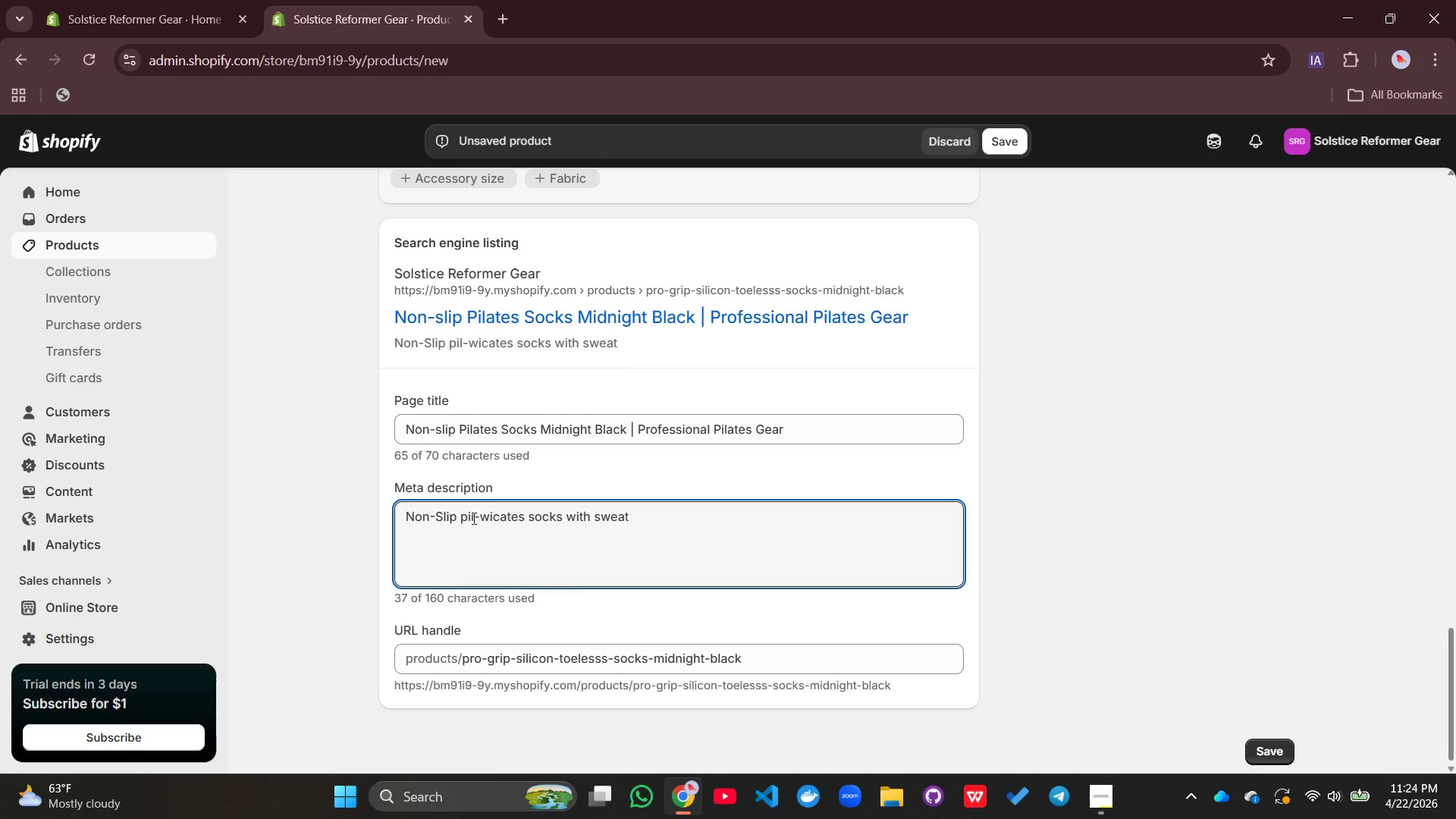 
hold_key(key=Z, duration=0.31)
 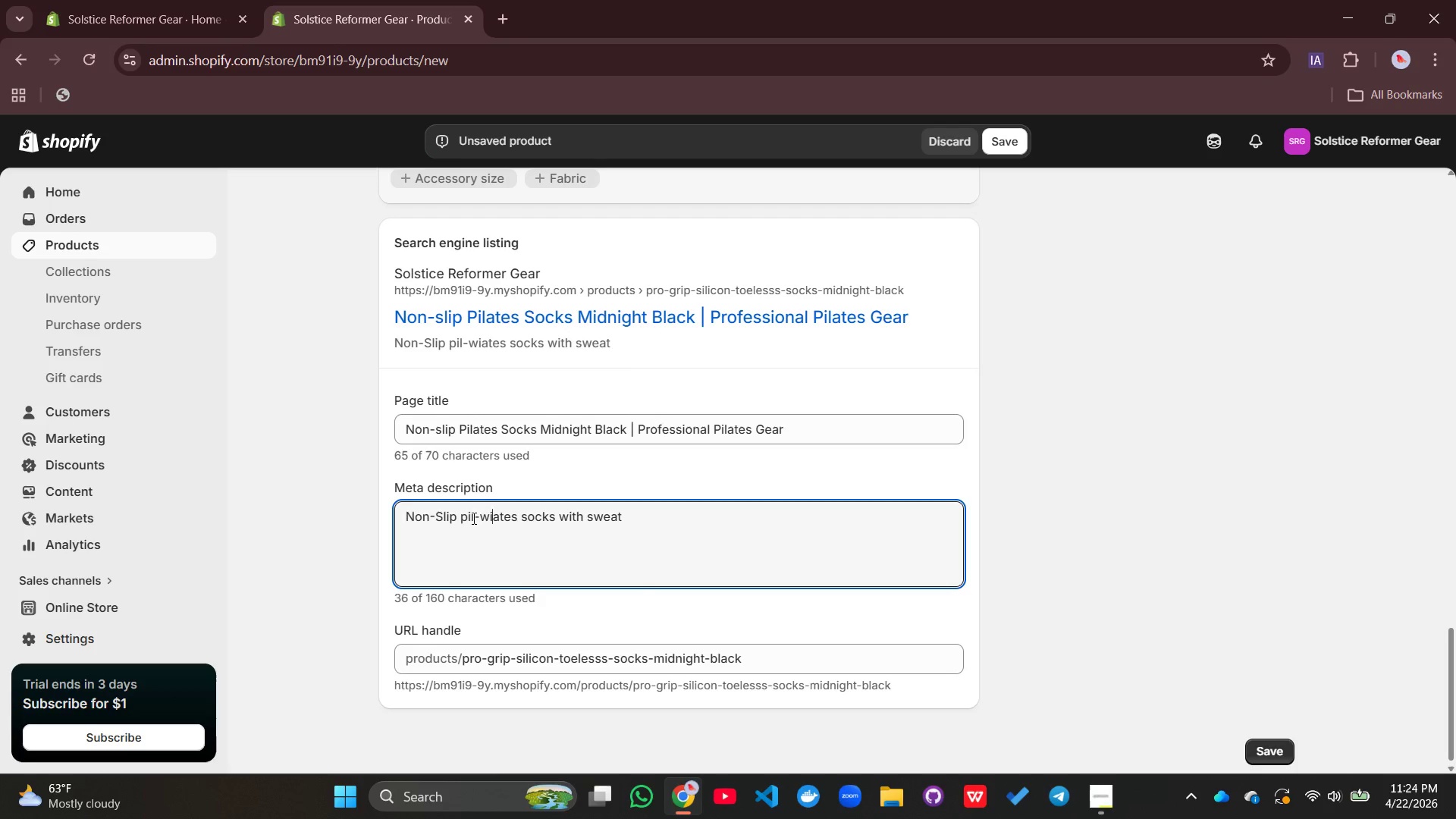 
key(Control+Z)
 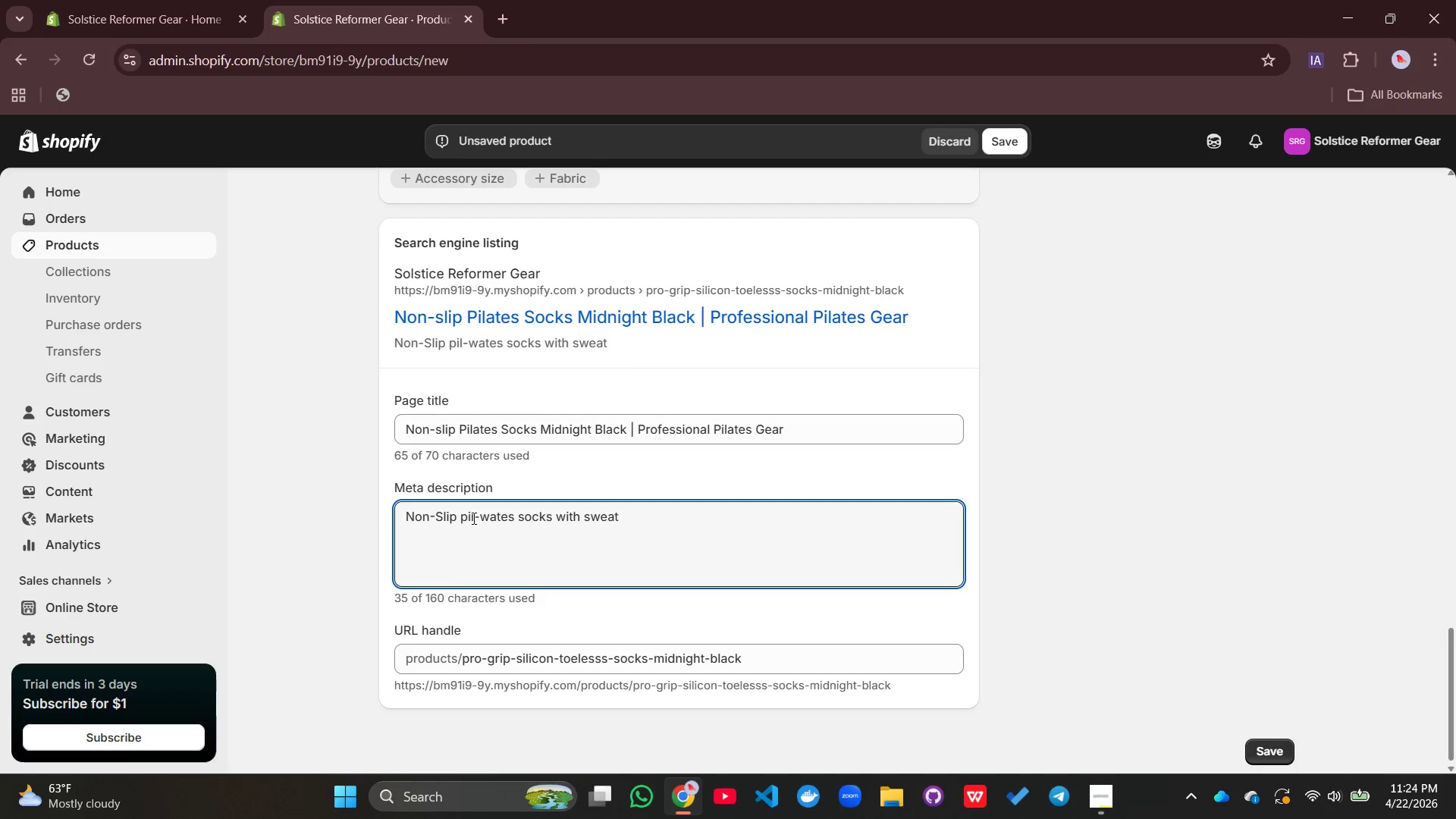 
key(Control+Z)
 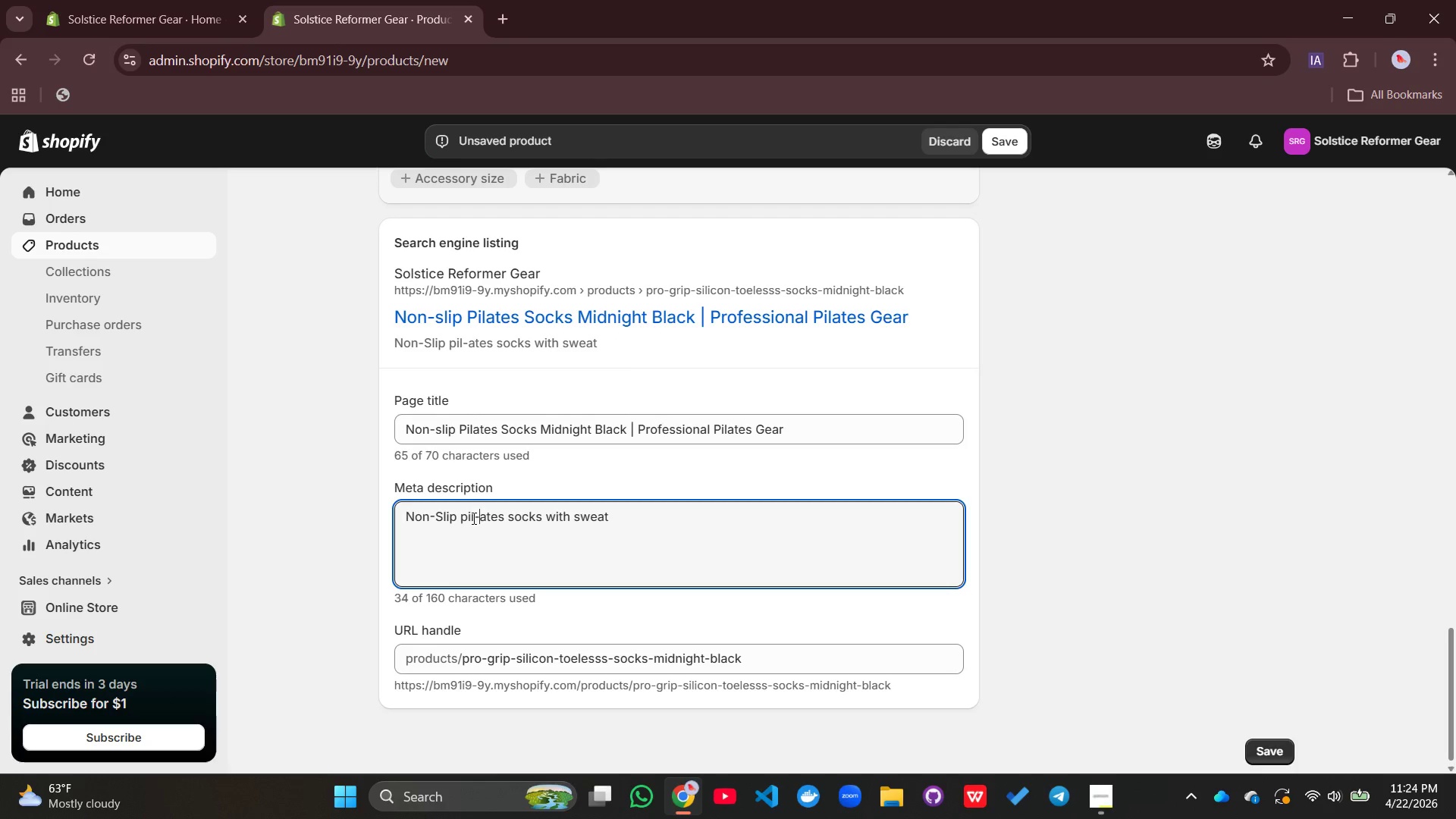 
key(Control+Z)
 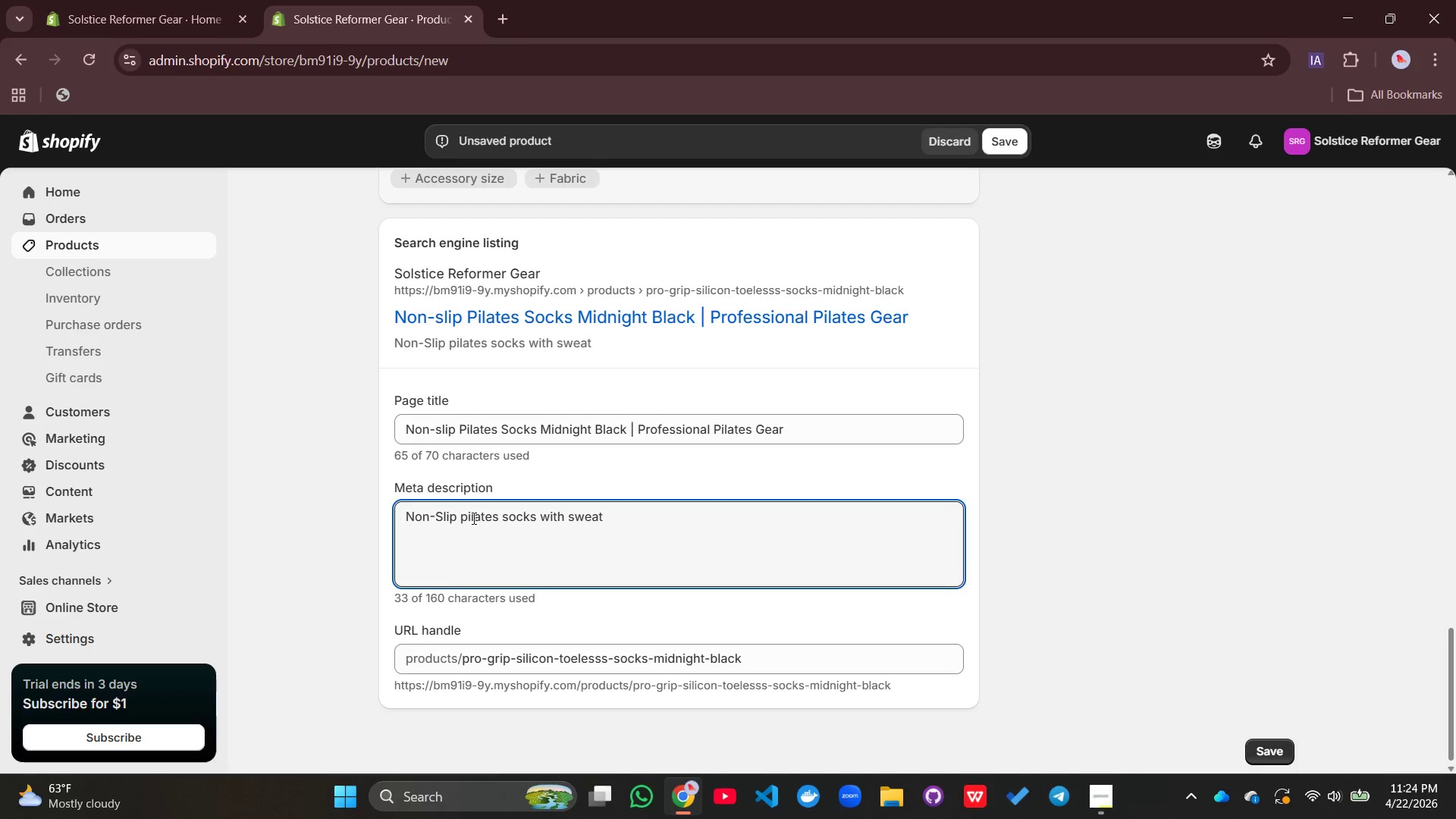 
key(Control+Z)
 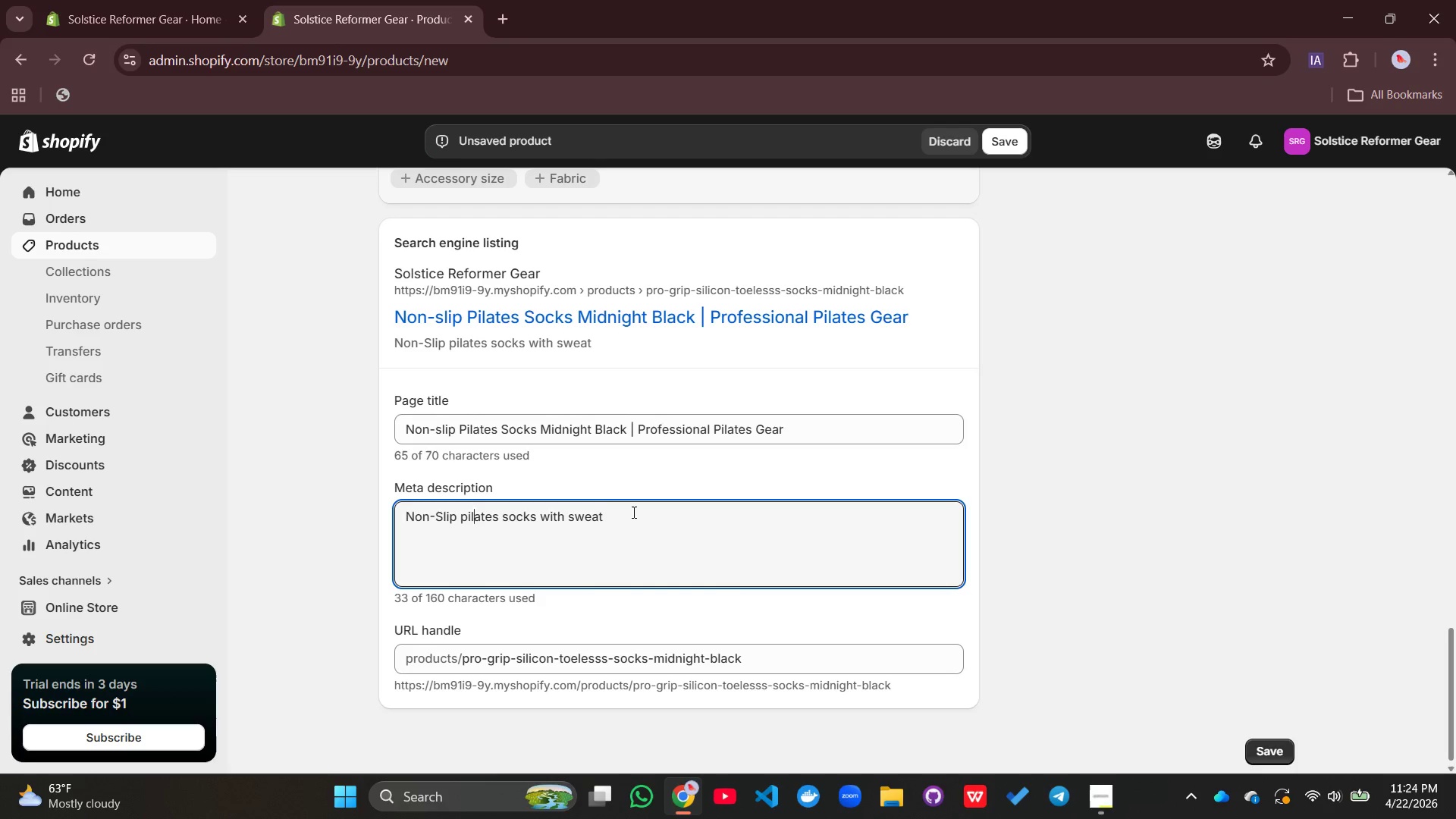 
left_click([632, 512])
 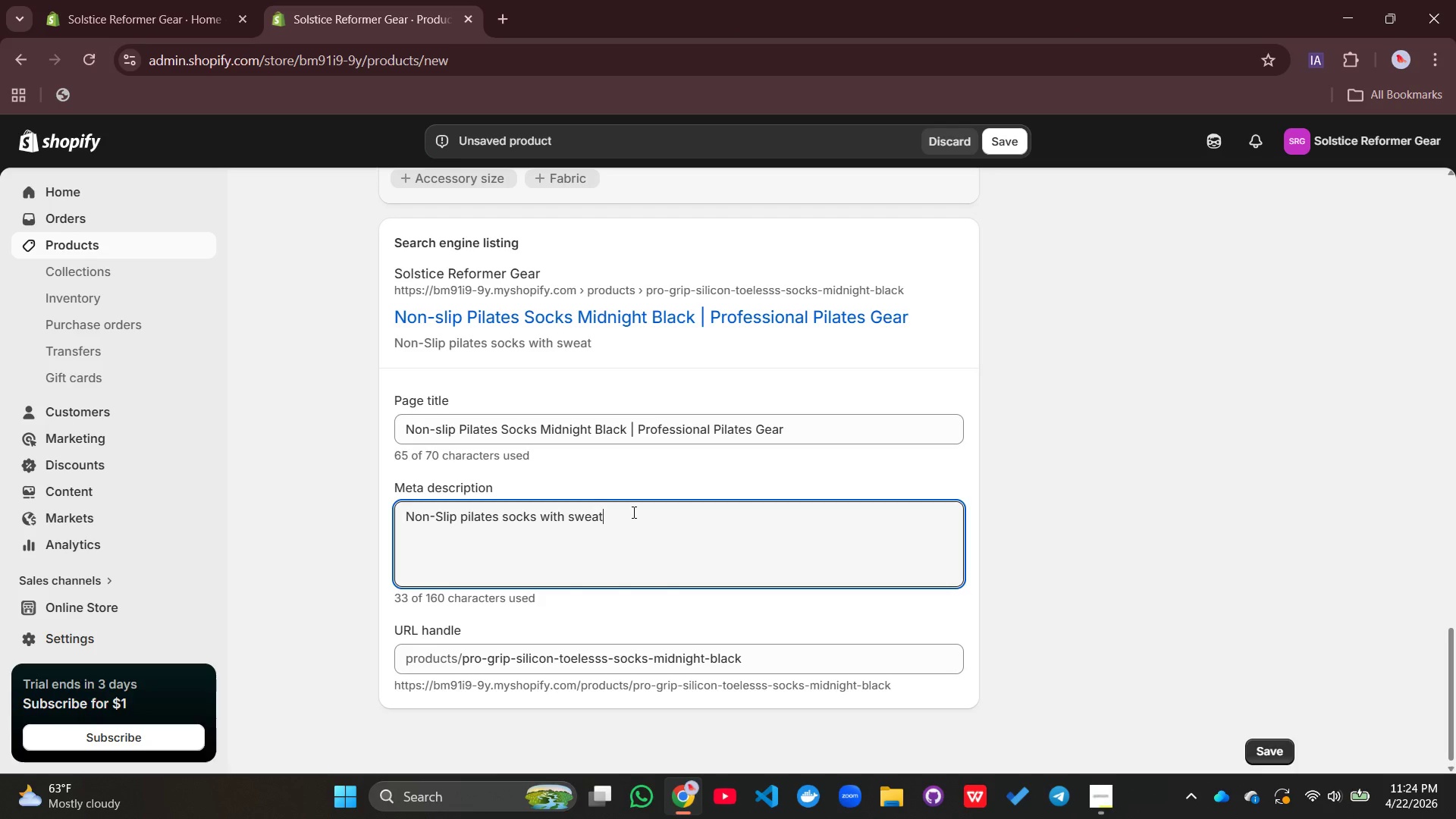 
type(-wicing)
 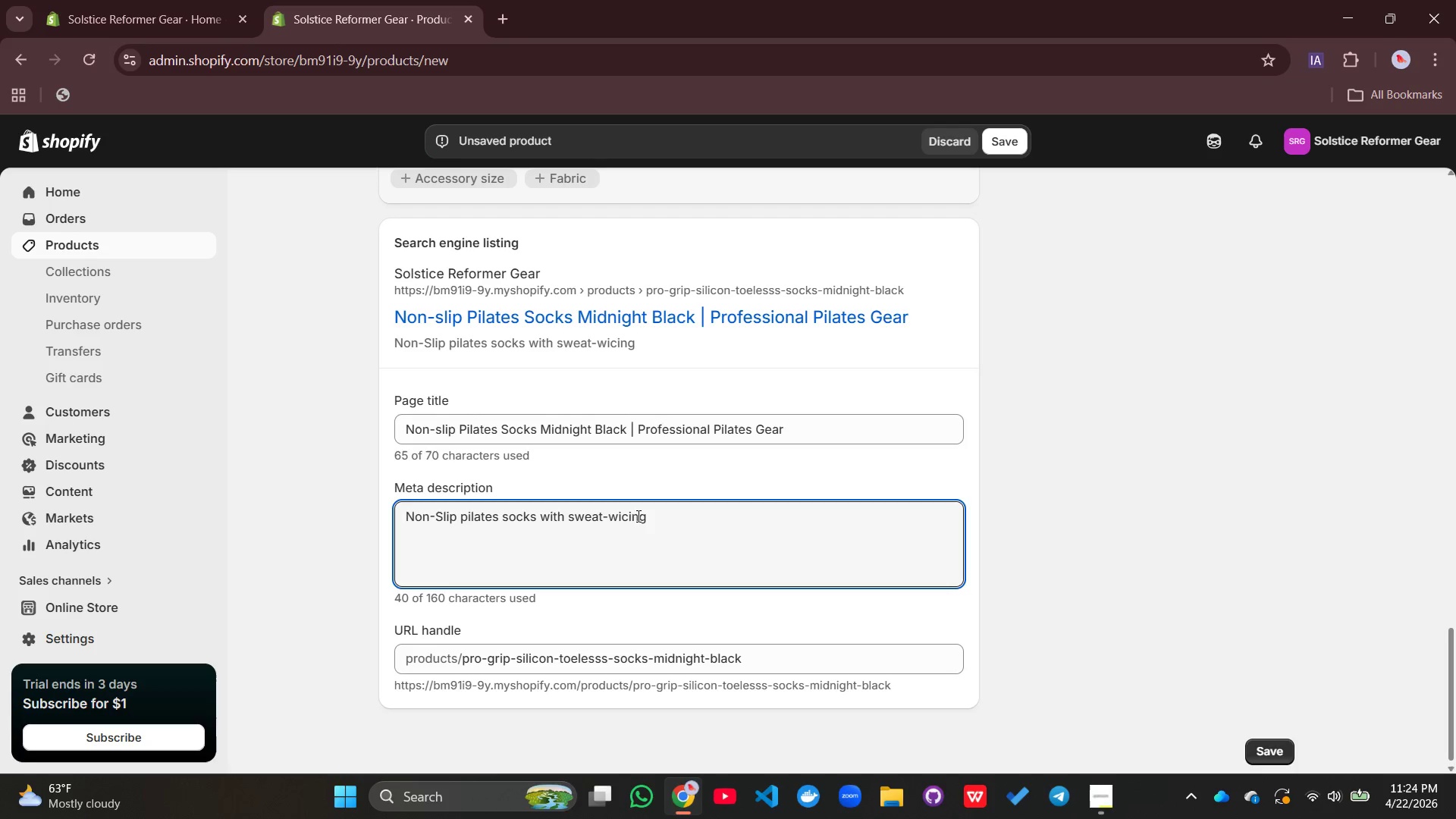 
left_click([630, 516])
 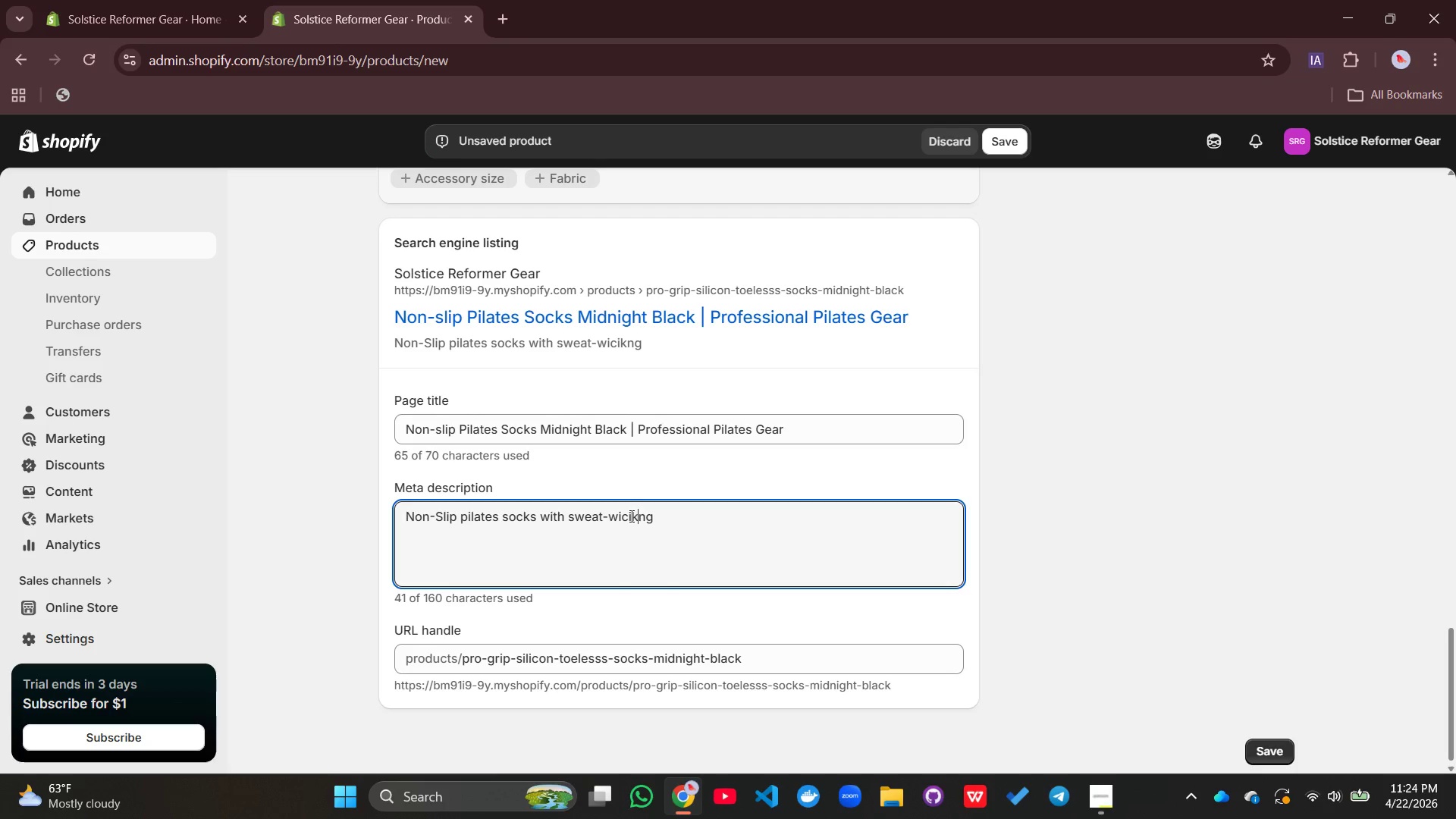 
key(K)
 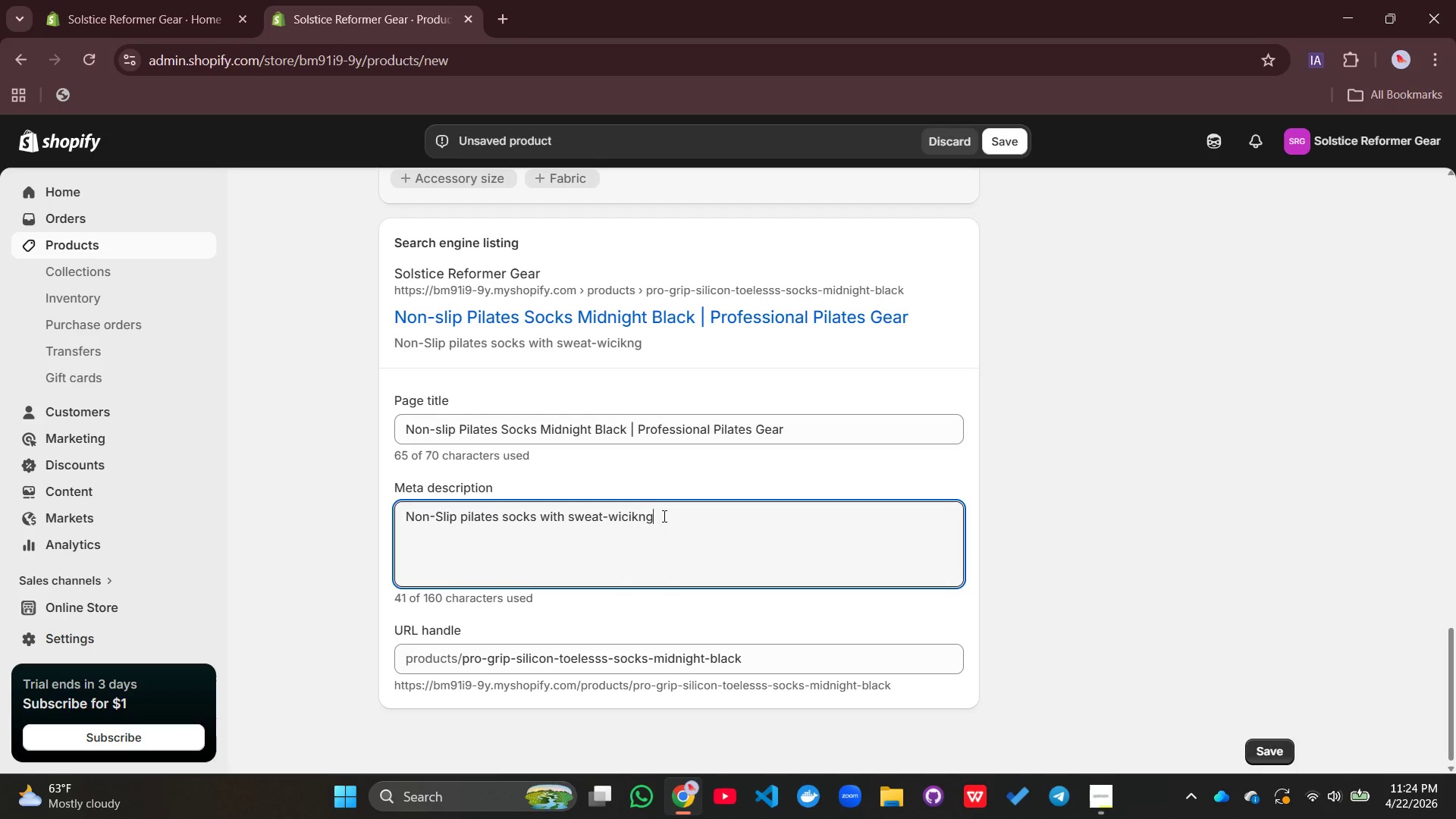 
left_click([663, 516])
 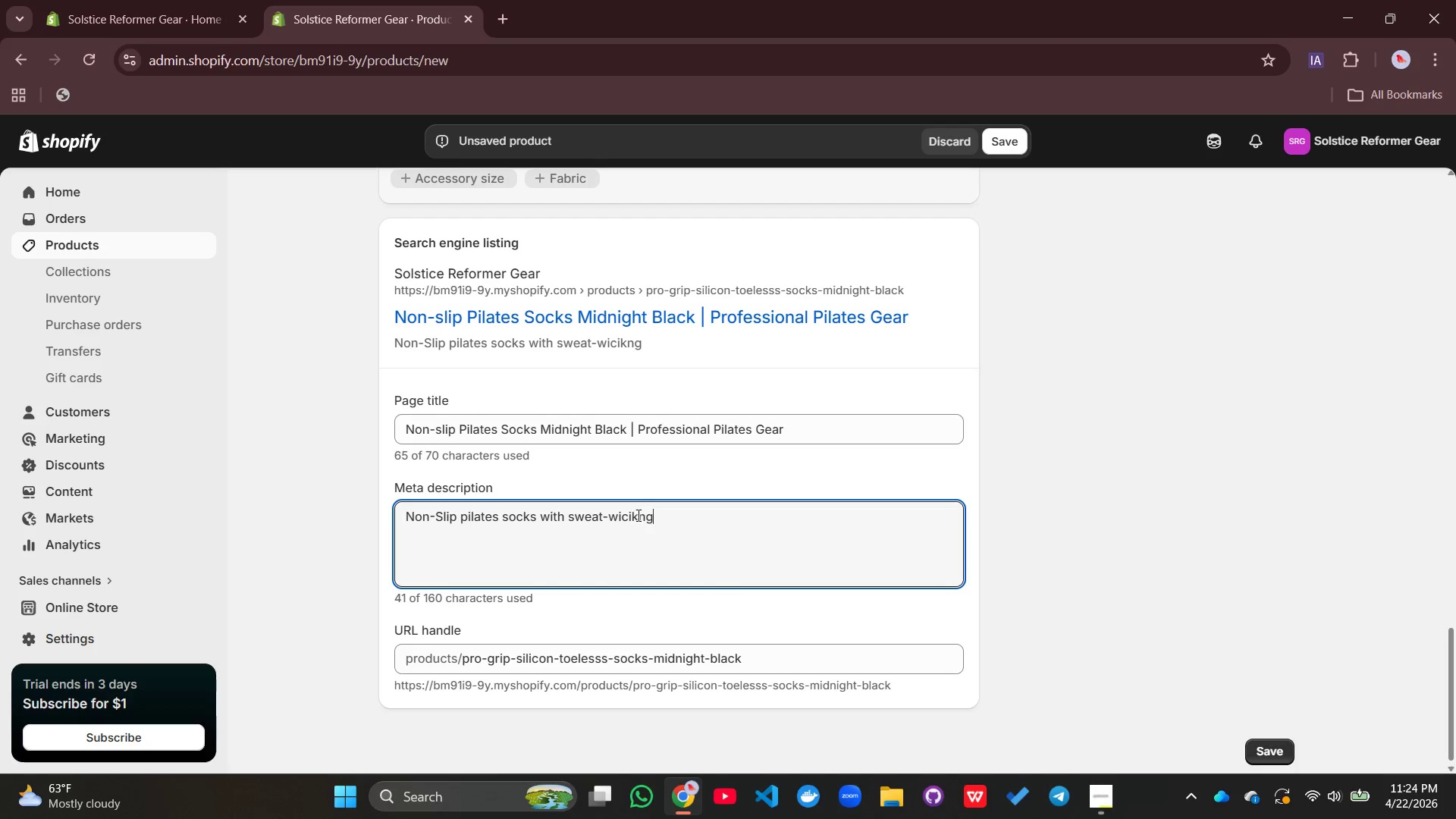 
left_click([638, 515])
 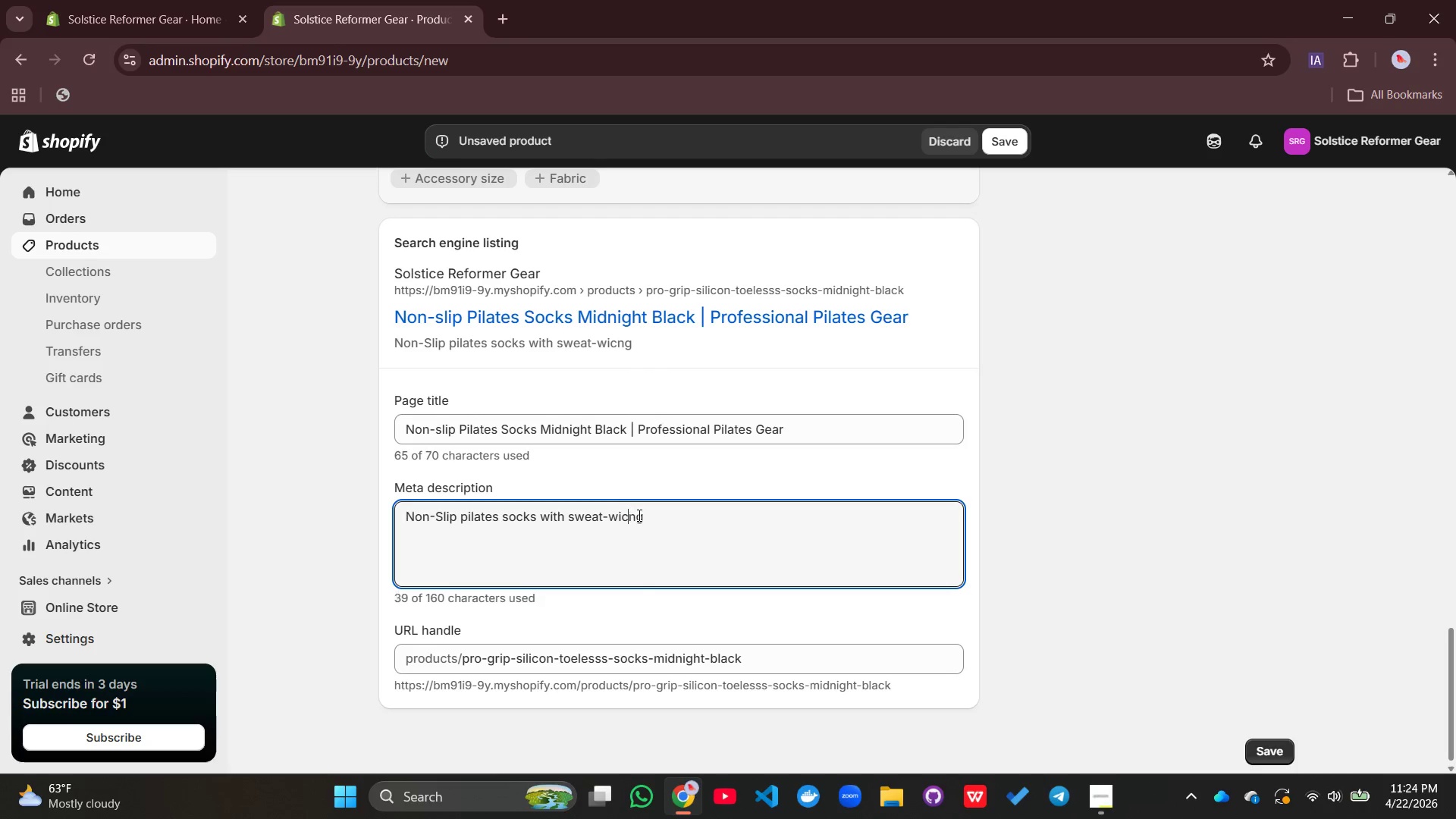 
key(Backspace)
key(Backspace)
type(ki)
 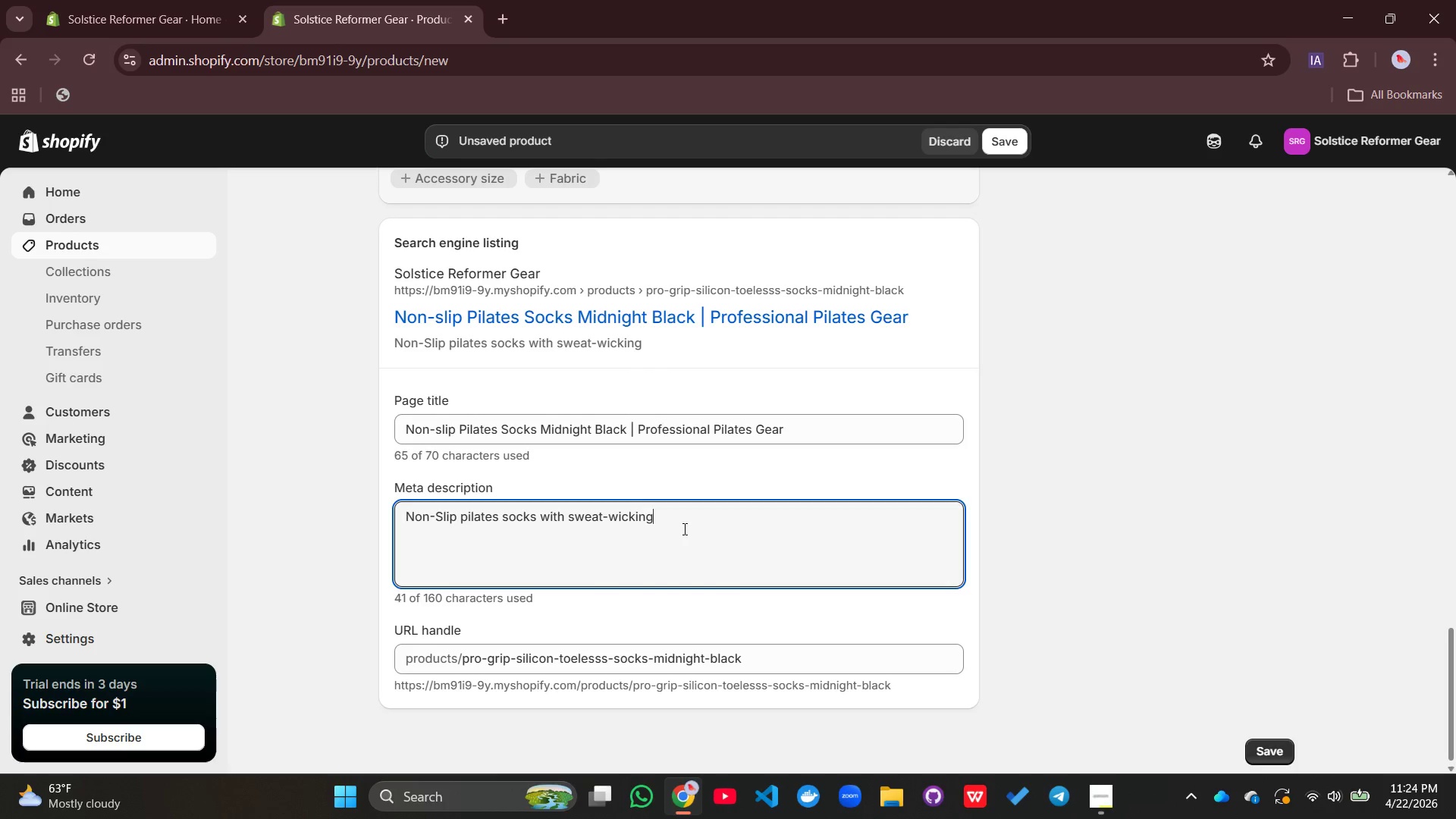 
left_click([683, 529])
 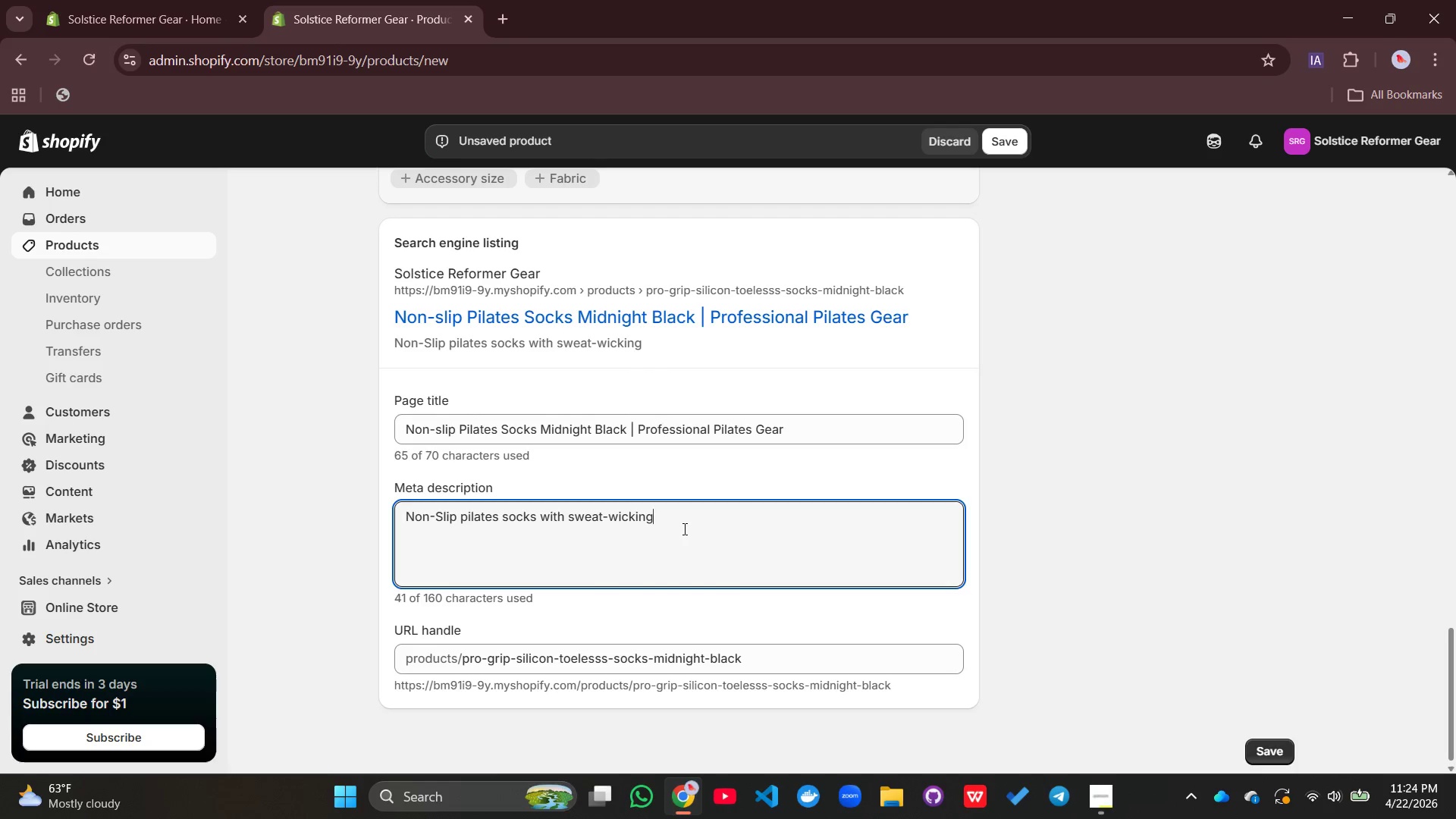 
type( comfort and strong grip for studio grade safety and professionaln=)
key(Backspace)
key(Backspace)
type( pilatesgear use.)
 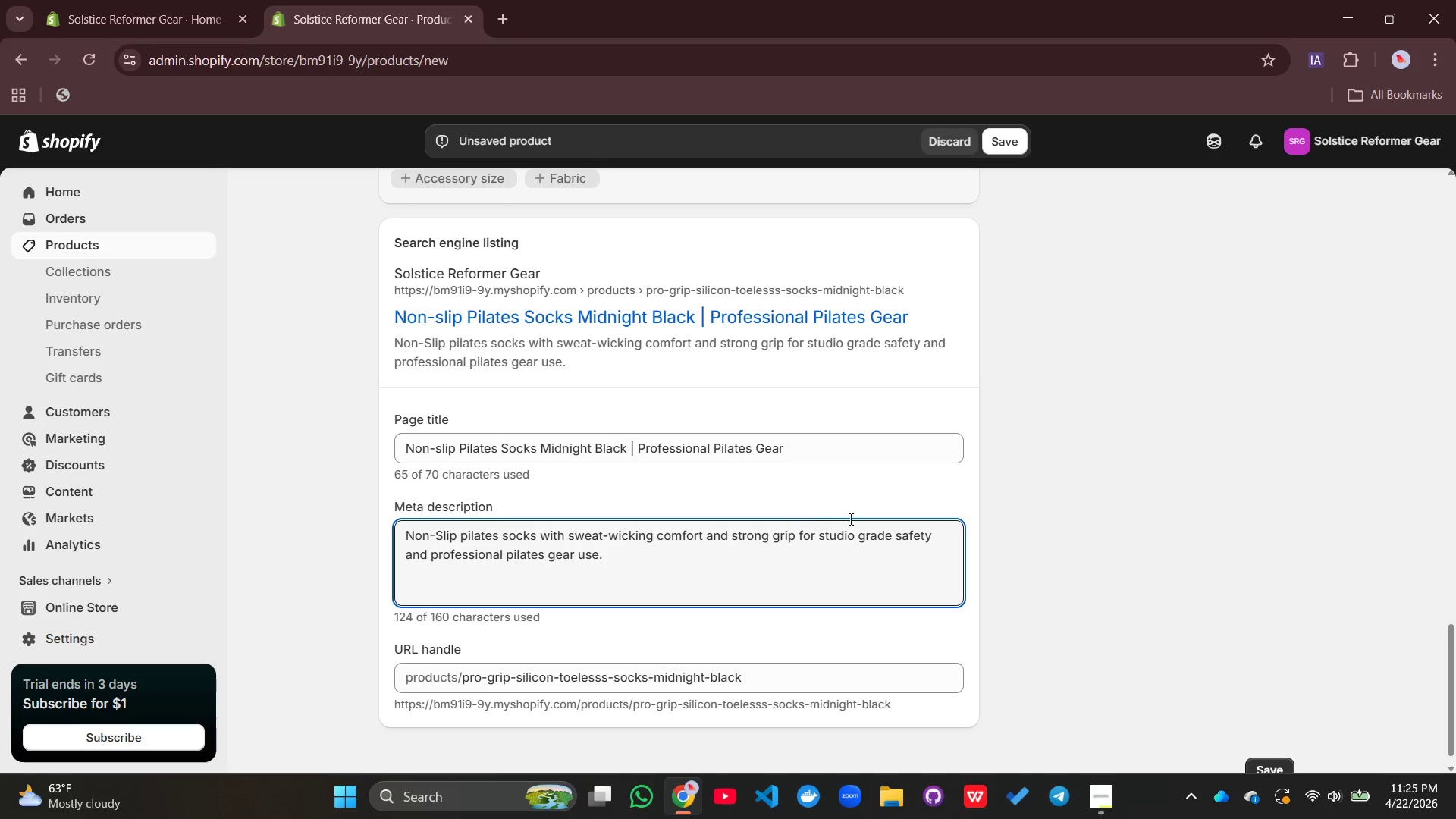 
left_click([803, 632])
 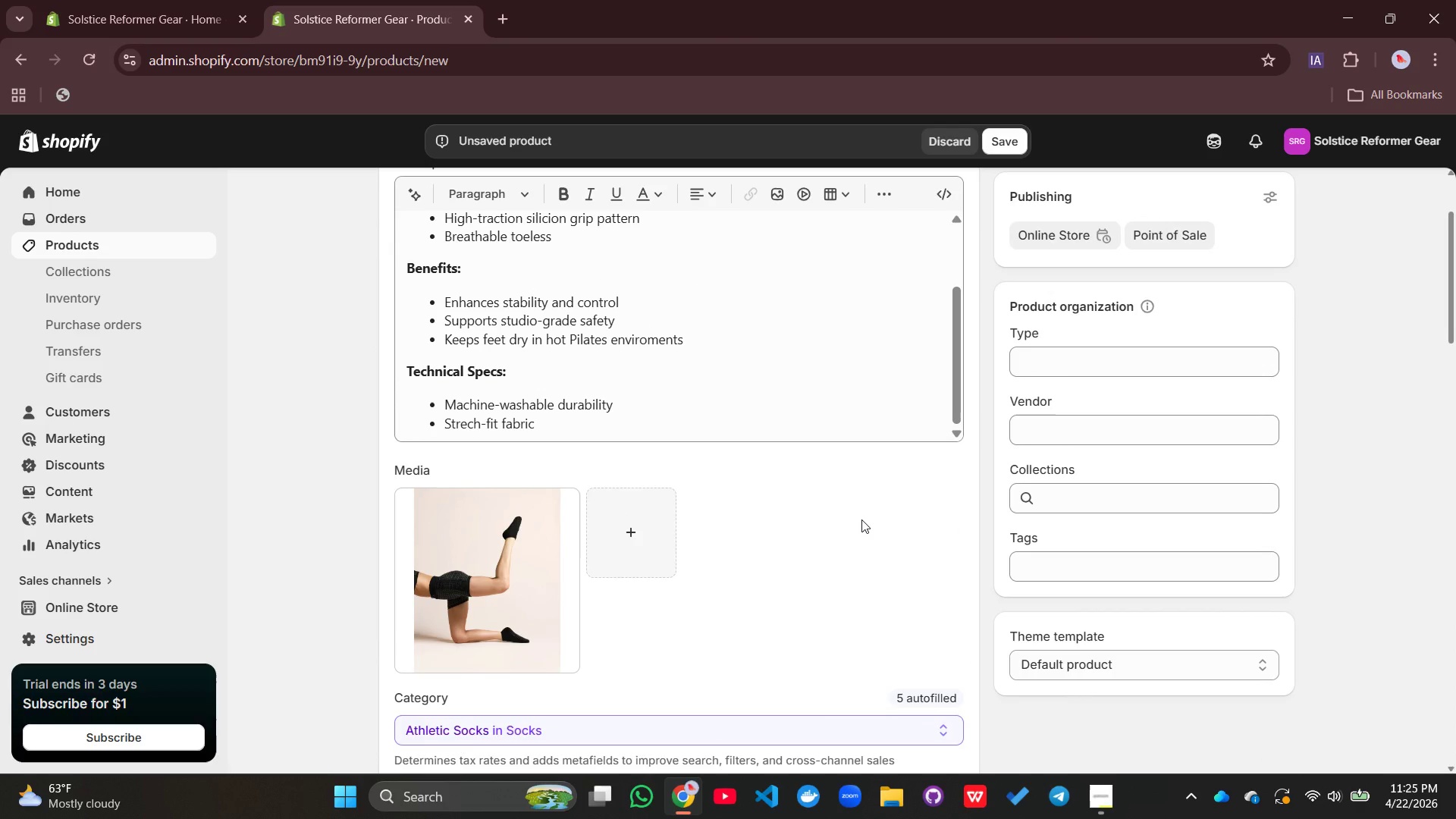 
wait(9.23)
 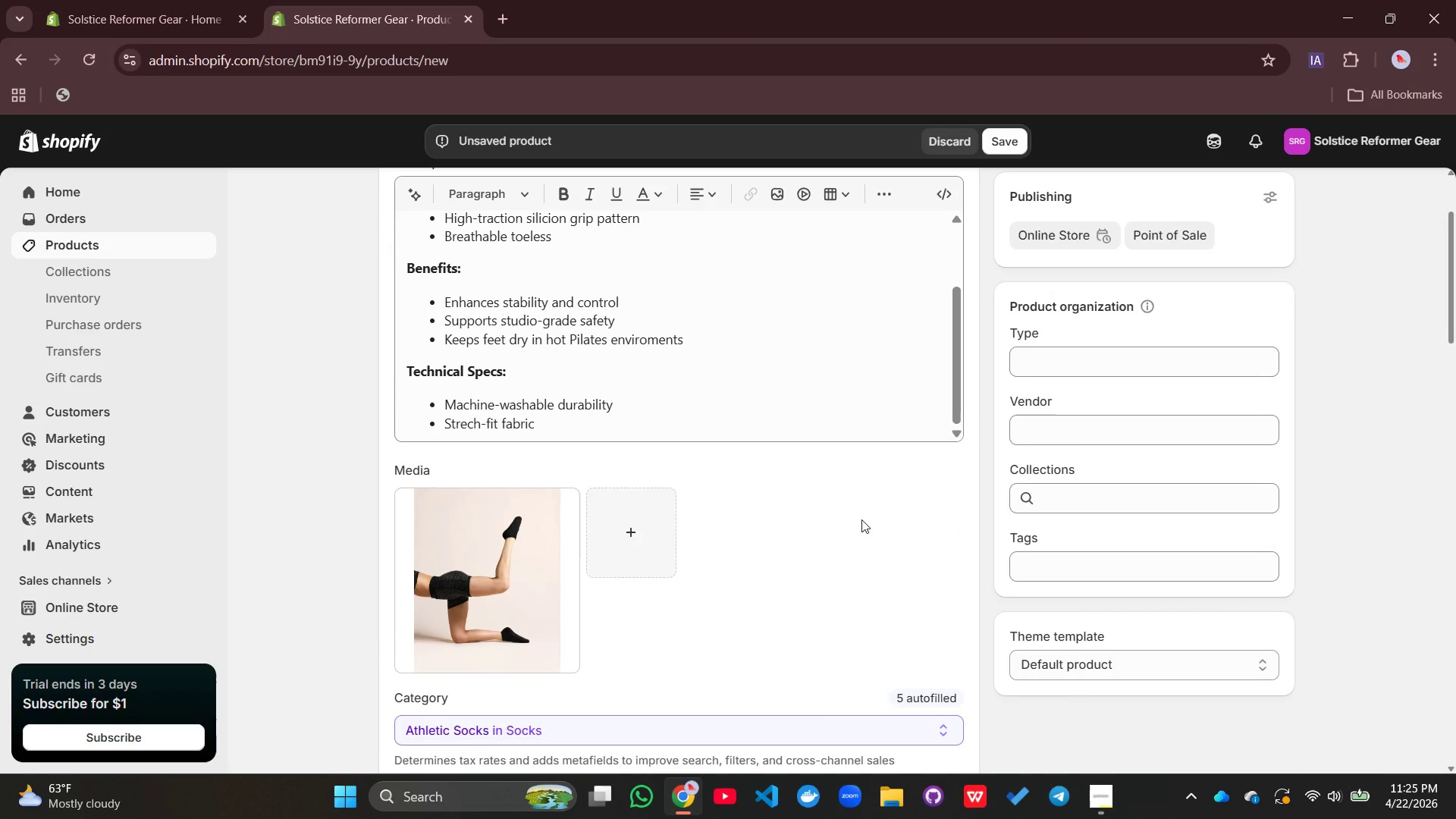 
left_click([1059, 358])
 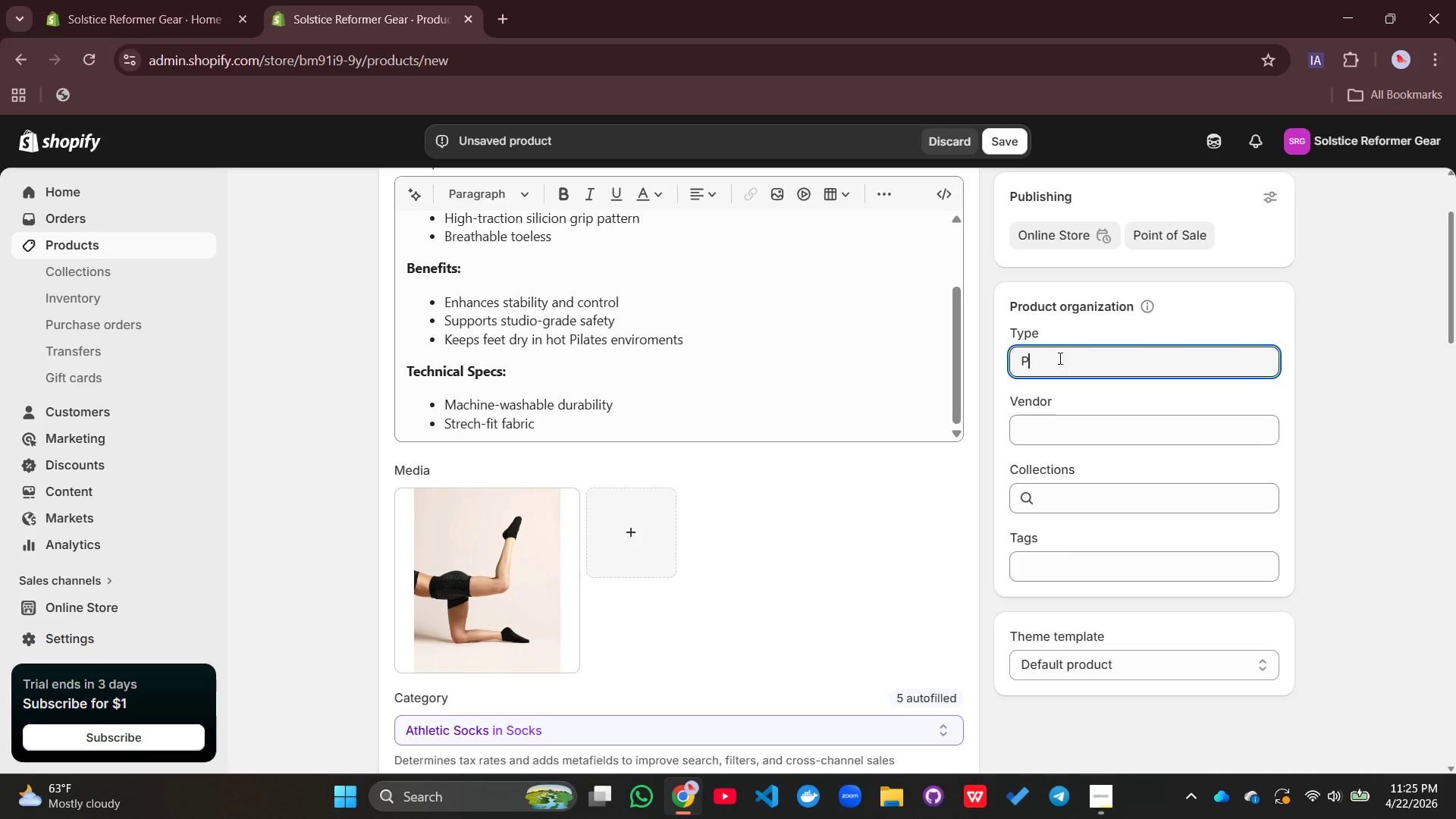 
type(Pilates Accessories)
 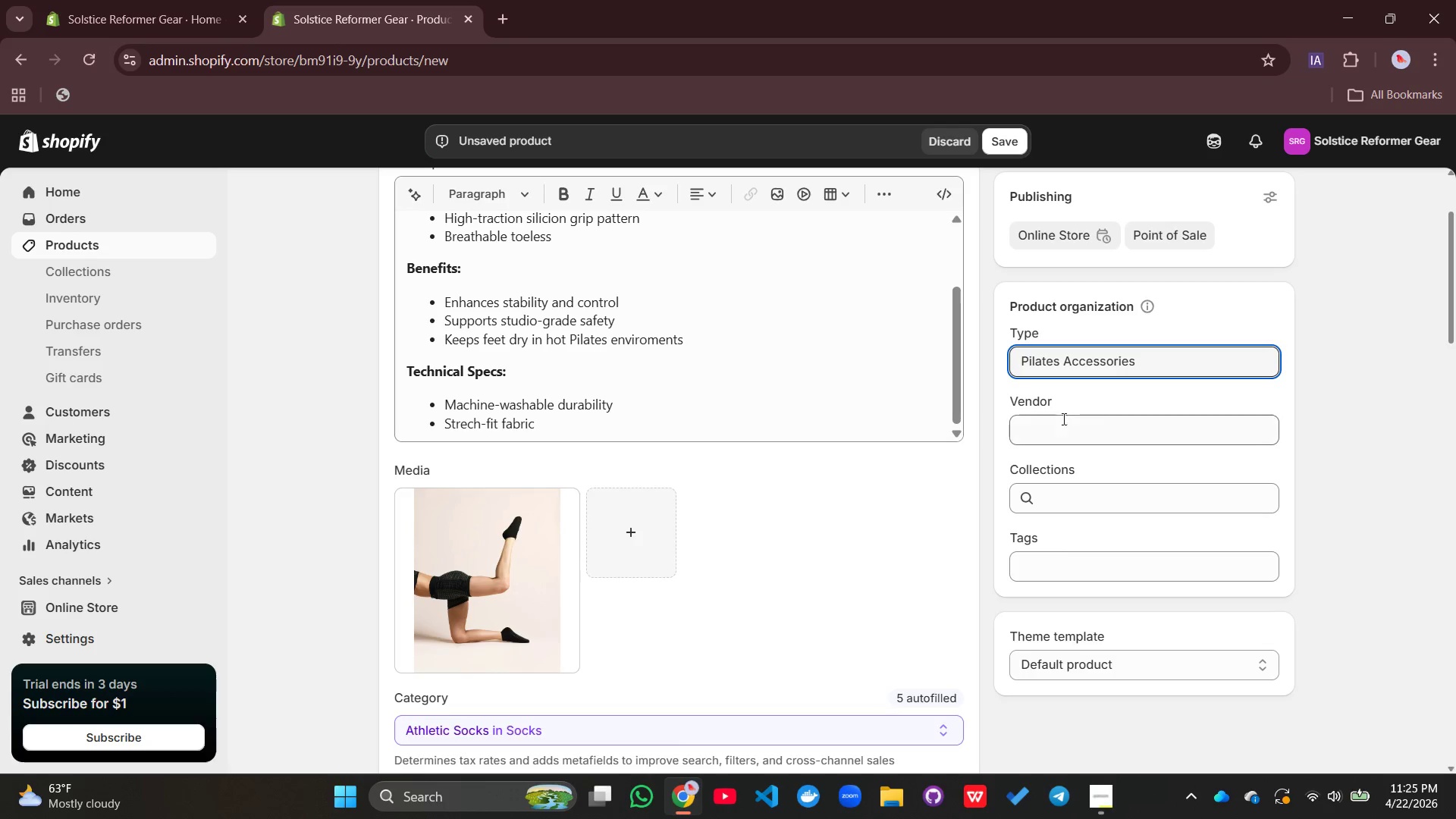 
left_click([1060, 435])
 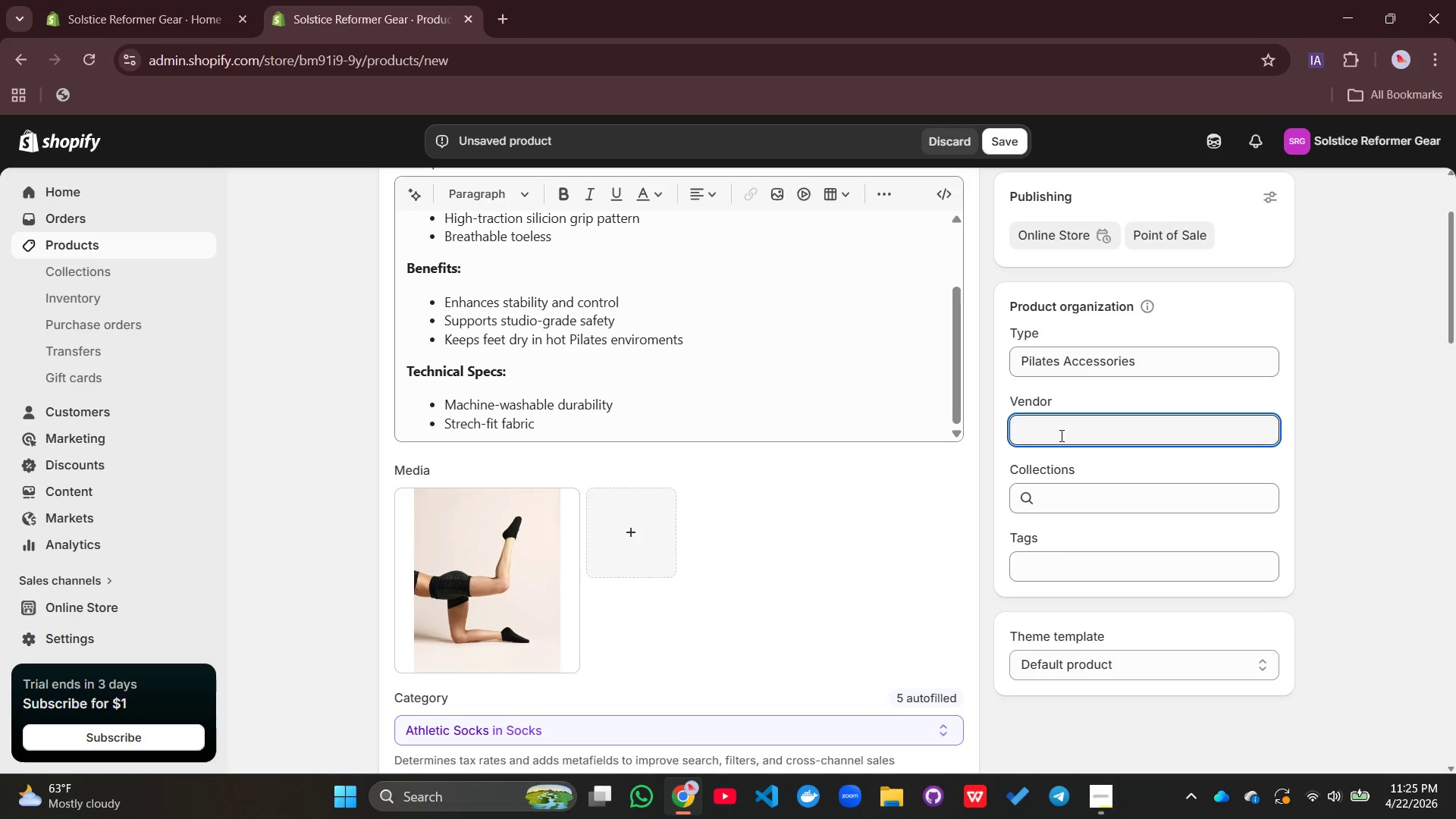 
type(Solstiv)
key(Backspace)
type(c Reformer Gear)
 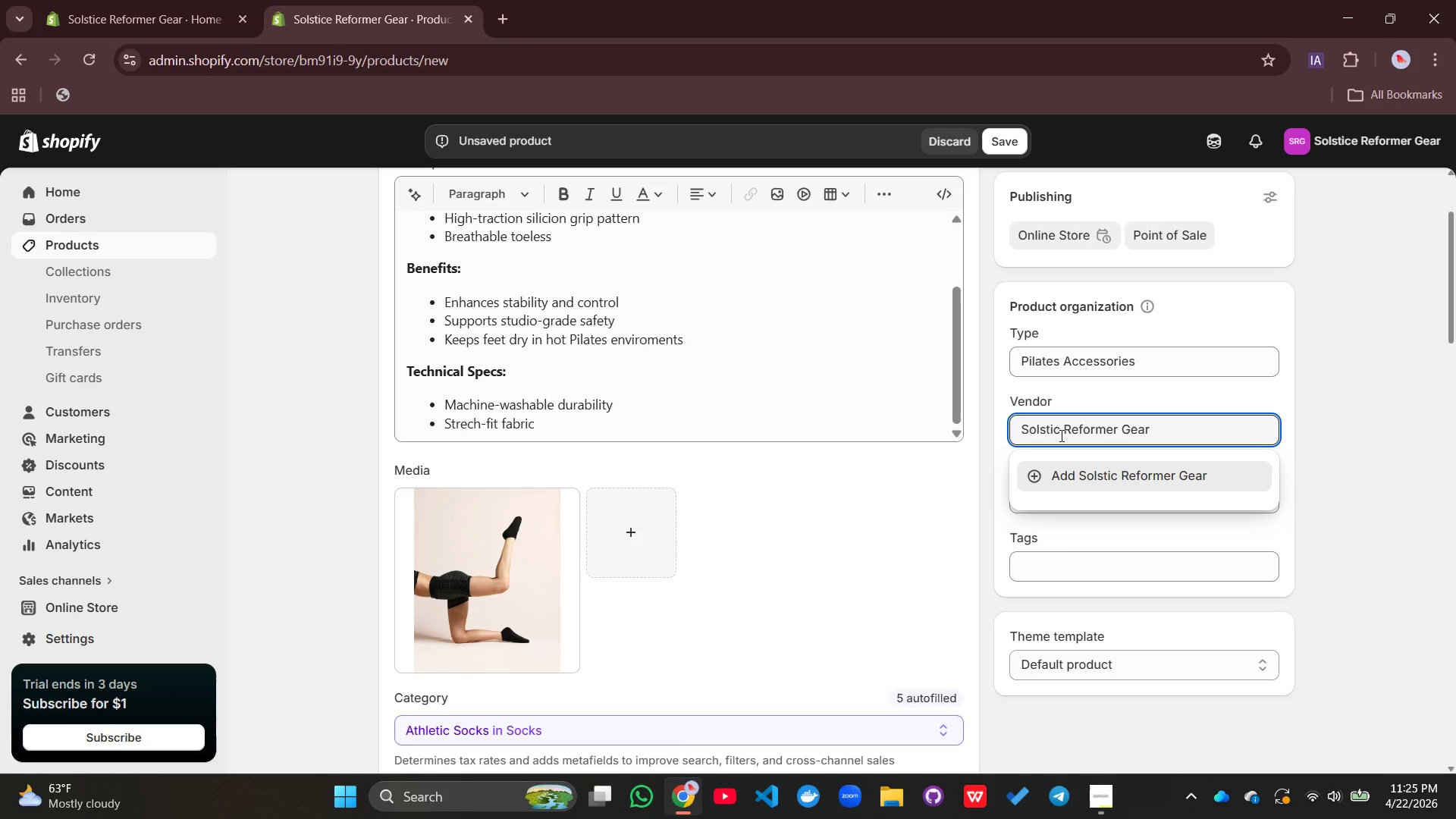 
key(Enter)
 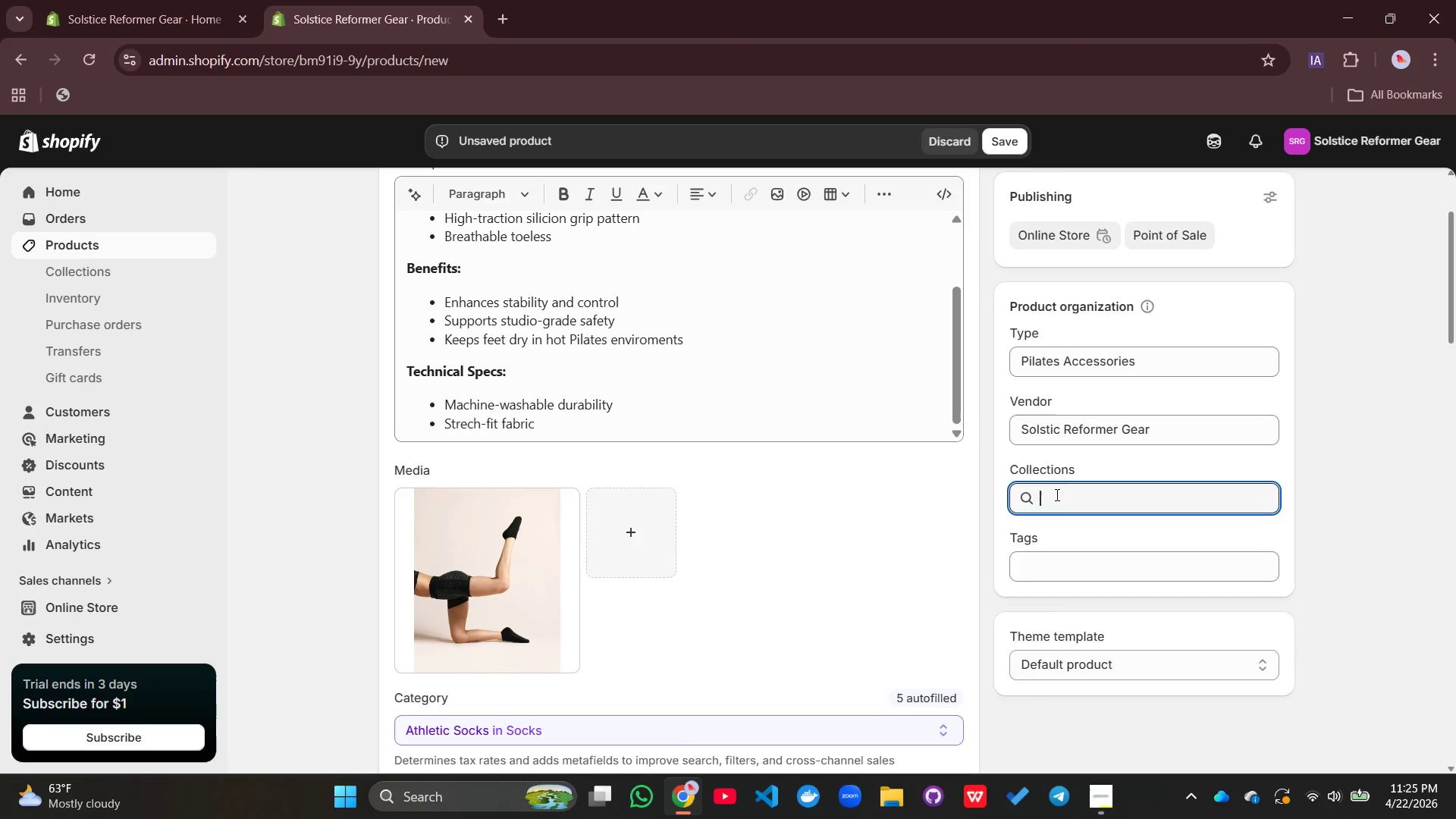 
left_click([1056, 494])
 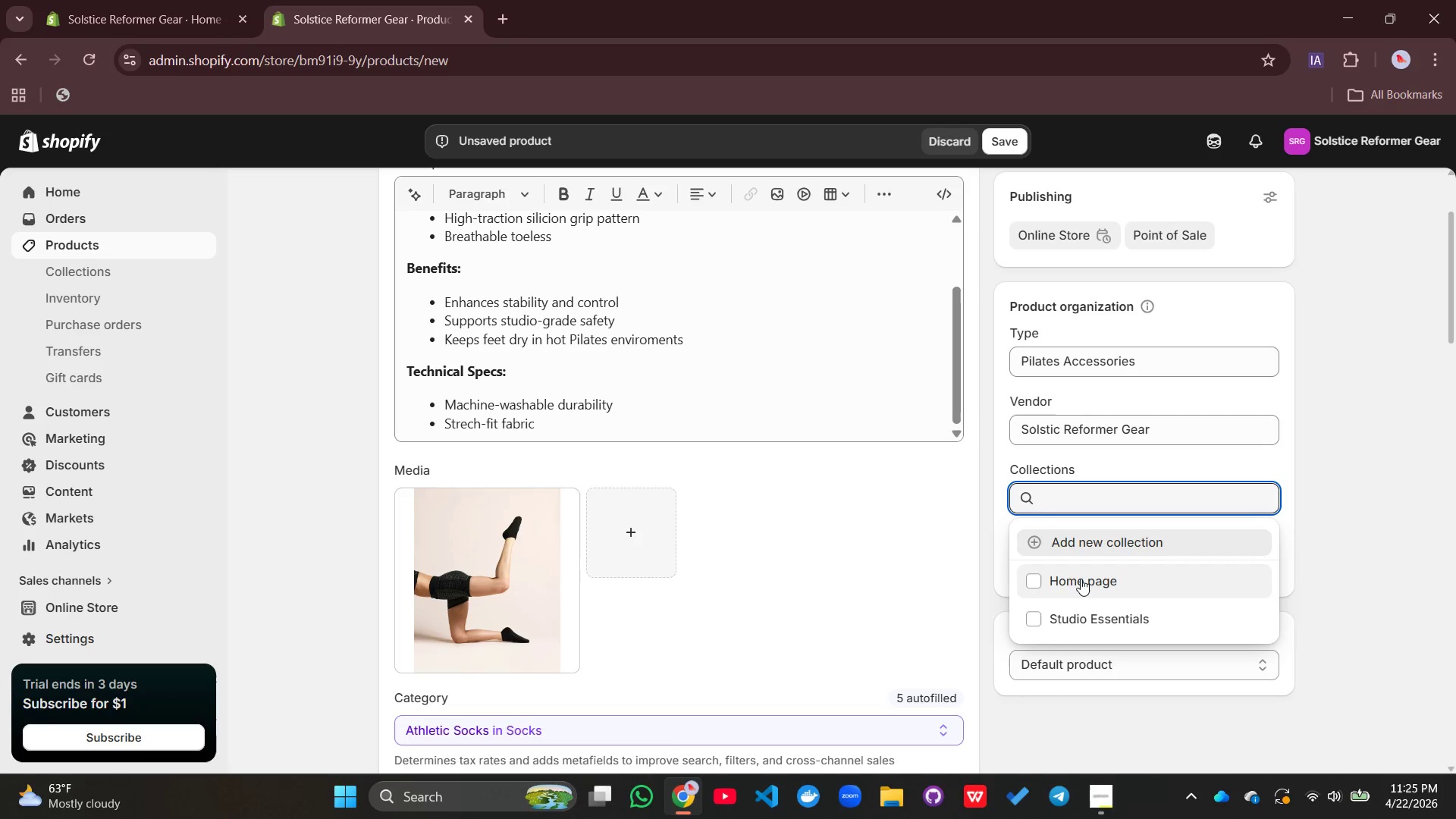 
wait(5.27)
 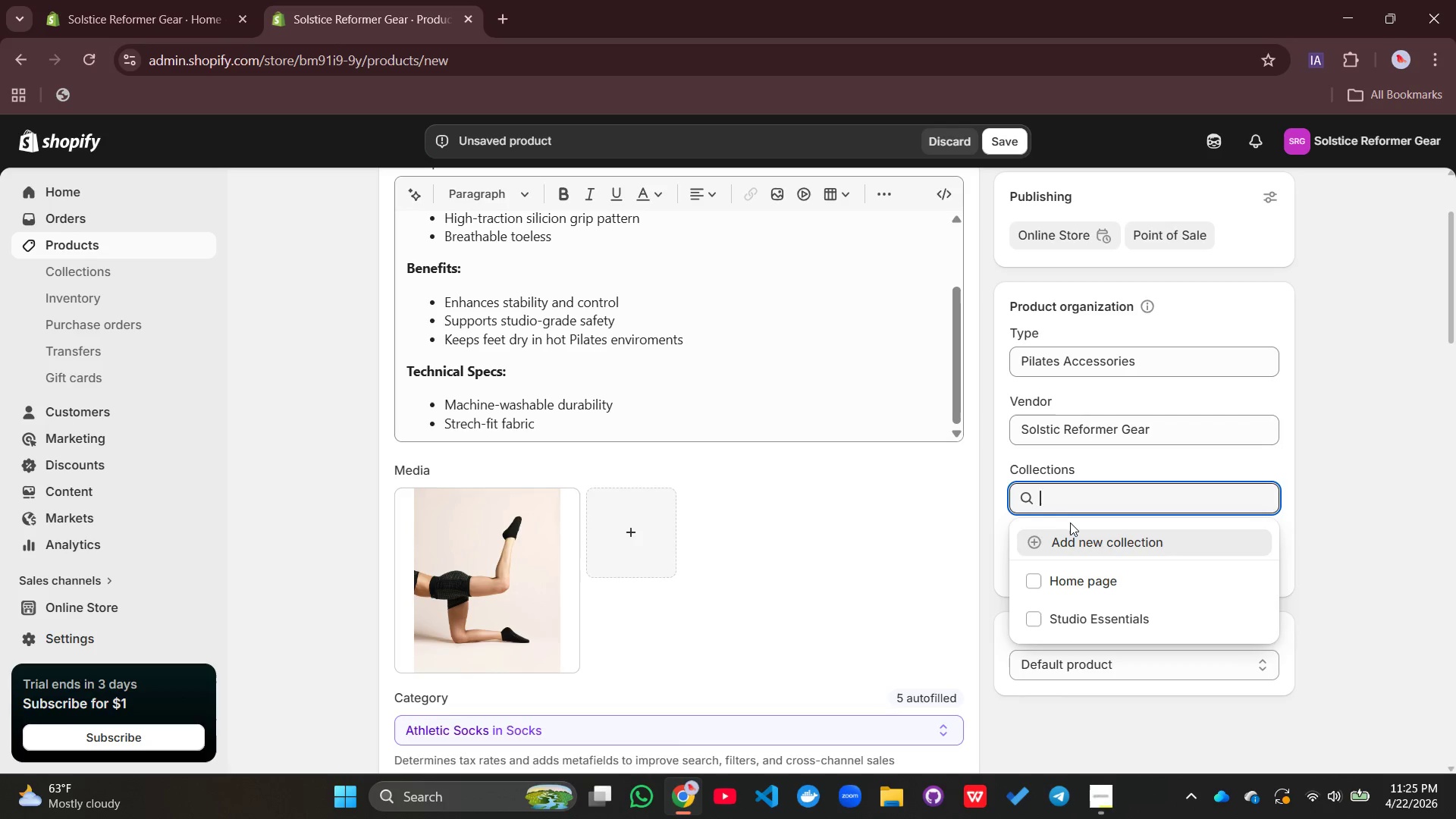 
left_click([1071, 619])
 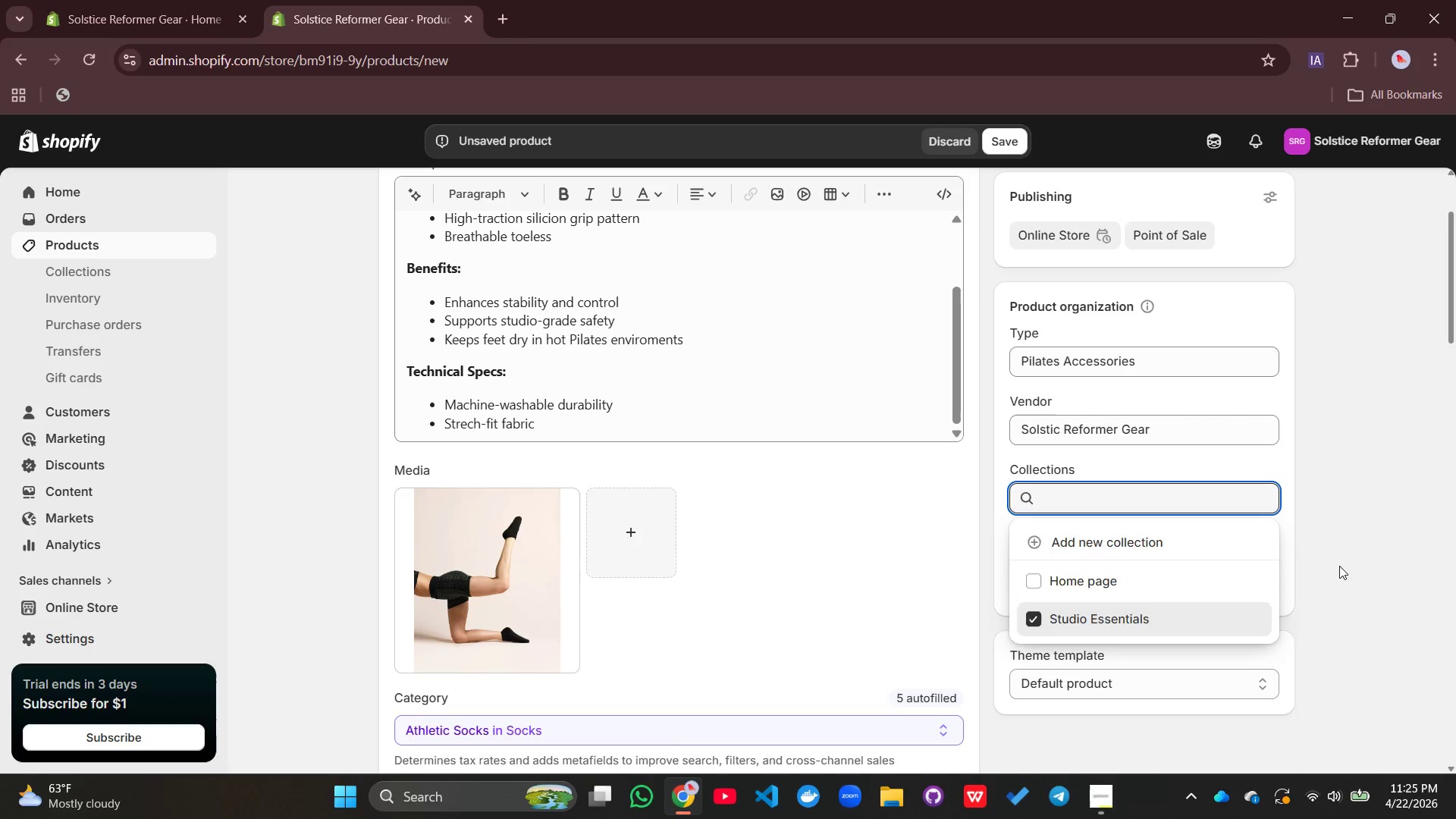 
left_click([1339, 566])
 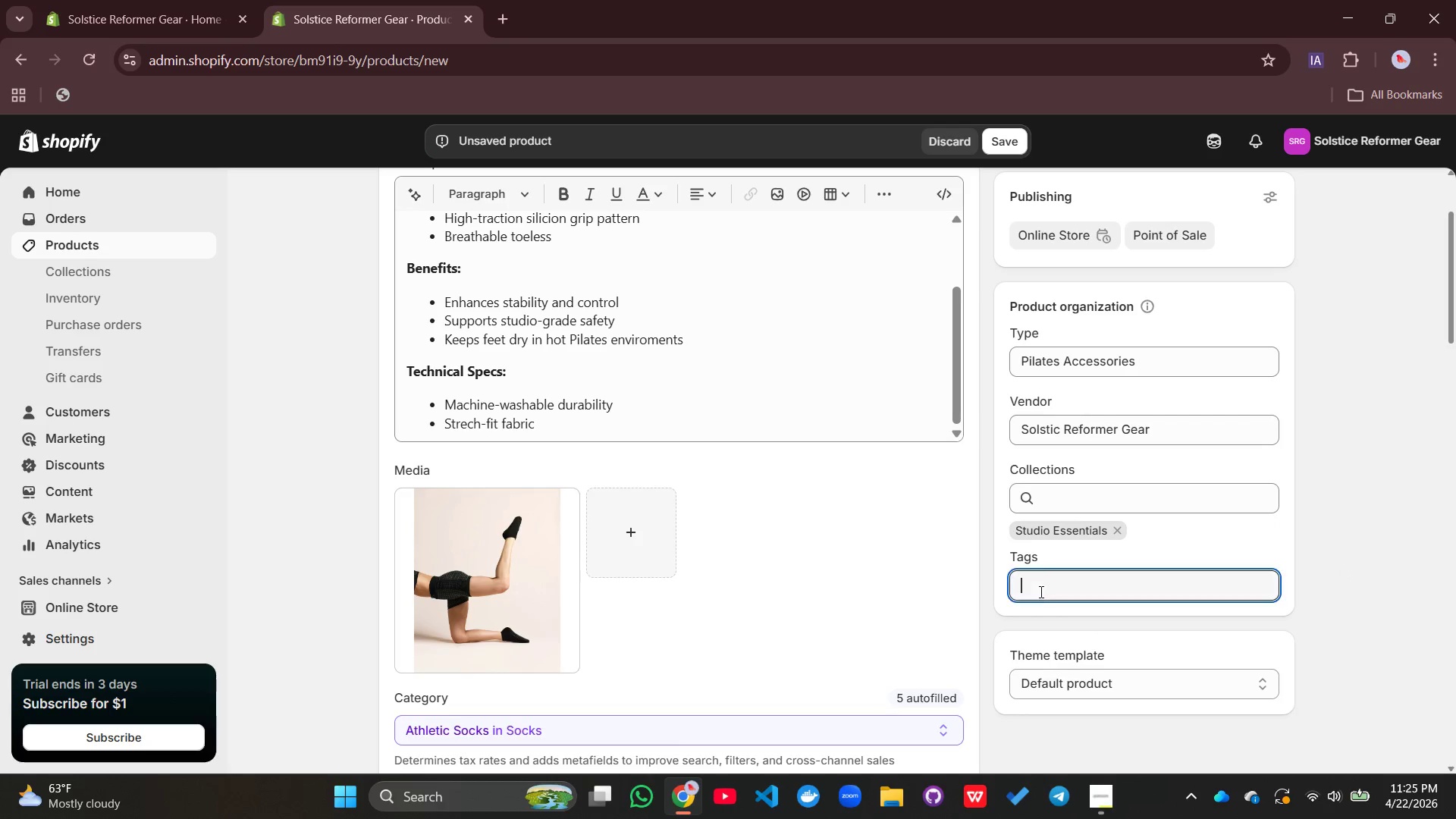 
left_click([1040, 592])
 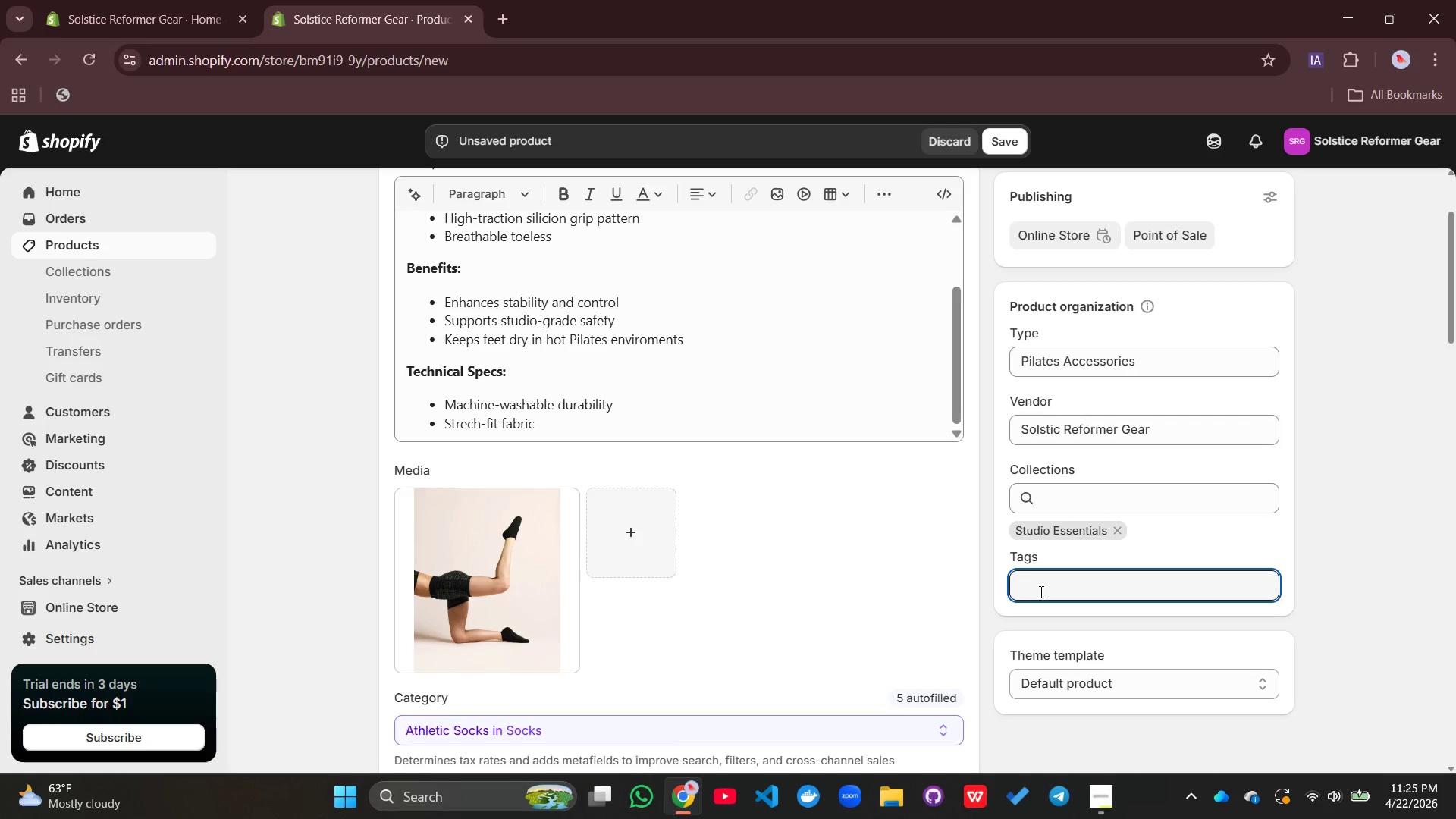 
type(accessory, hygien)
key(Backspace)
 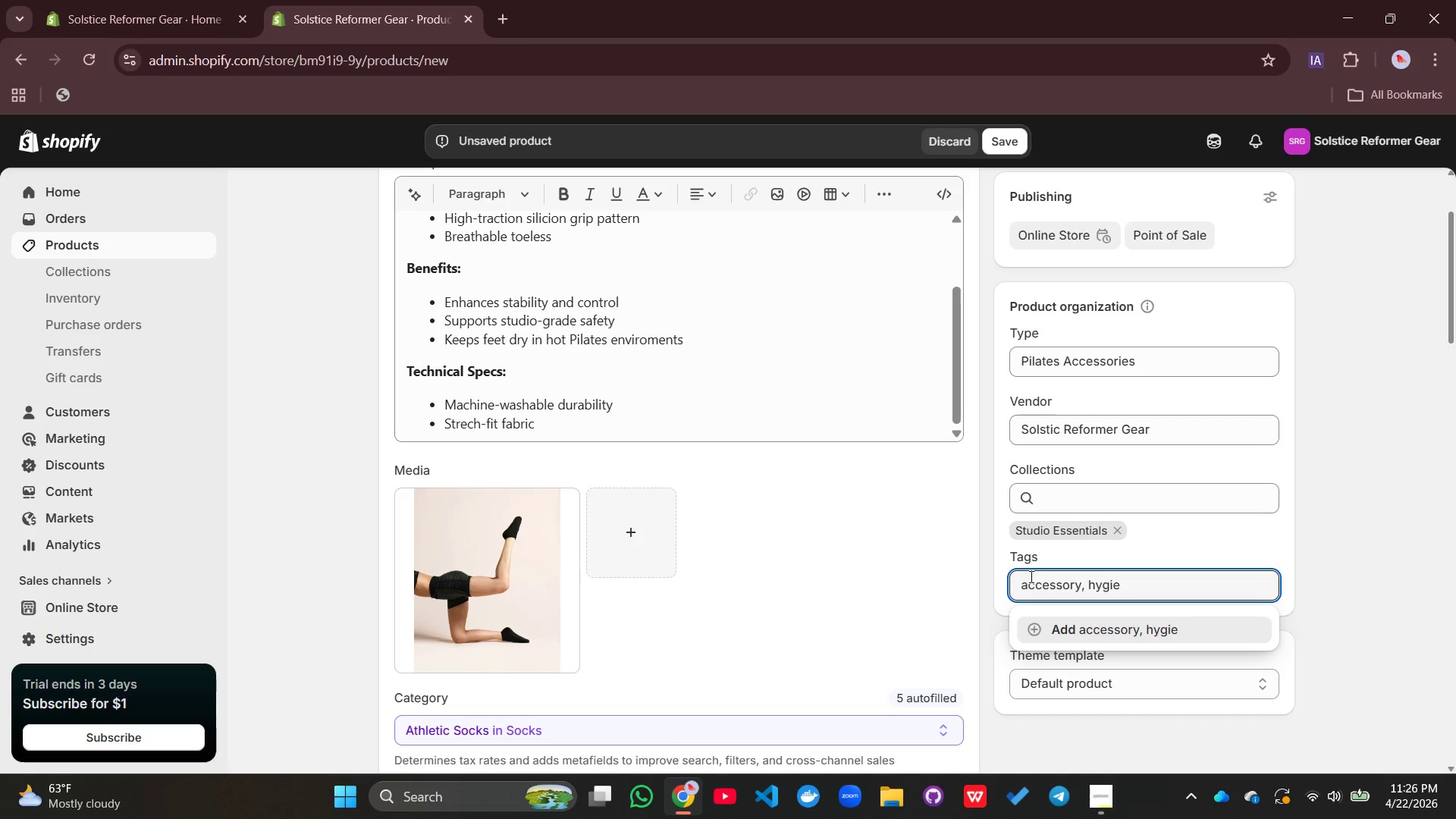 
type(ne, prfessional)
 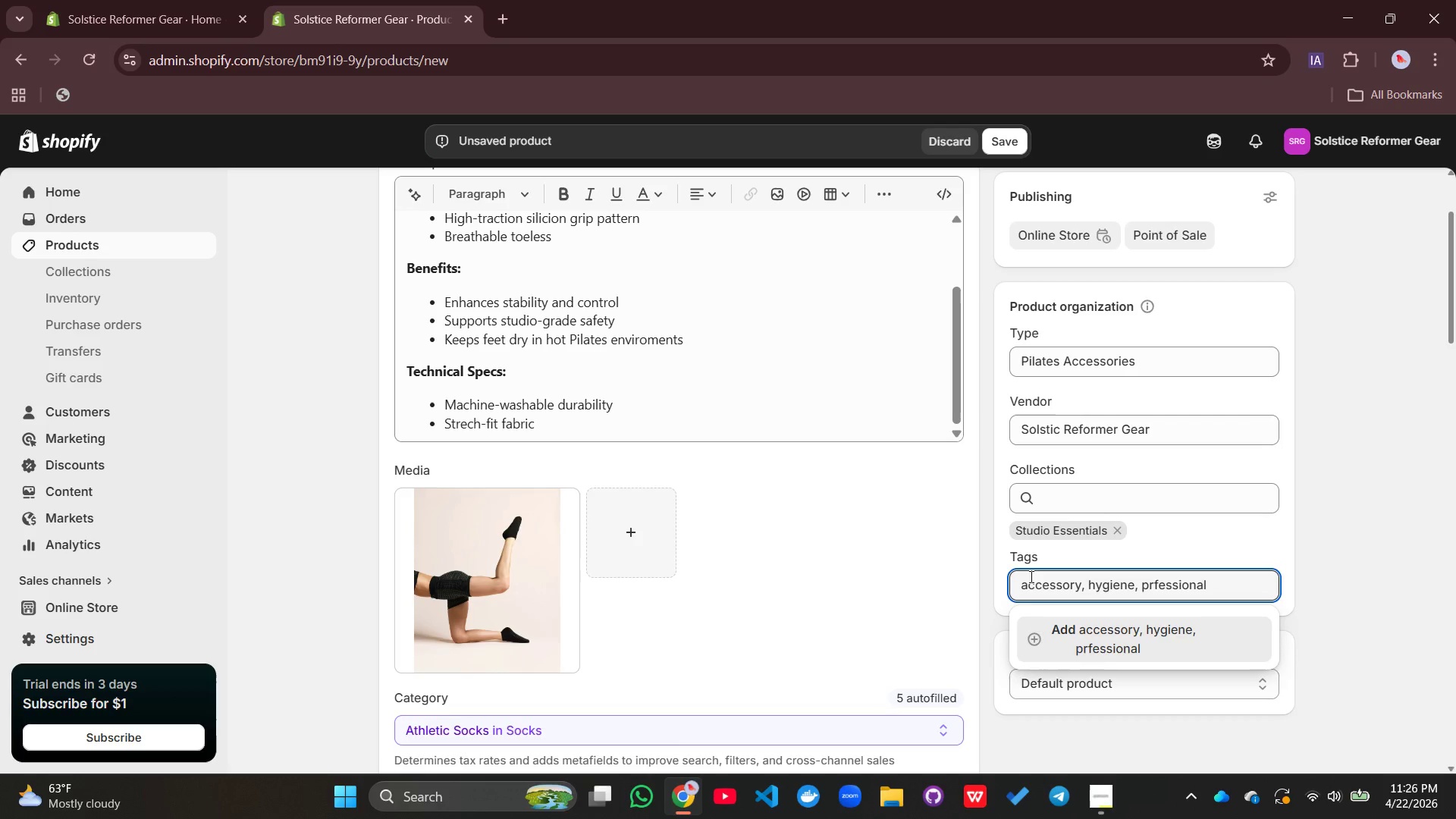 
hold_key(key=Backspace, duration=0.77)
 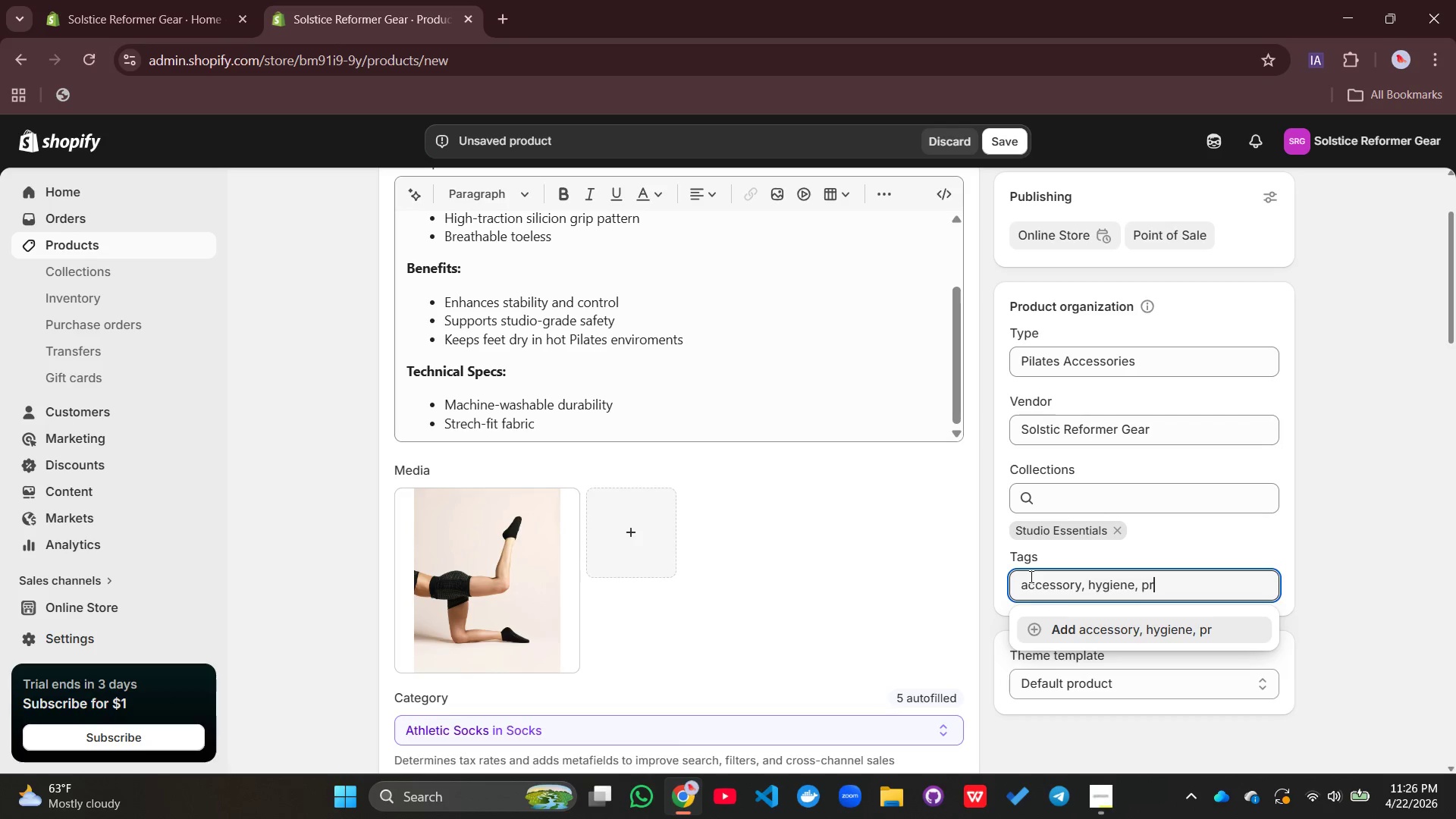 
type(rofessional, socks, grip)
 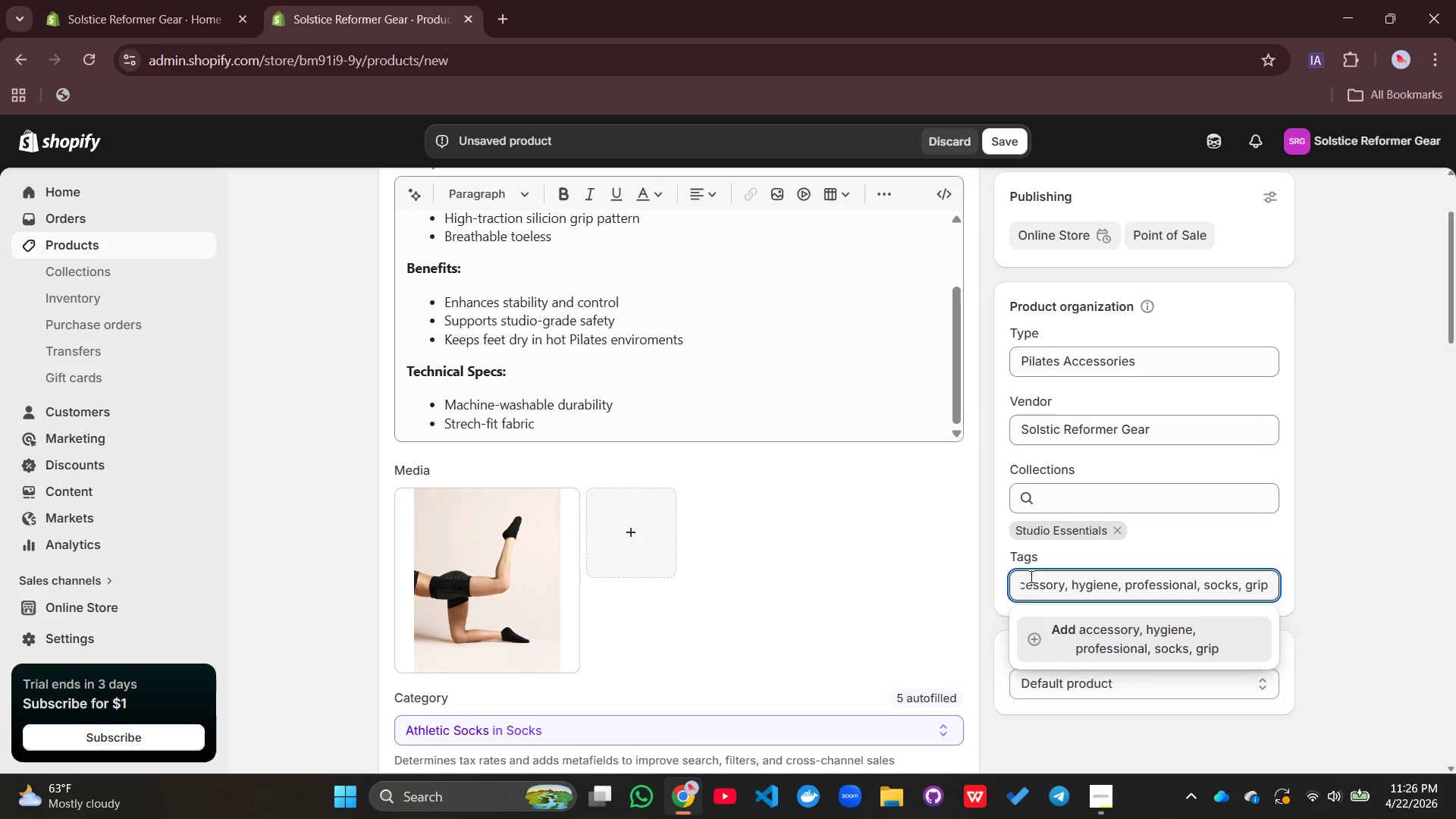 
key(Enter)
 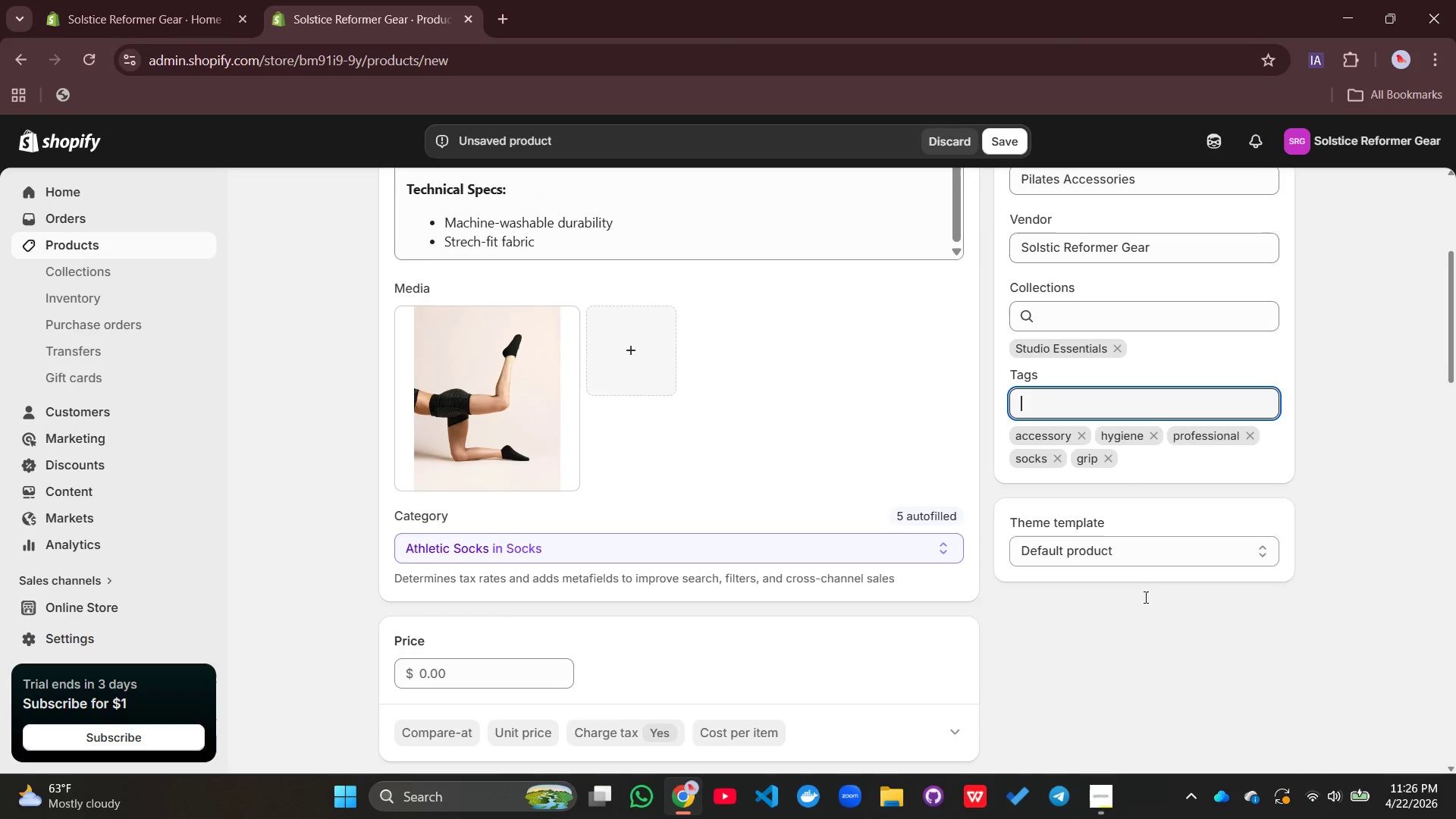 
mouse_move([632, 497])
 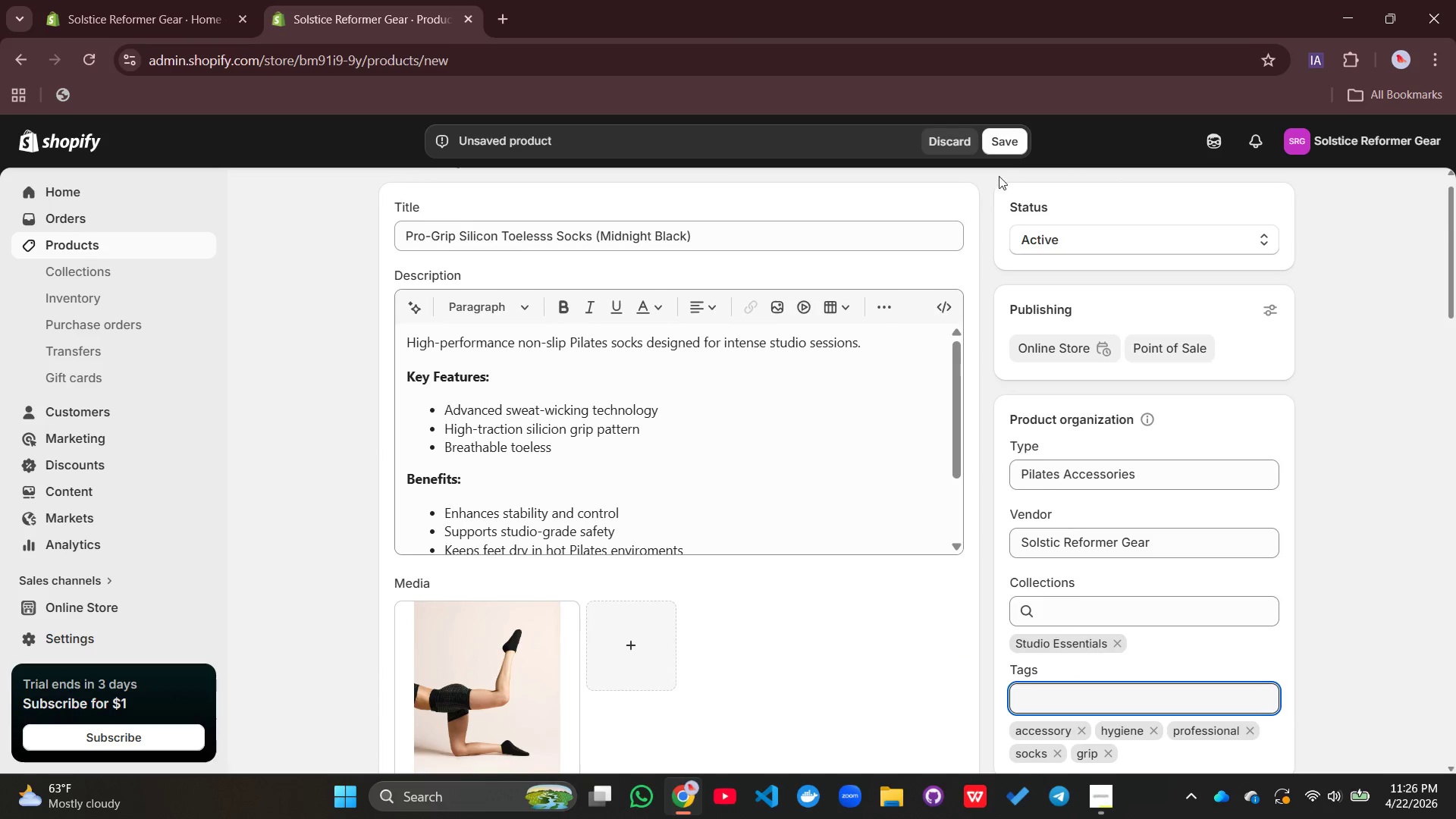 
left_click([1011, 141])
 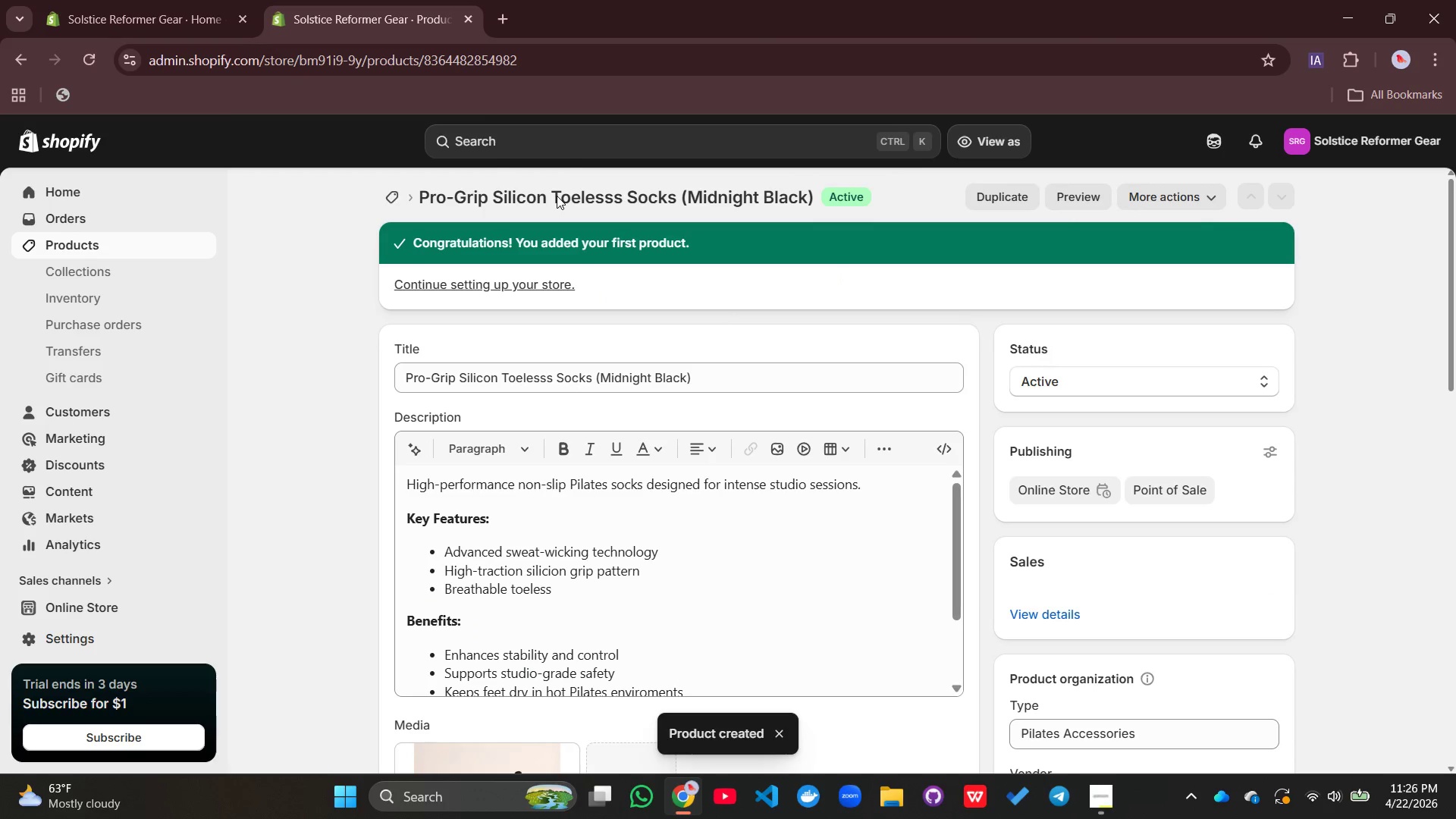 
wait(15.47)
 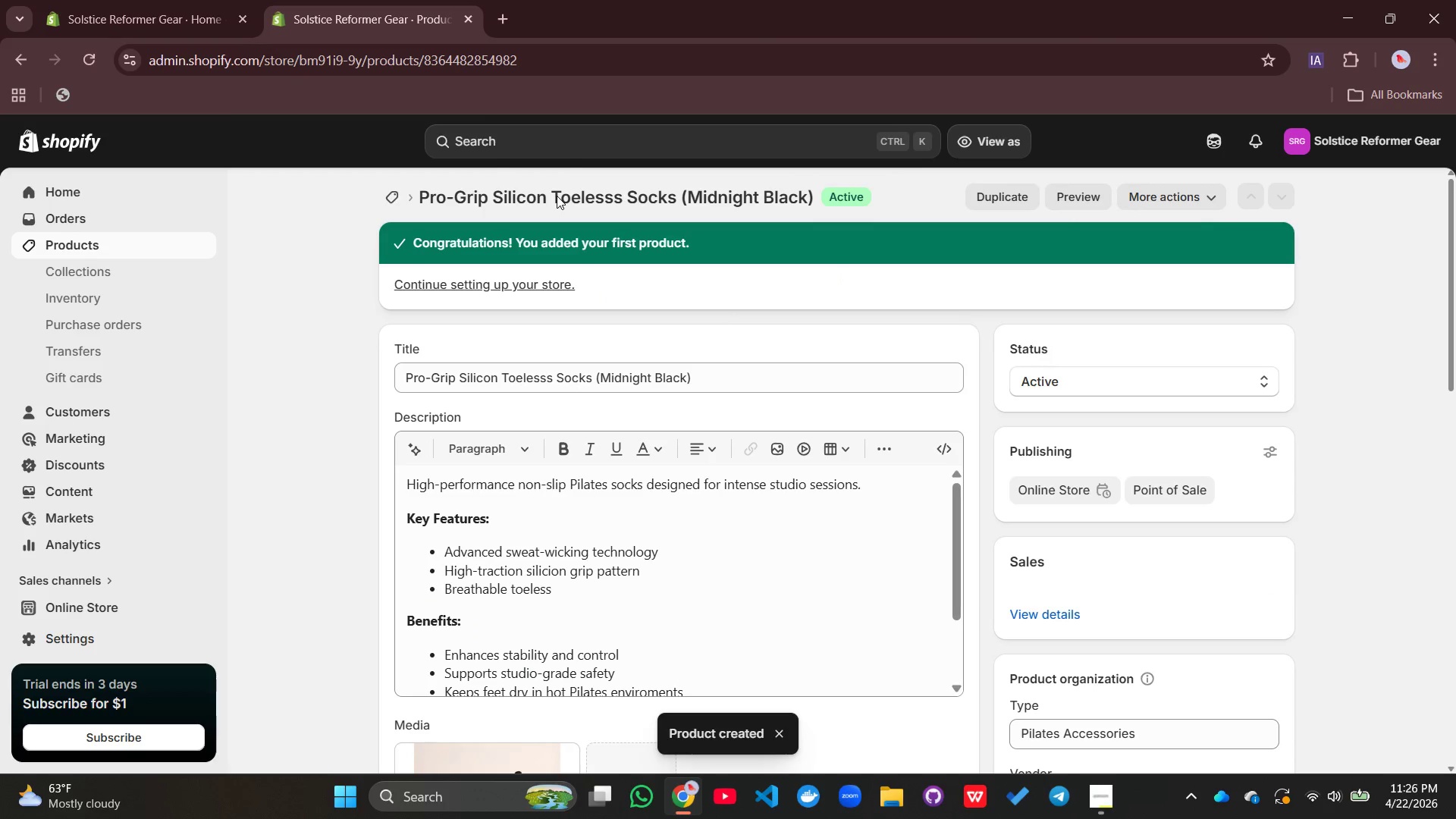 
scroll: coordinate [273, 483], scroll_direction: down, amount: 1.0
 